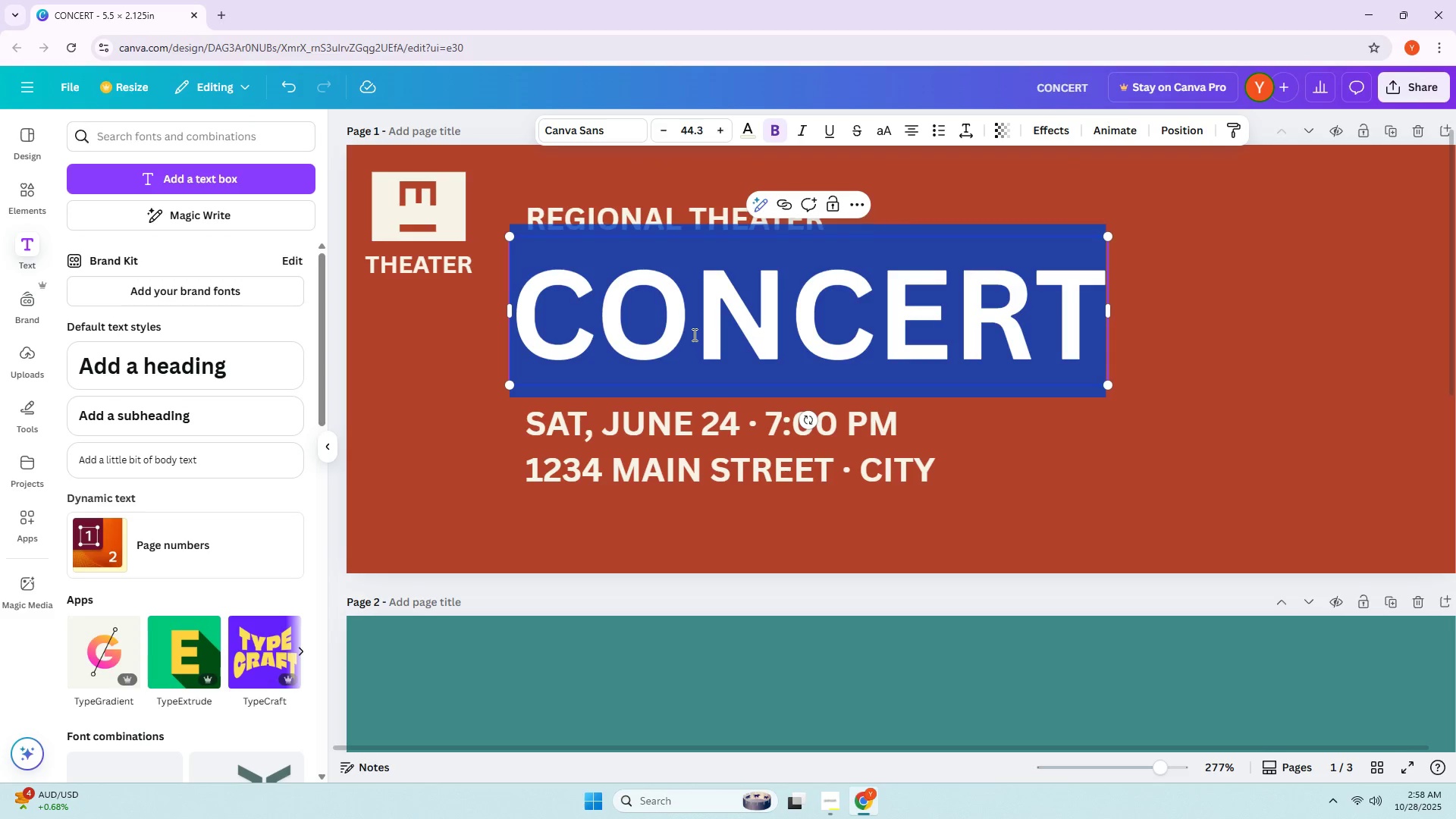 
triple_click([693, 334])
 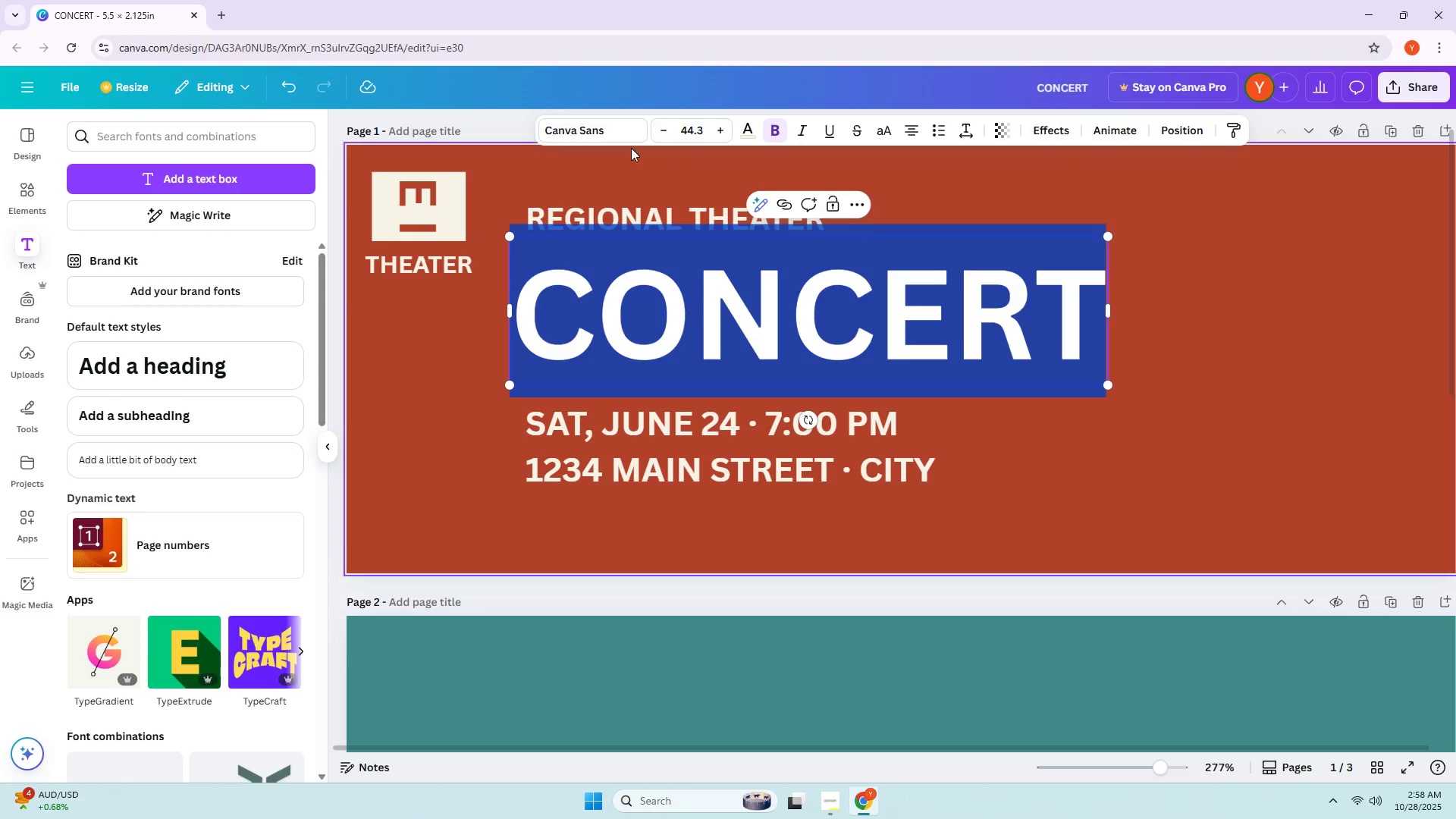 
left_click([619, 131])
 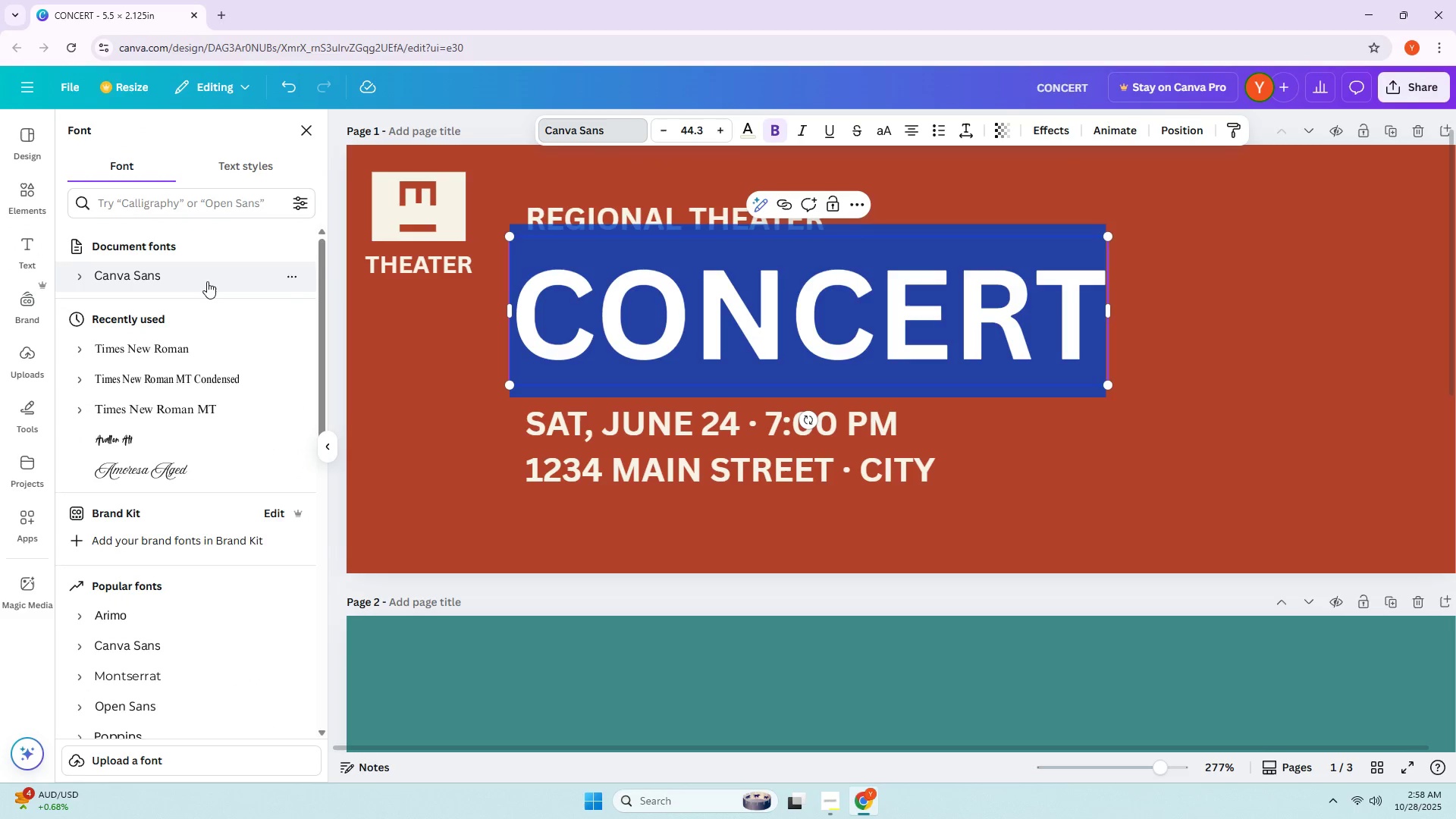 
scroll: coordinate [209, 325], scroll_direction: down, amount: 2.0
 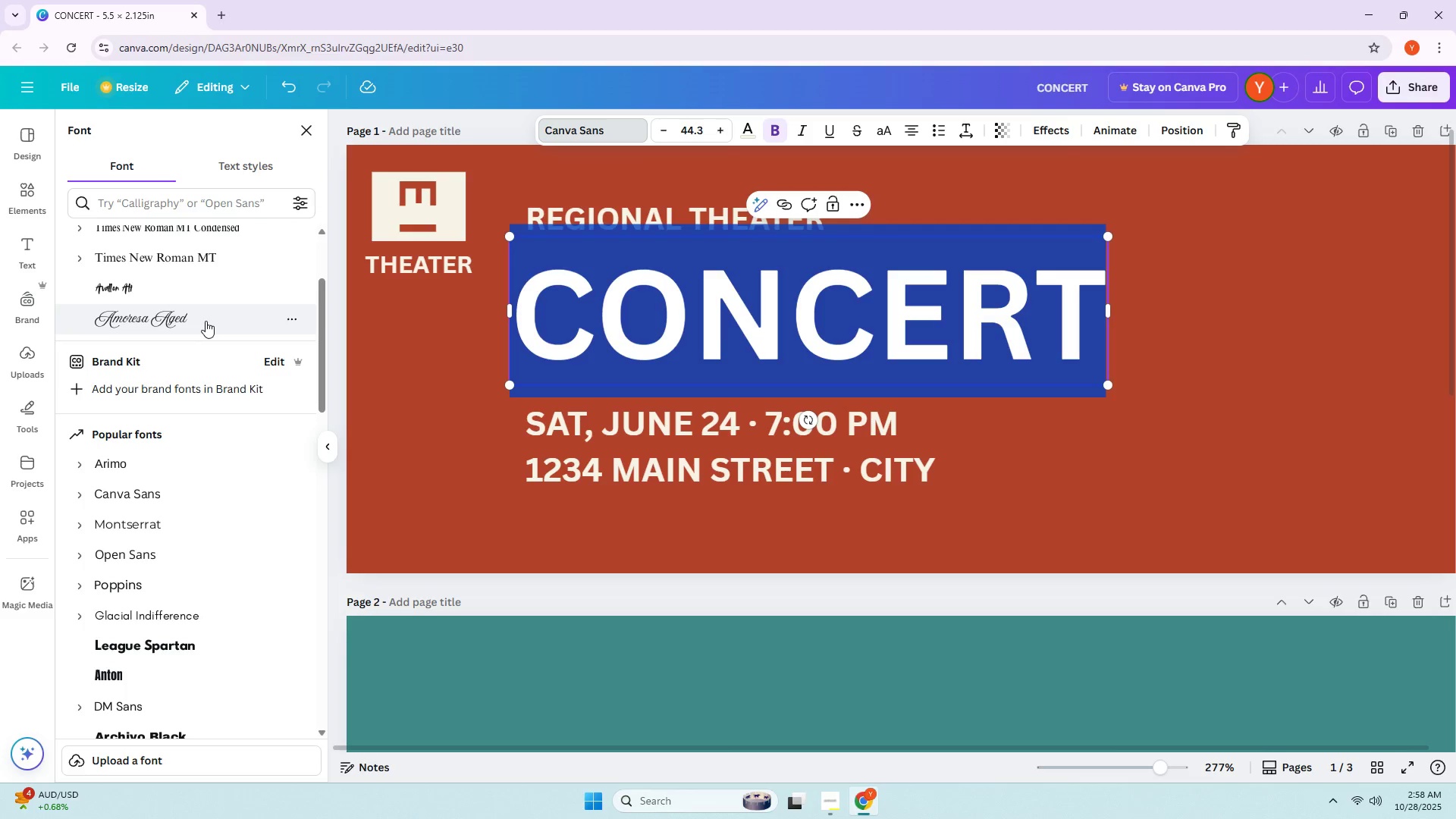 
wait(25.08)
 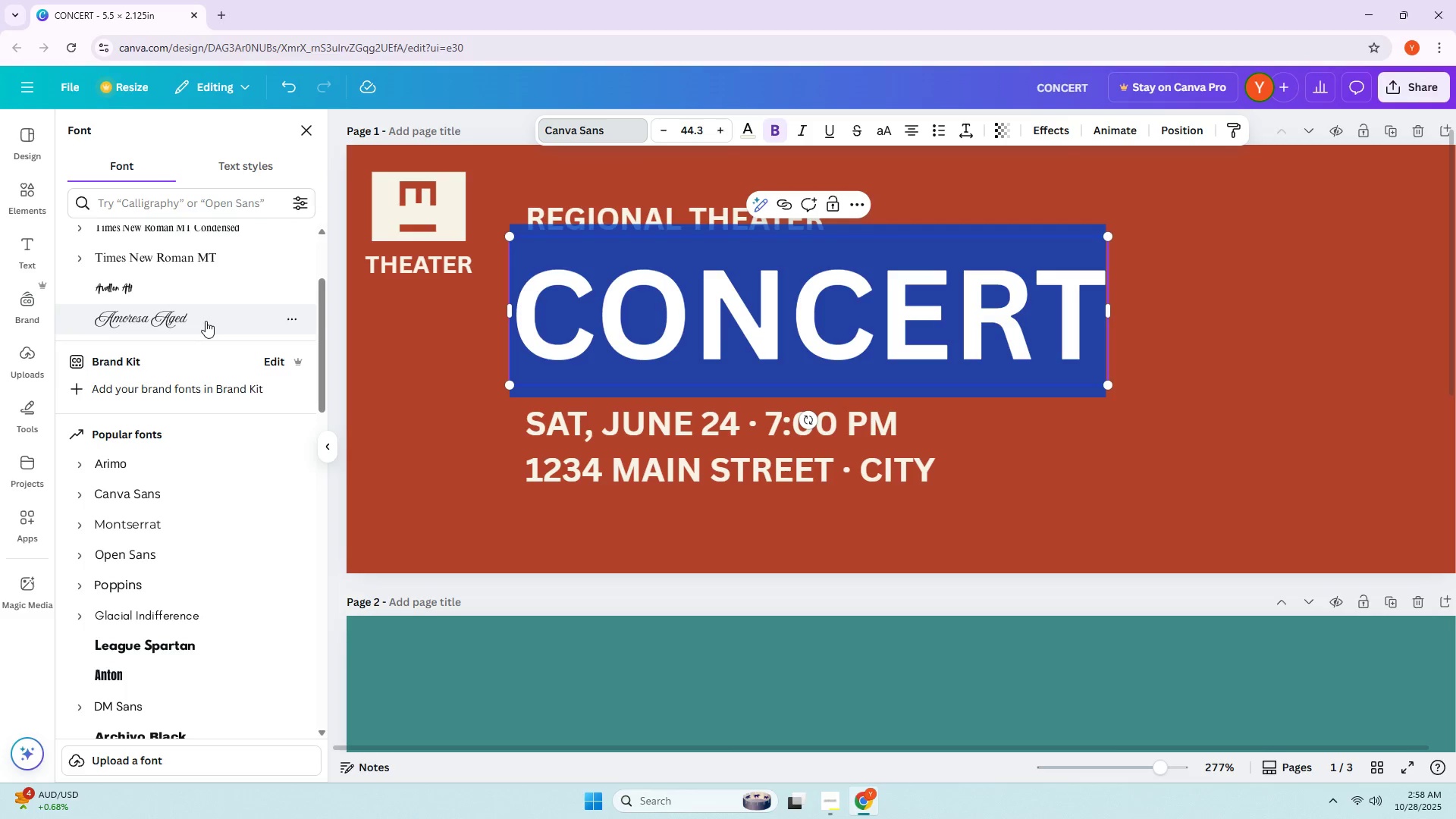 
left_click([177, 212])
 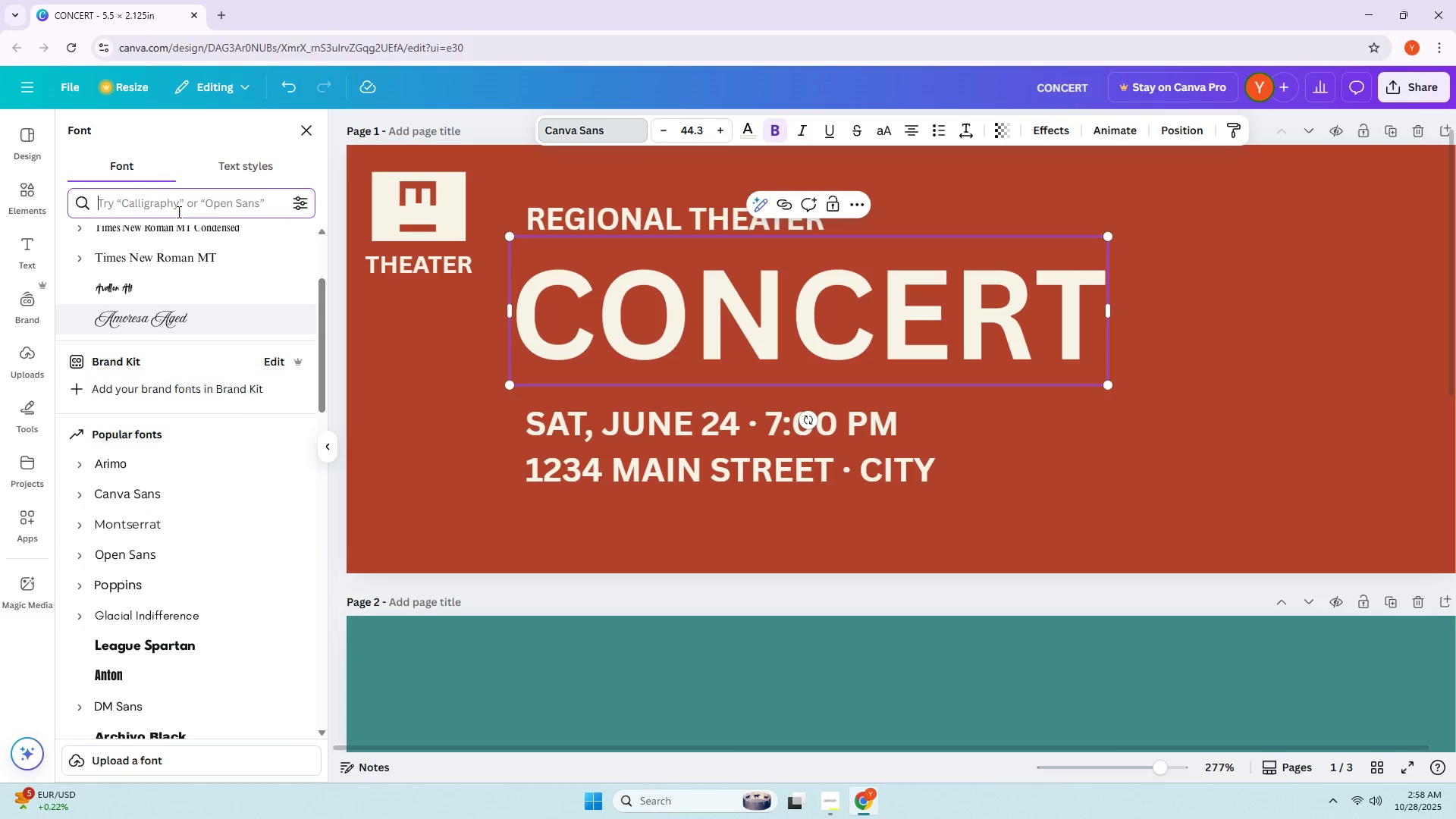 
type(MONSE)
key(Backspace)
type(T)
key(Backspace)
key(Backspace)
type(TSE)
 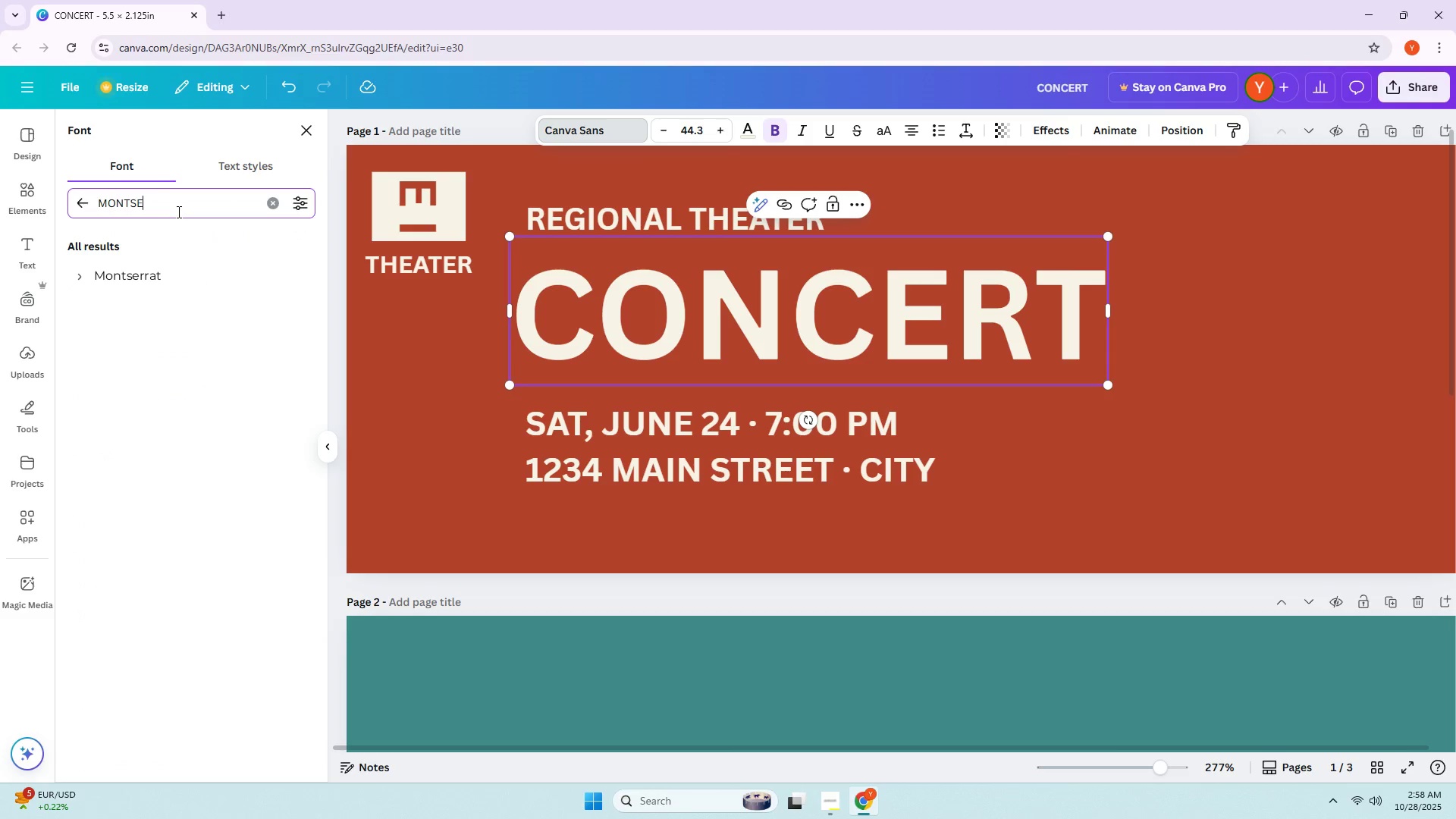 
left_click([179, 285])
 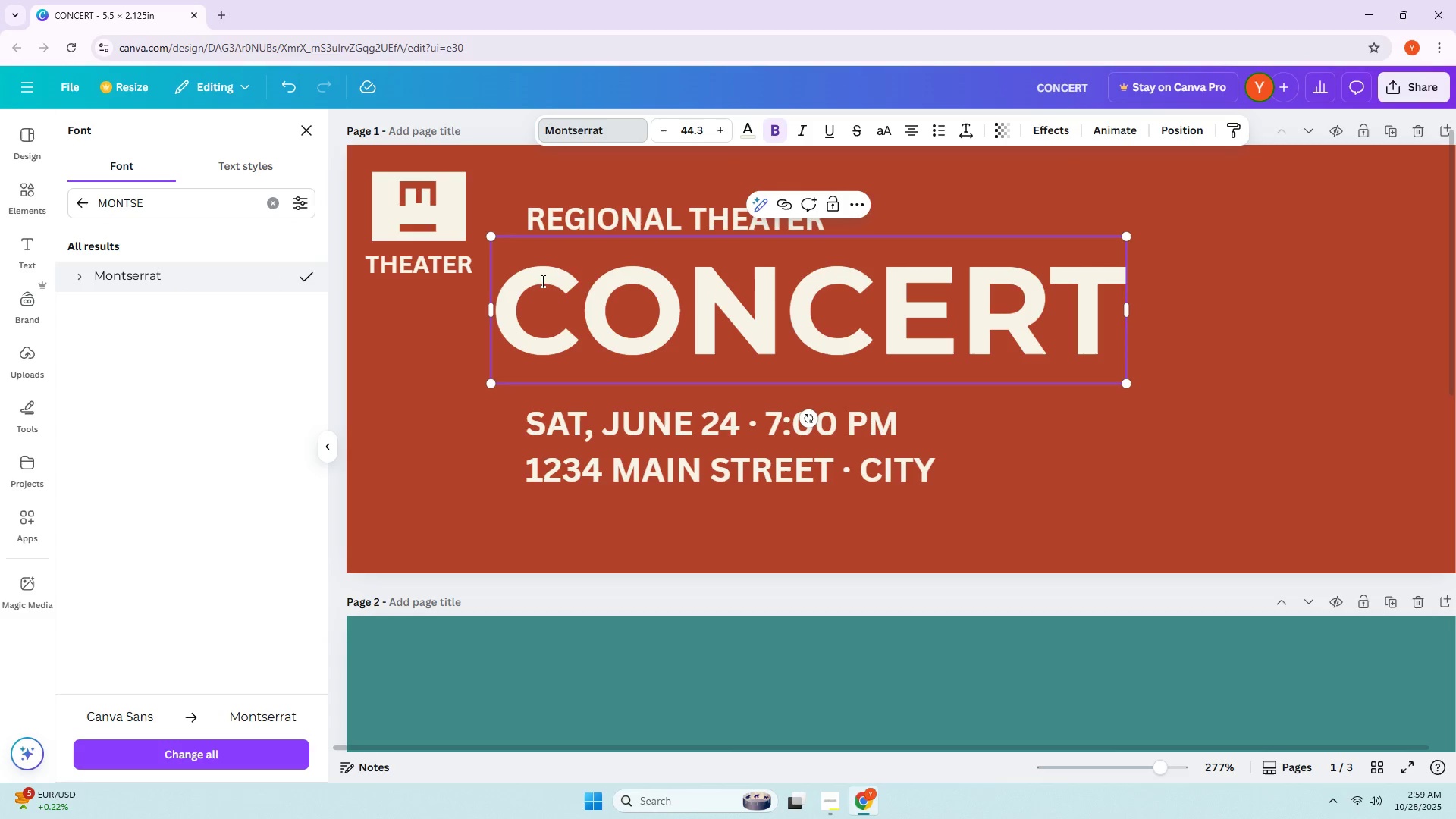 
double_click([585, 289])
 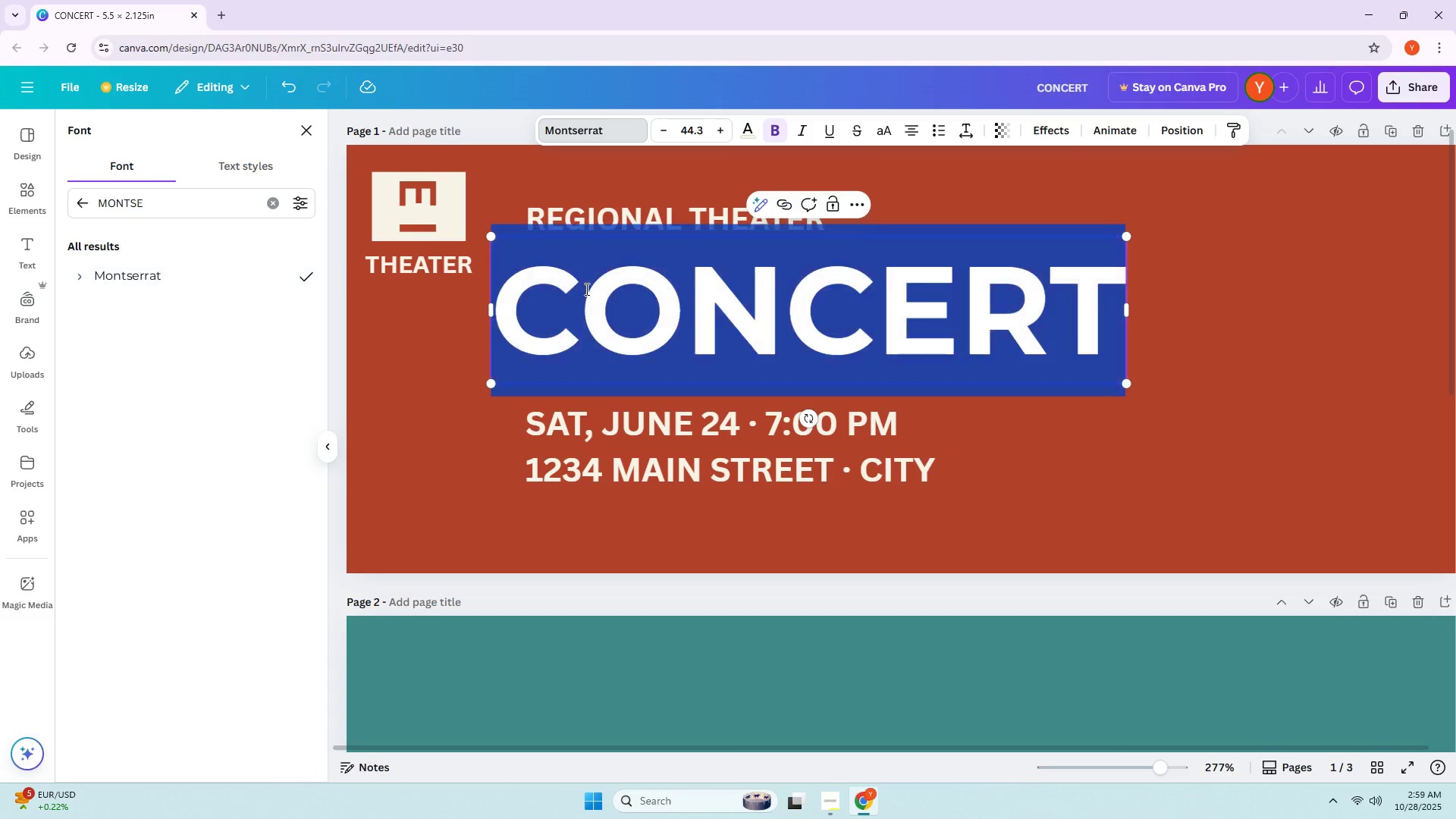 
triple_click([585, 289])
 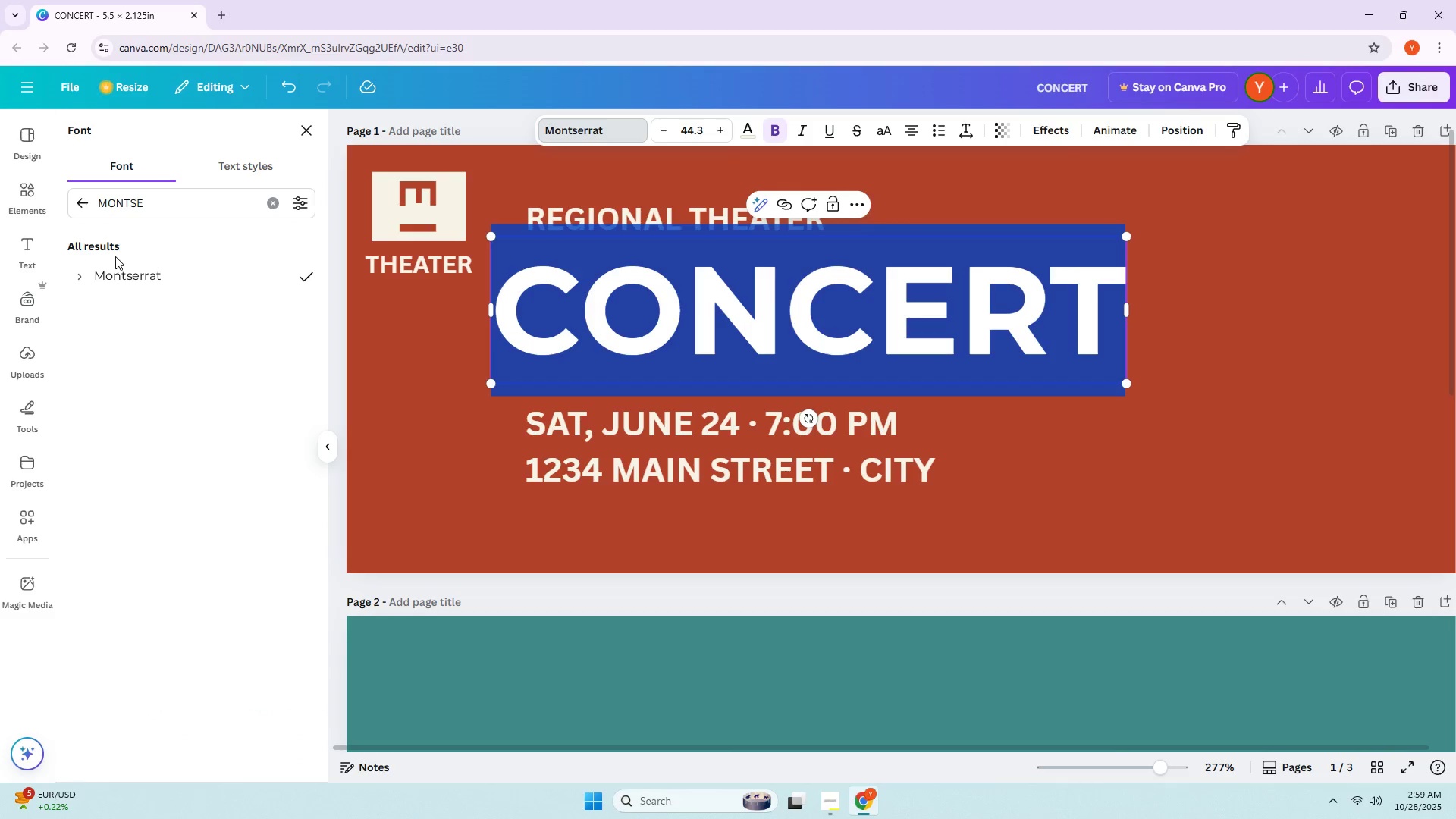 
left_click([125, 267])
 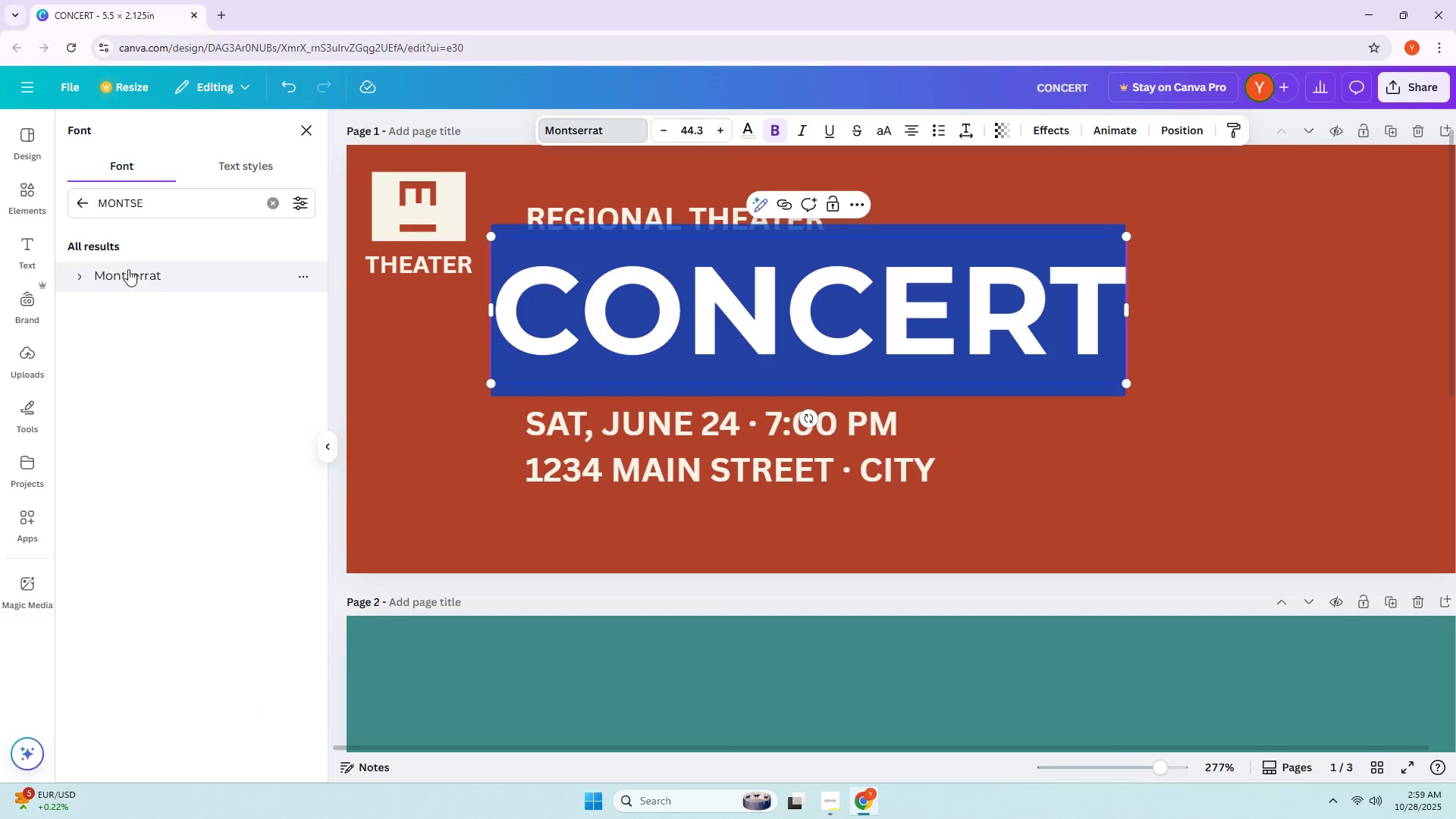 
left_click([133, 271])
 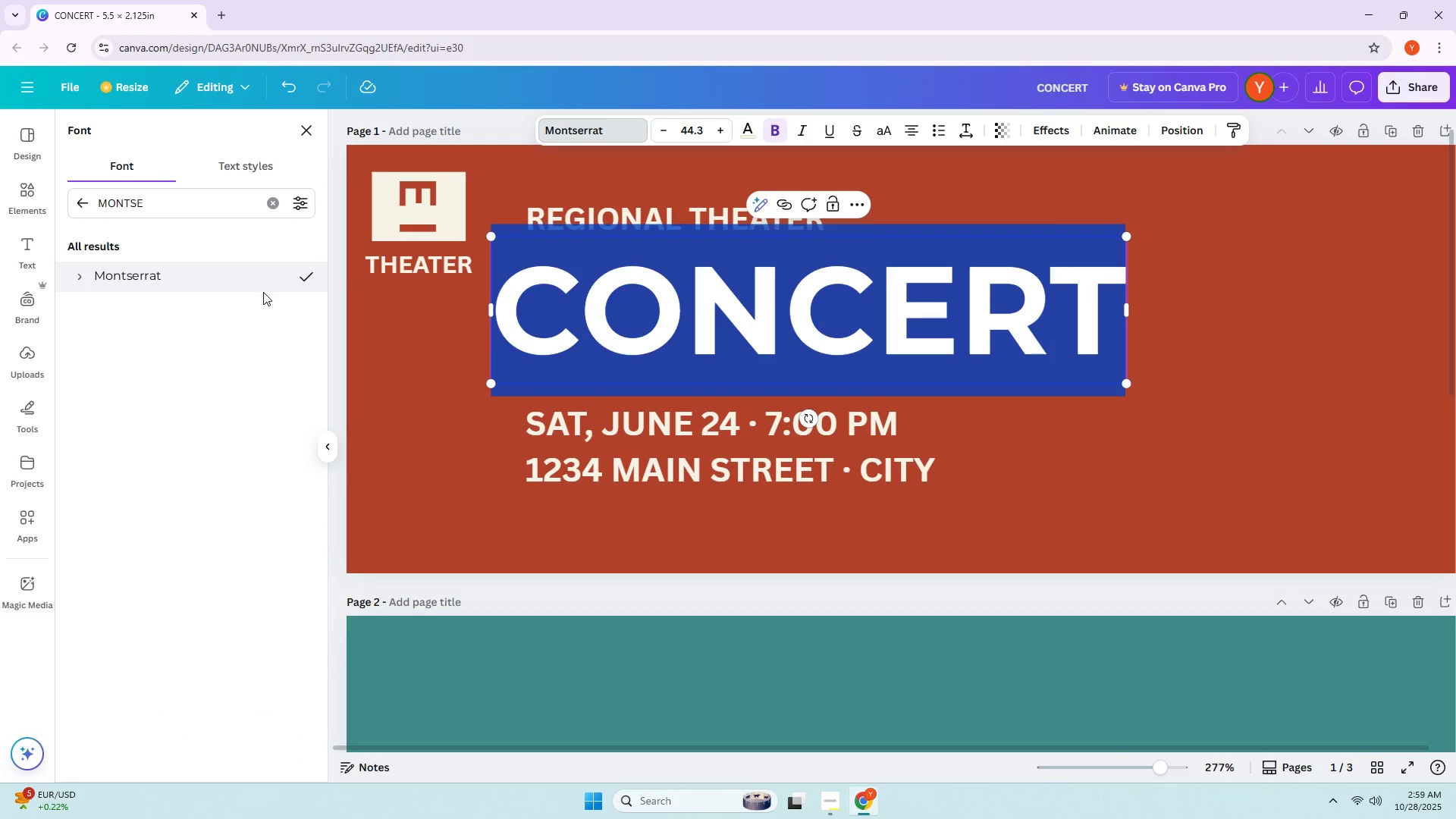 
left_click([247, 283])
 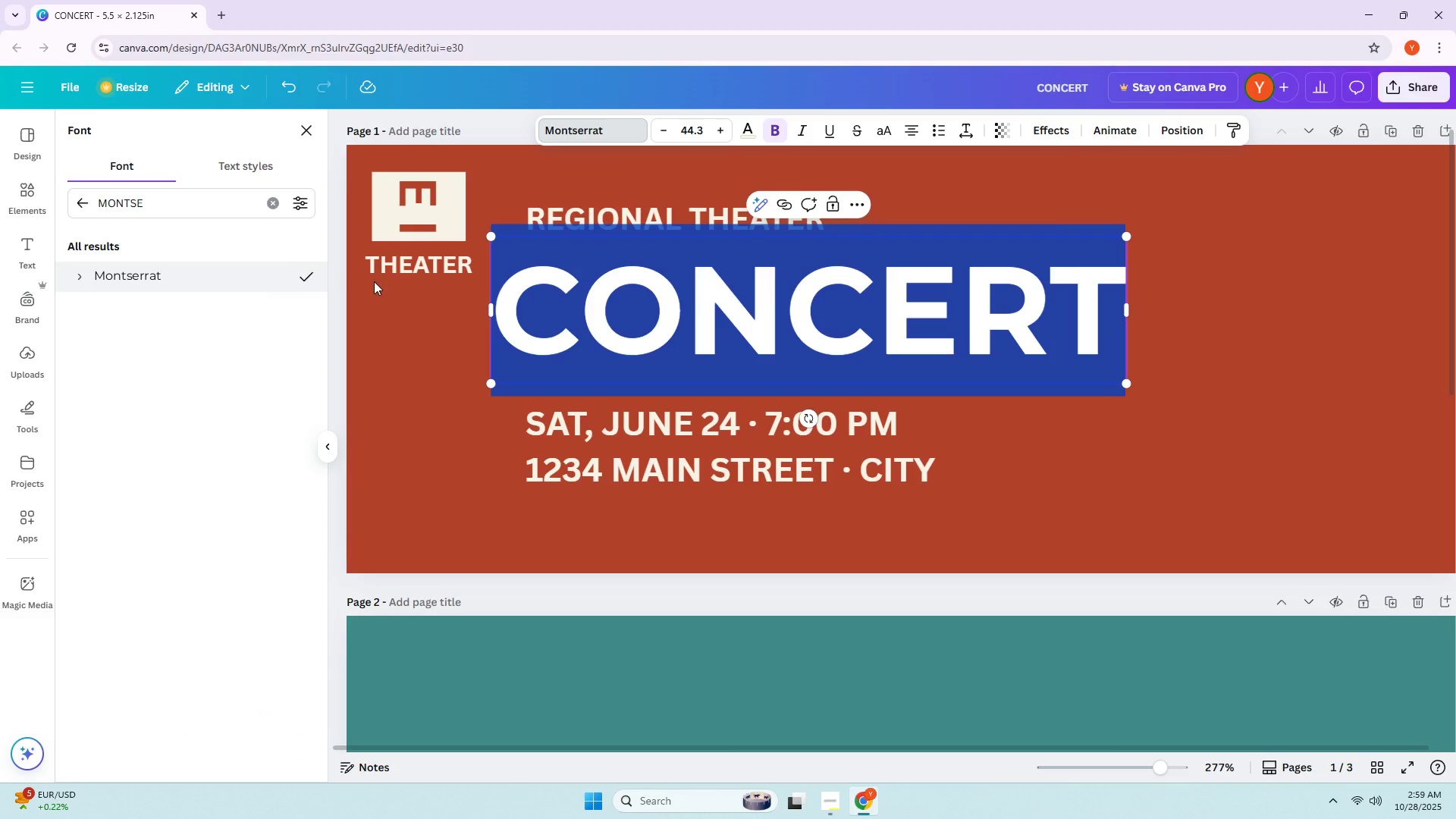 
left_click_drag(start_coordinate=[500, 281], to_coordinate=[504, 281])
 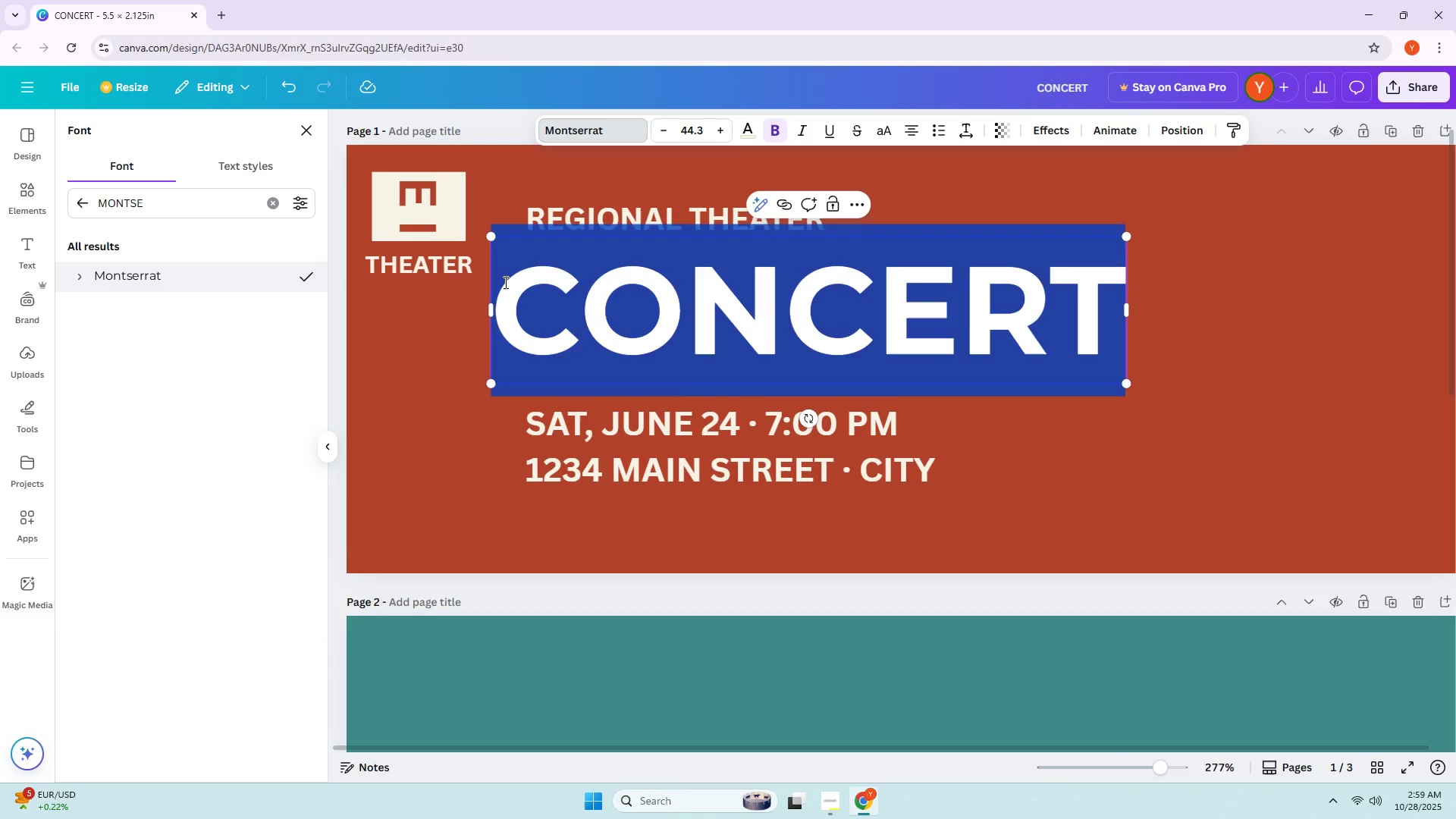 
double_click([504, 282])
 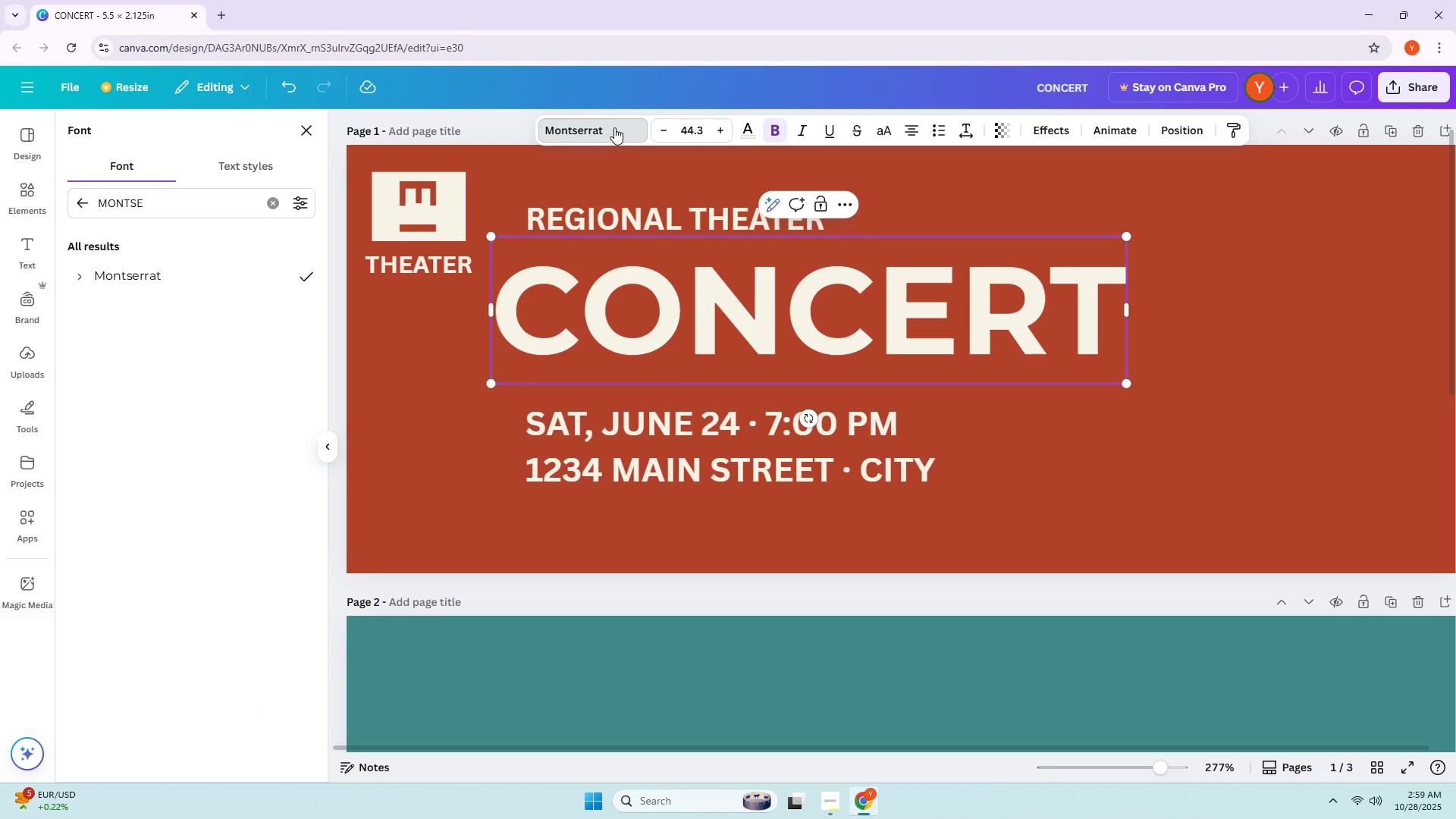 
left_click([614, 127])
 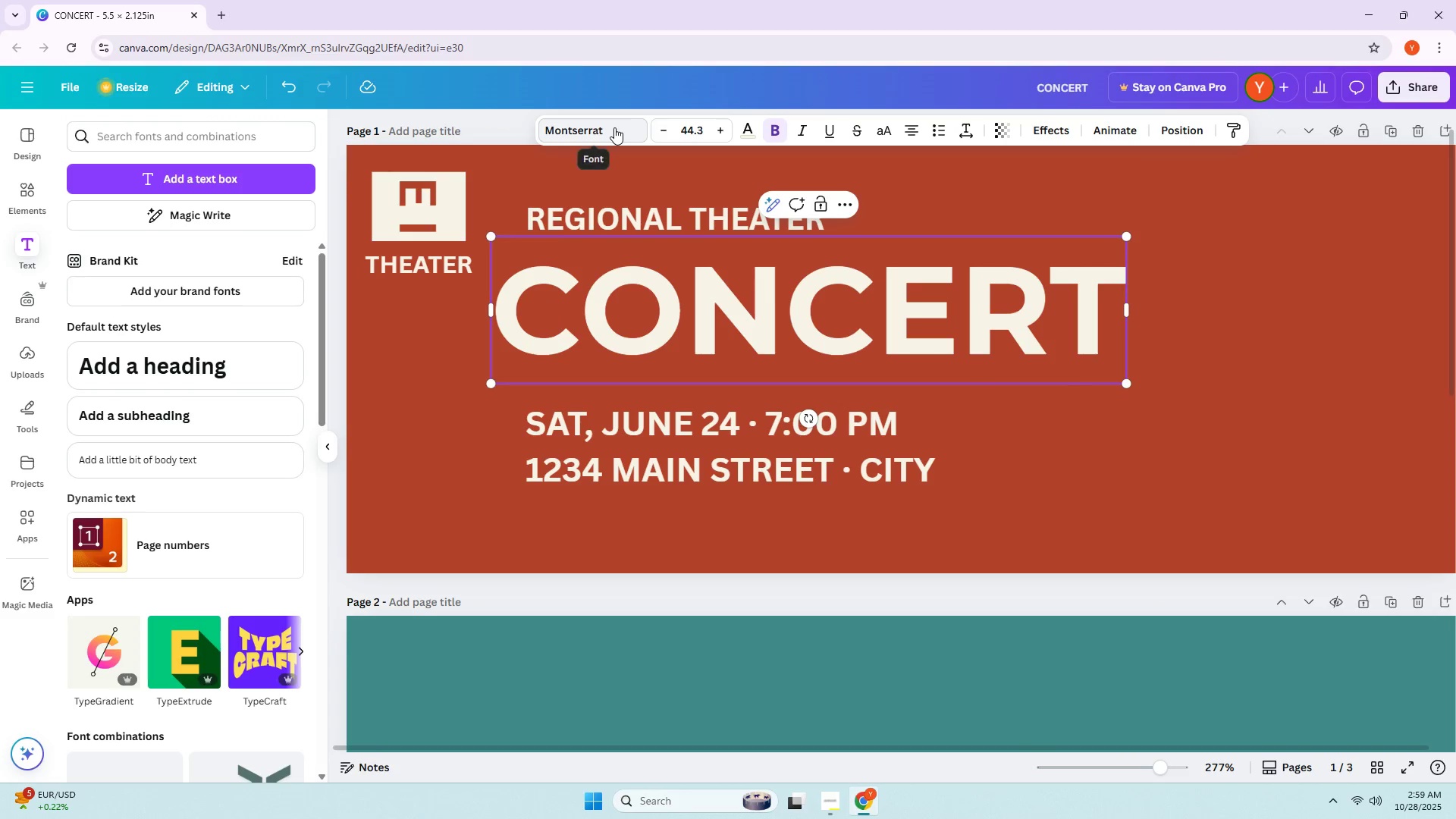 
left_click([614, 127])
 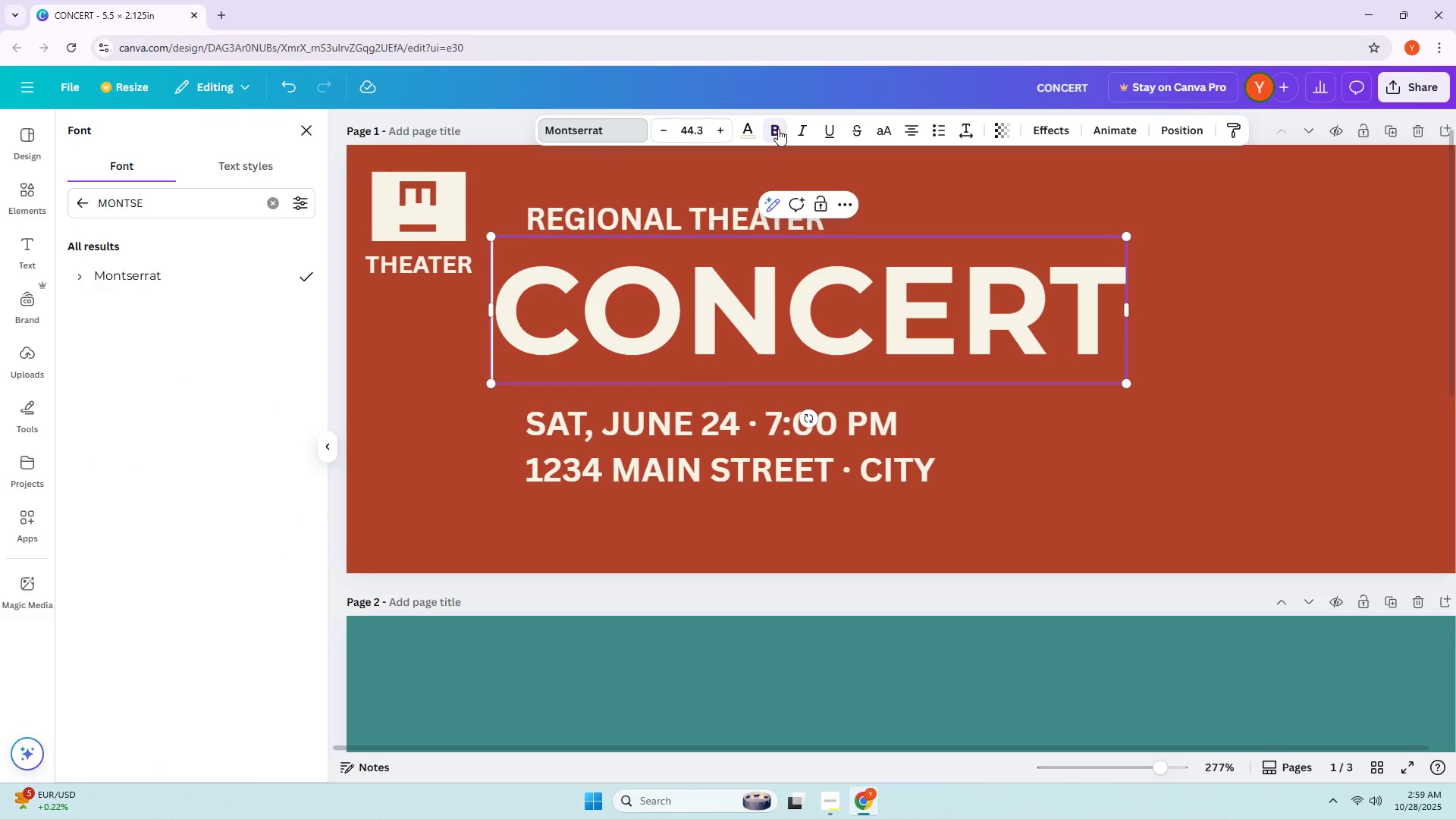 
double_click([778, 129])
 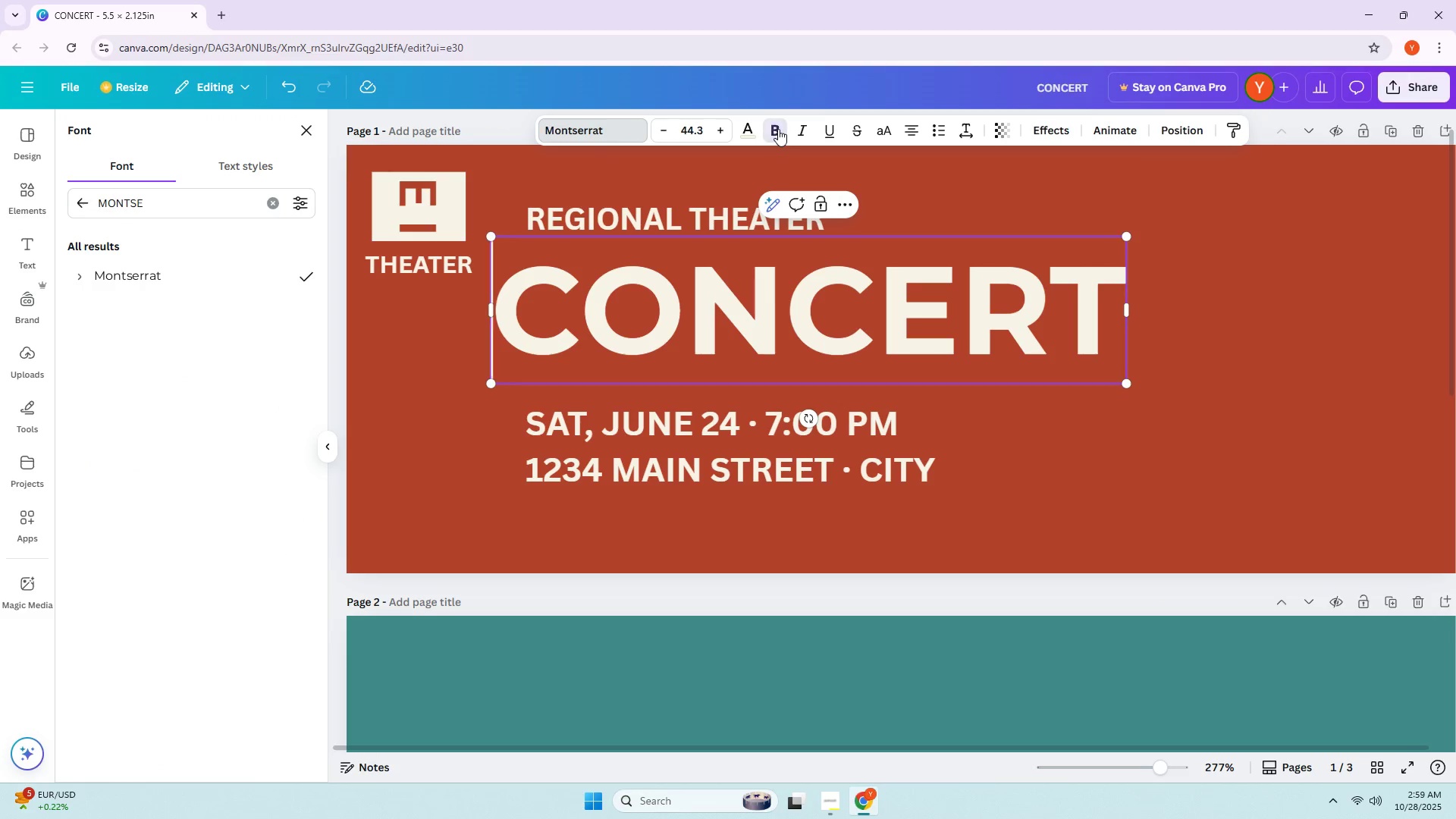 
triple_click([778, 129])
 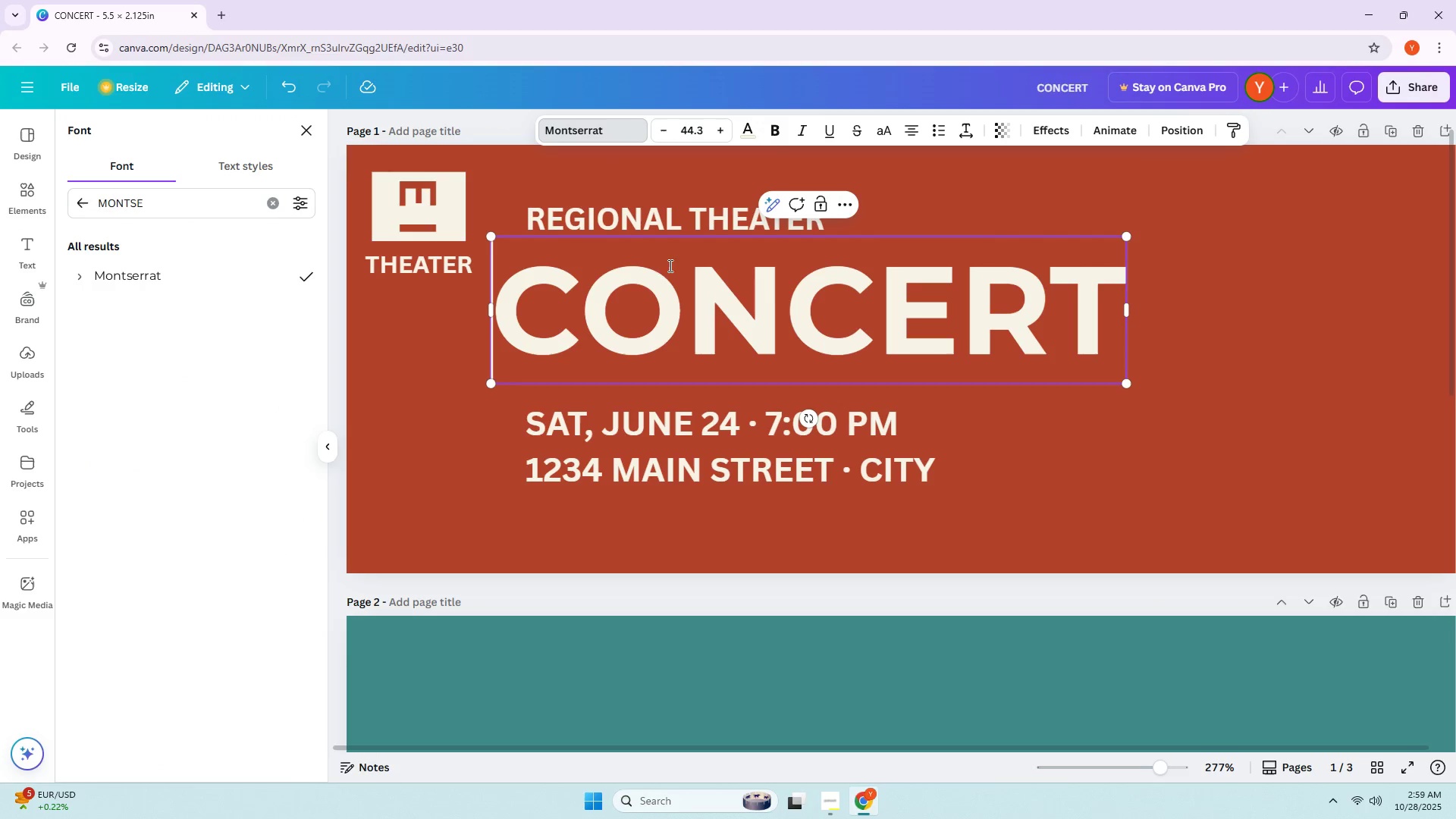 
key(Control+ControlLeft)
 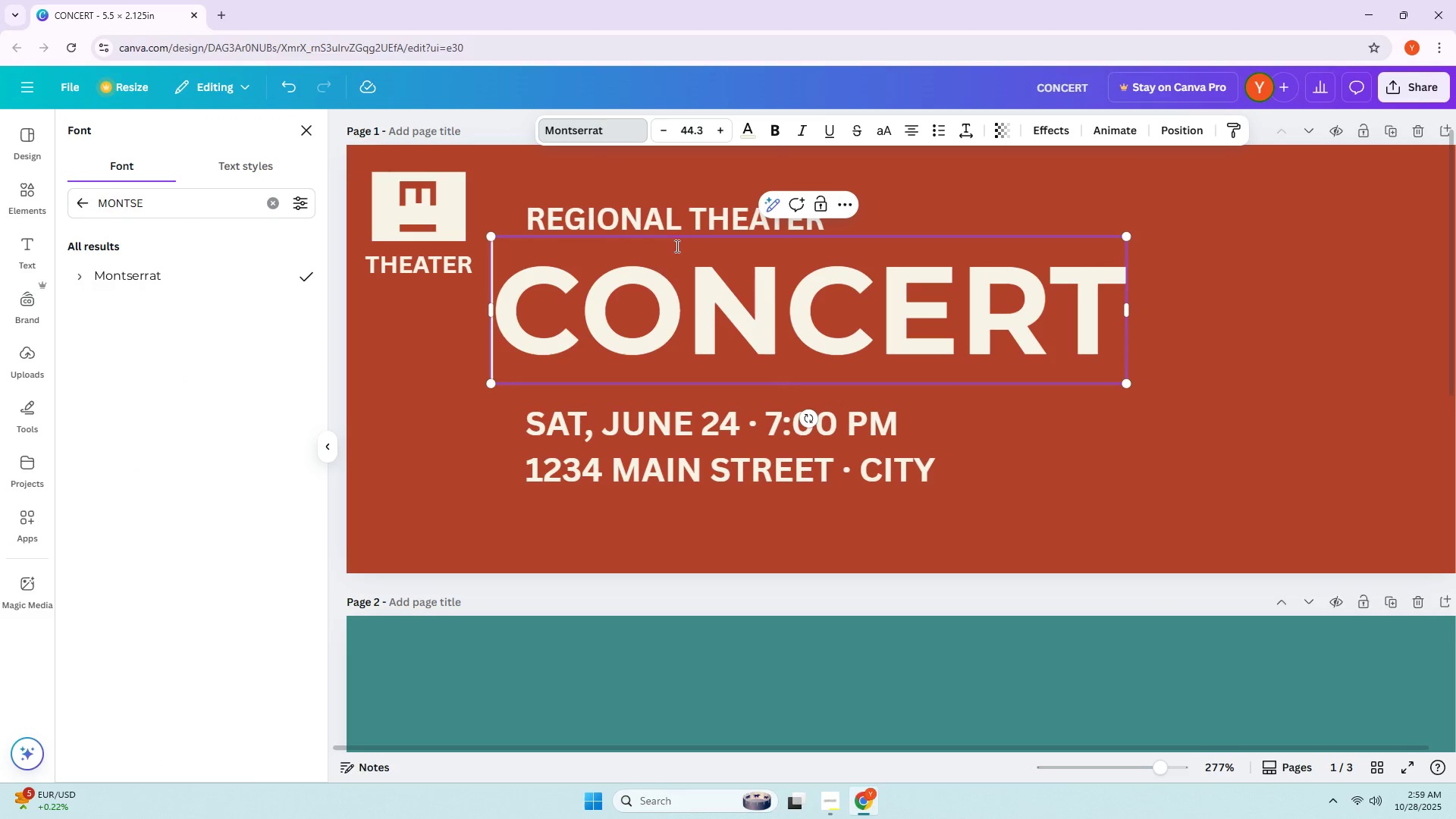 
key(Control+ControlLeft)
 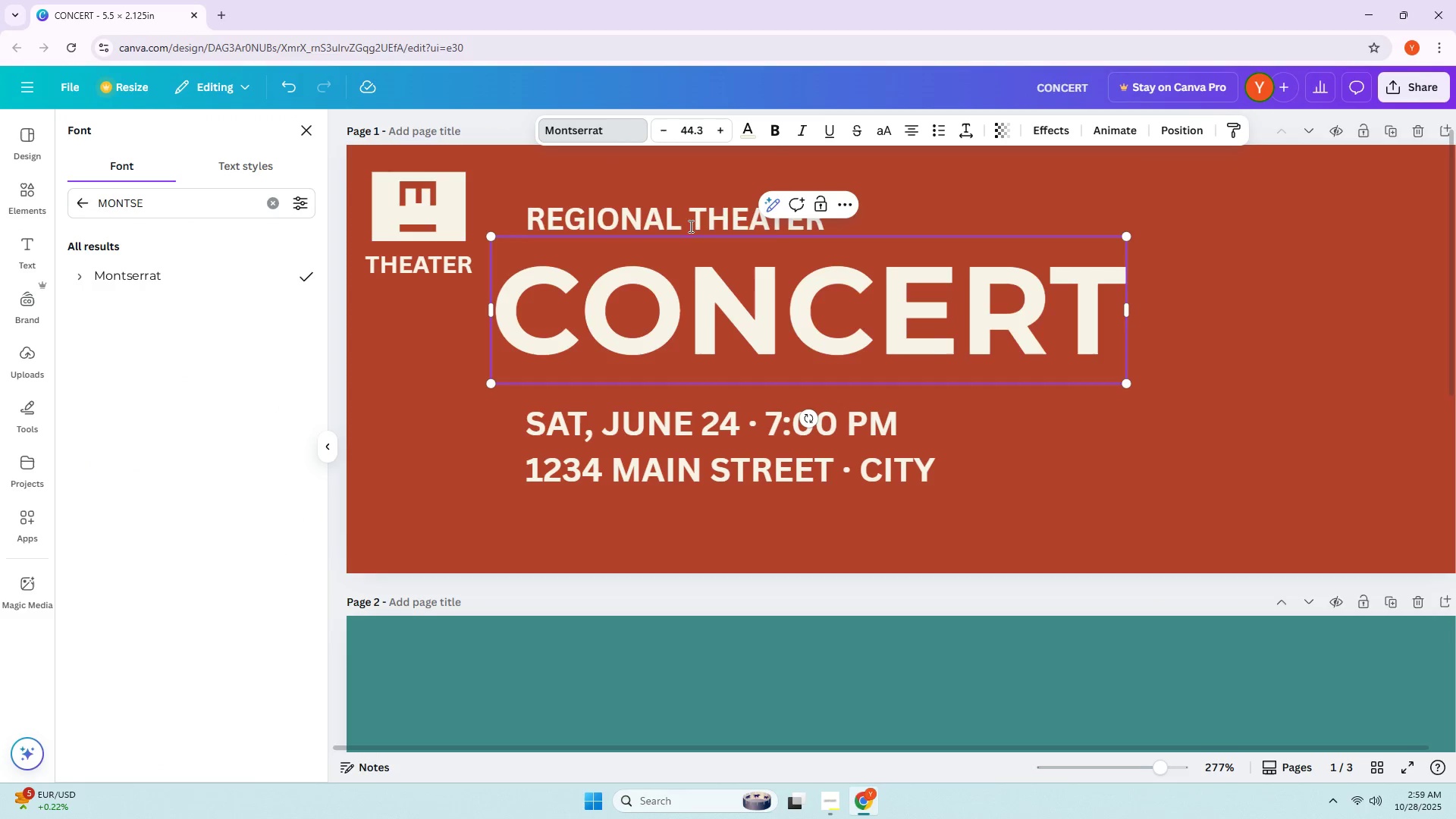 
key(Control+A)
 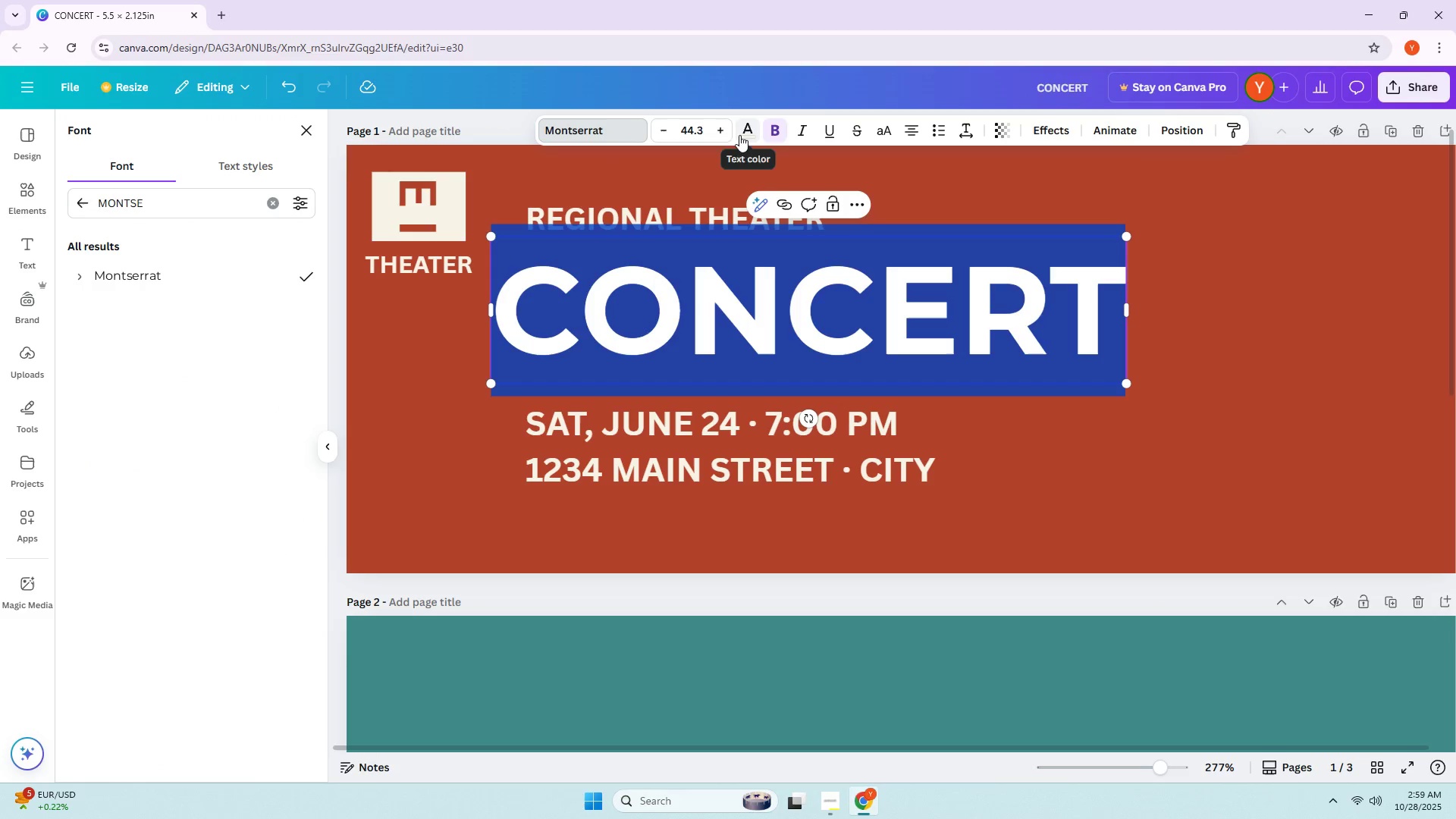 
left_click([785, 129])
 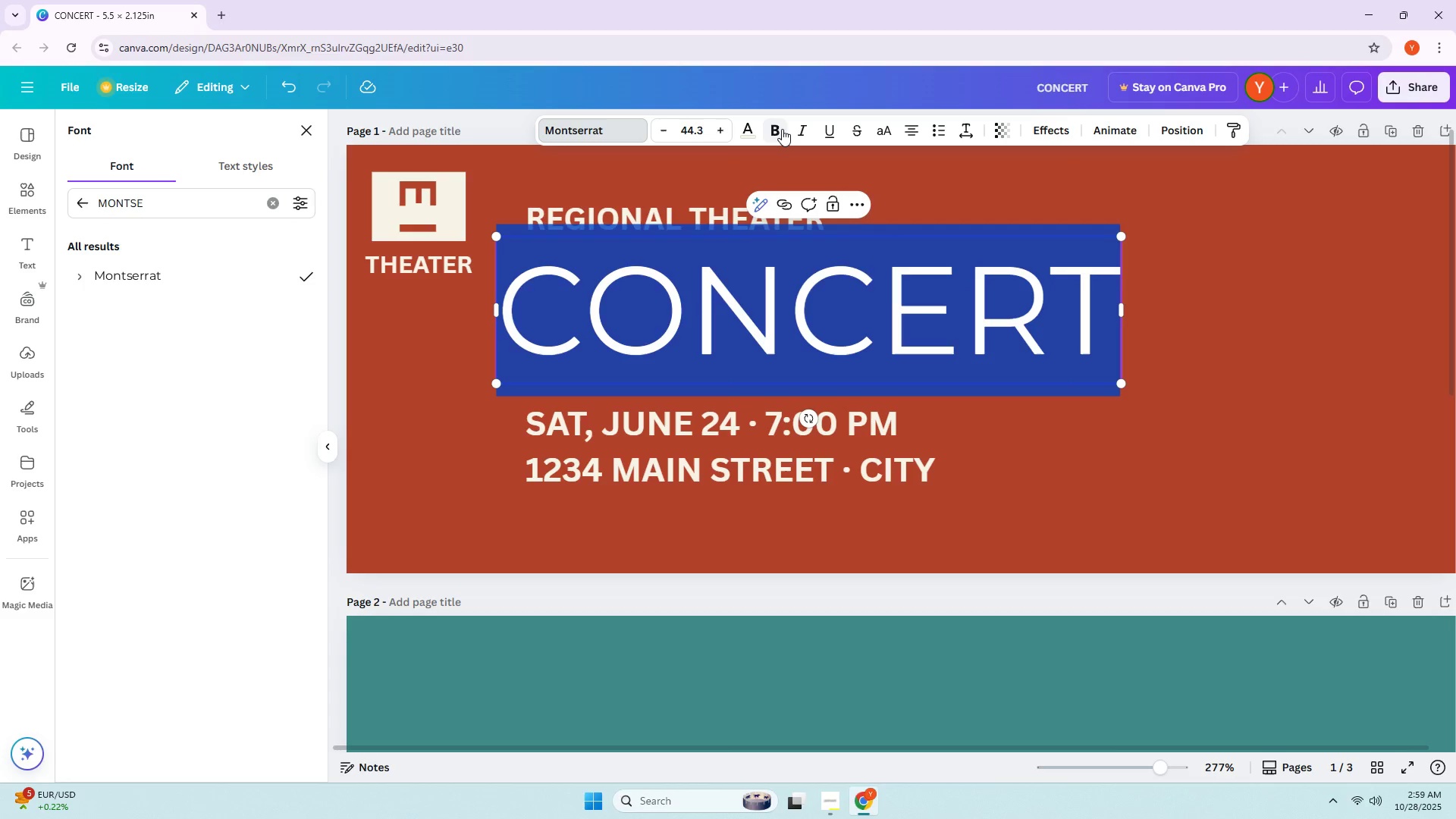 
left_click([782, 129])
 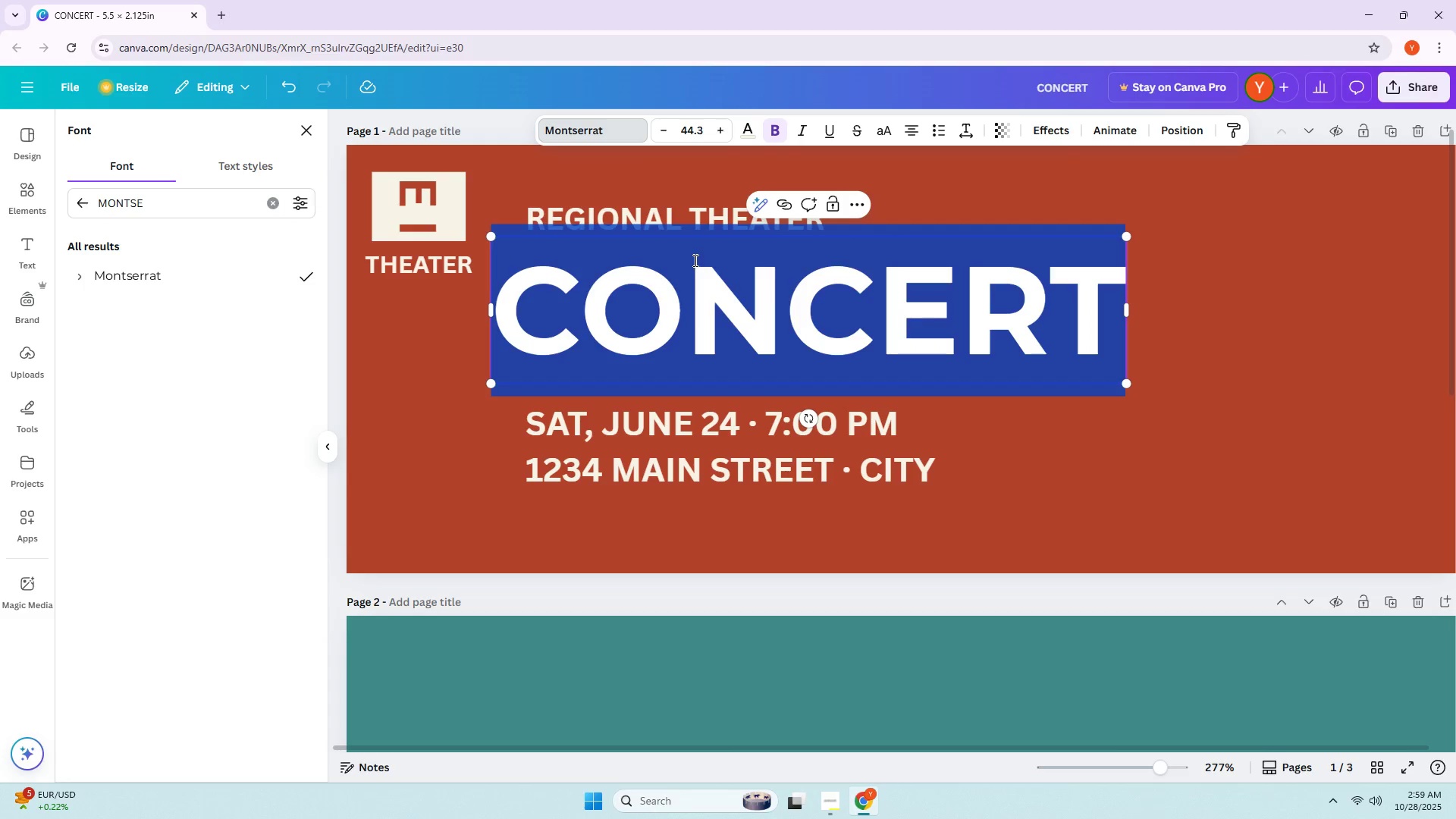 
wait(7.58)
 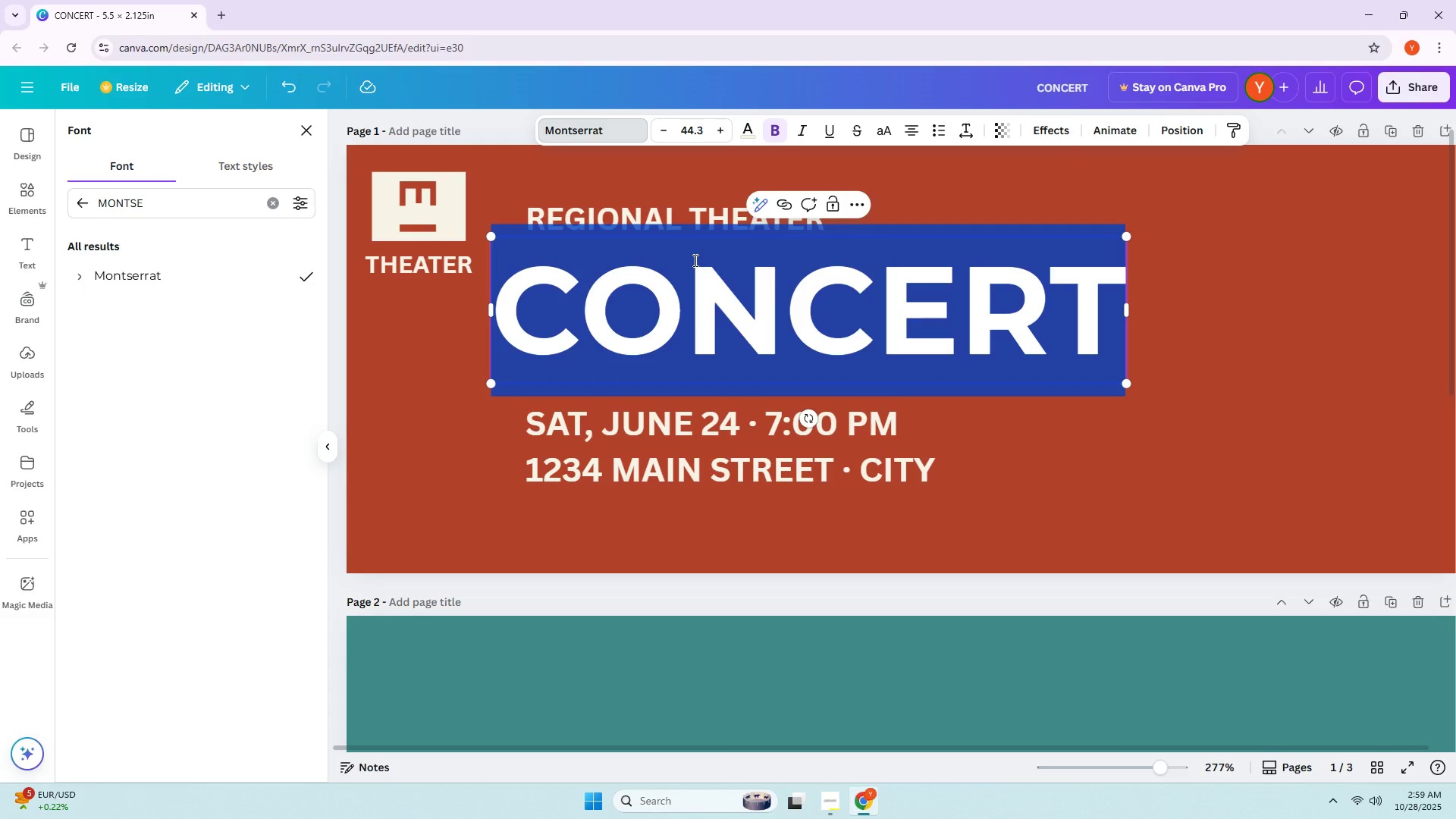 
left_click([195, 202])
 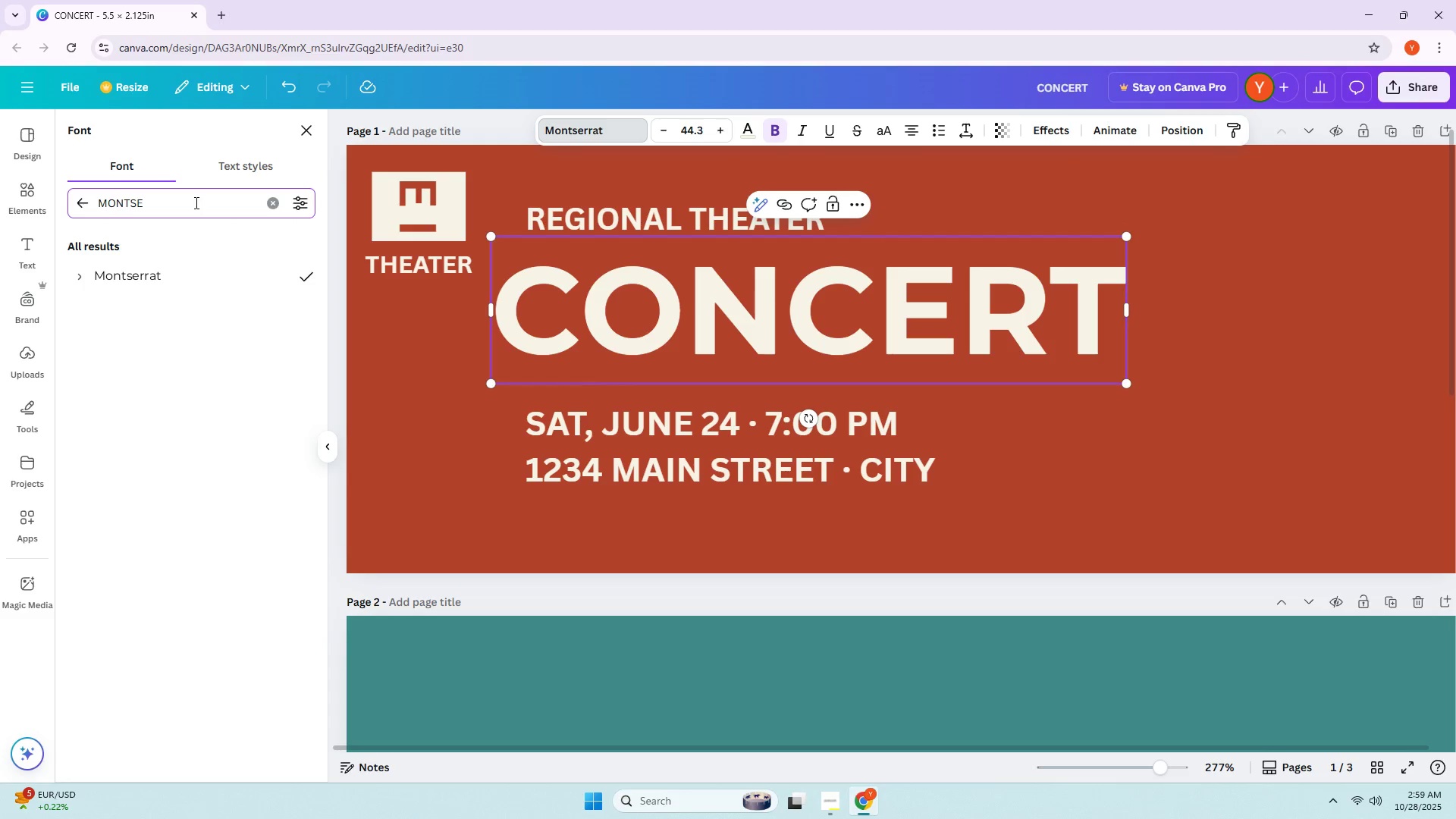 
type(RRAT BOLD)
 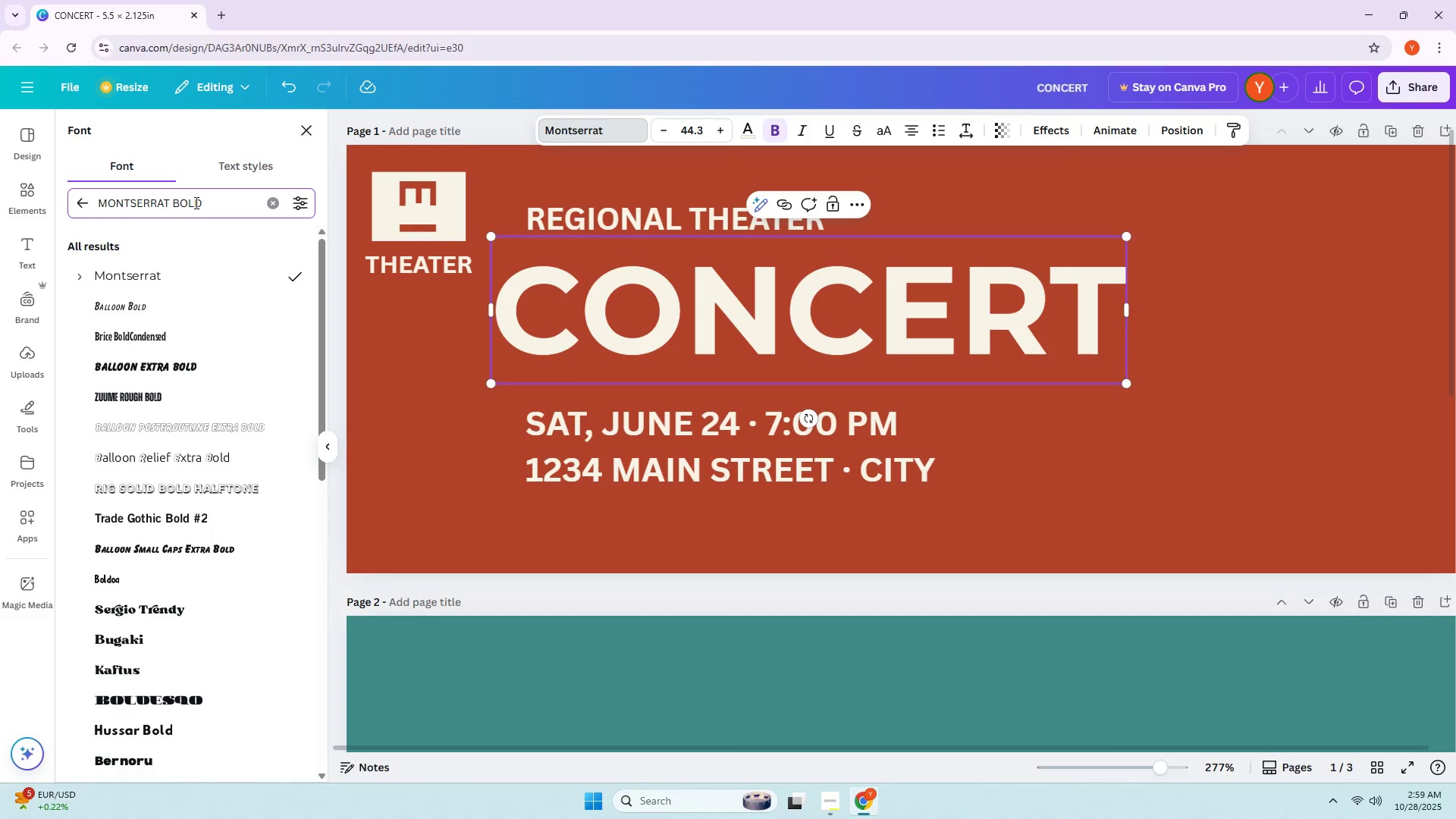 
wait(5.6)
 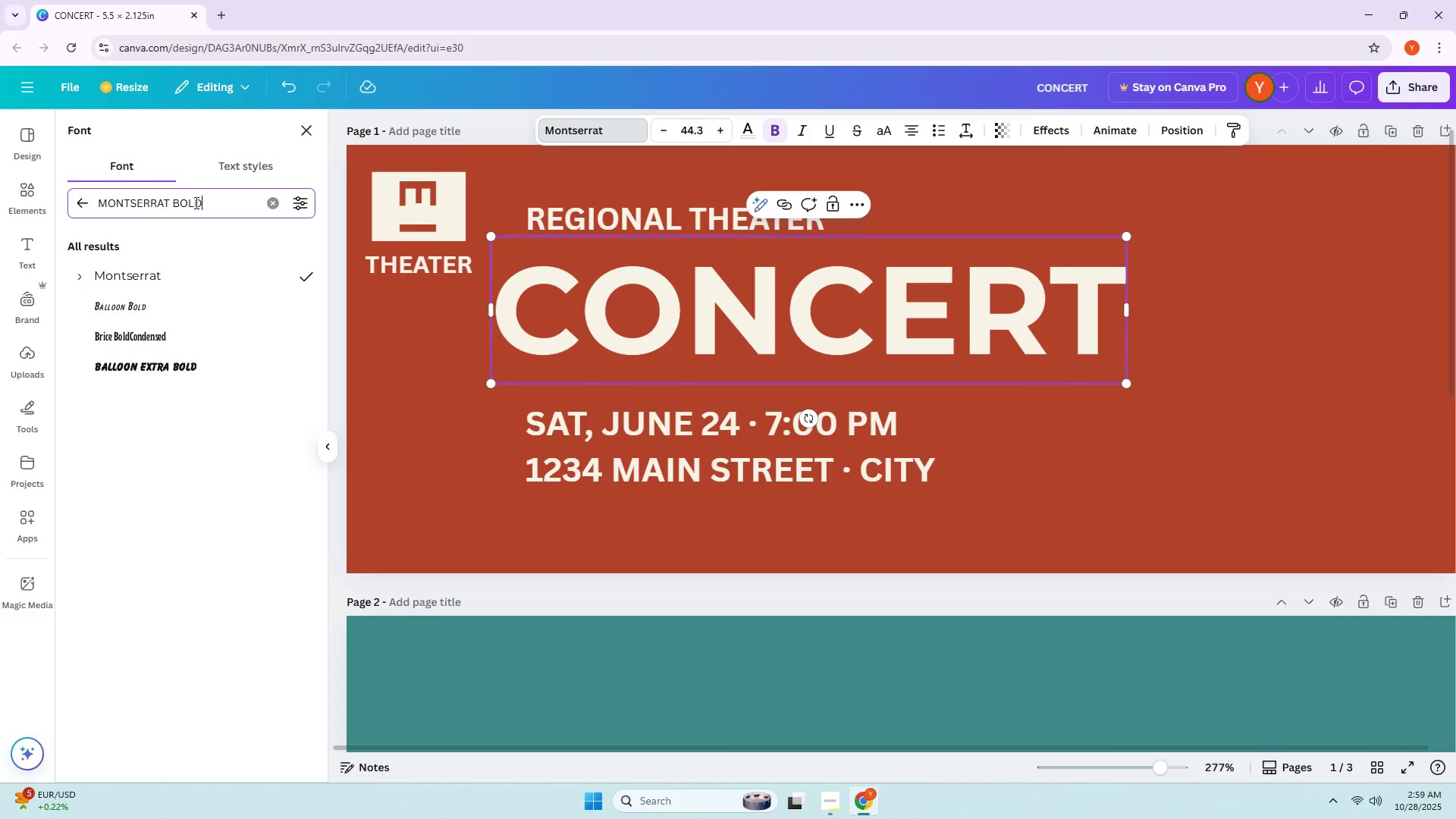 
left_click_drag(start_coordinate=[221, 205], to_coordinate=[91, 217])
 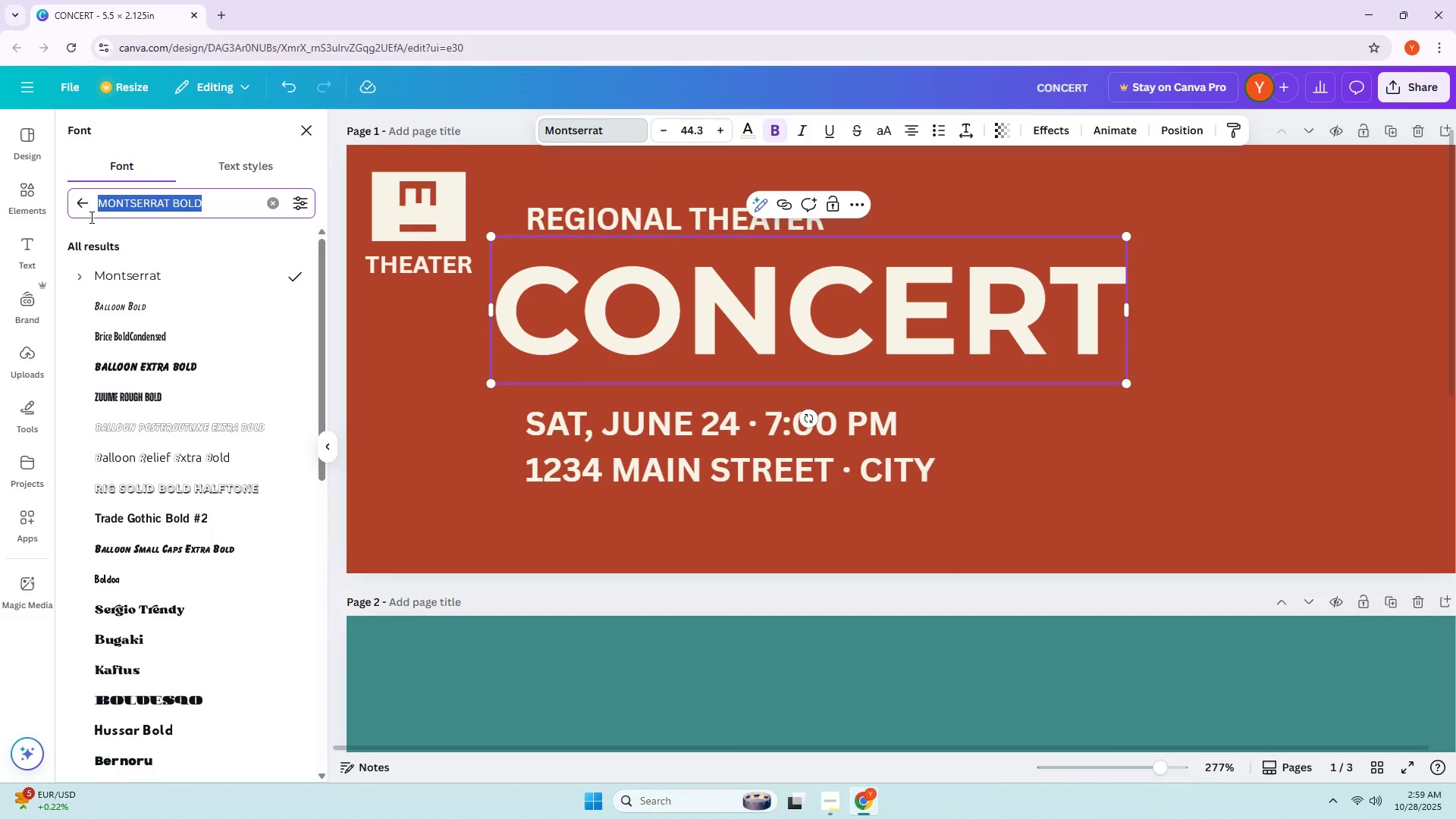 
type(OPEN SANS)
key(Backspace)
key(Backspace)
key(Backspace)
 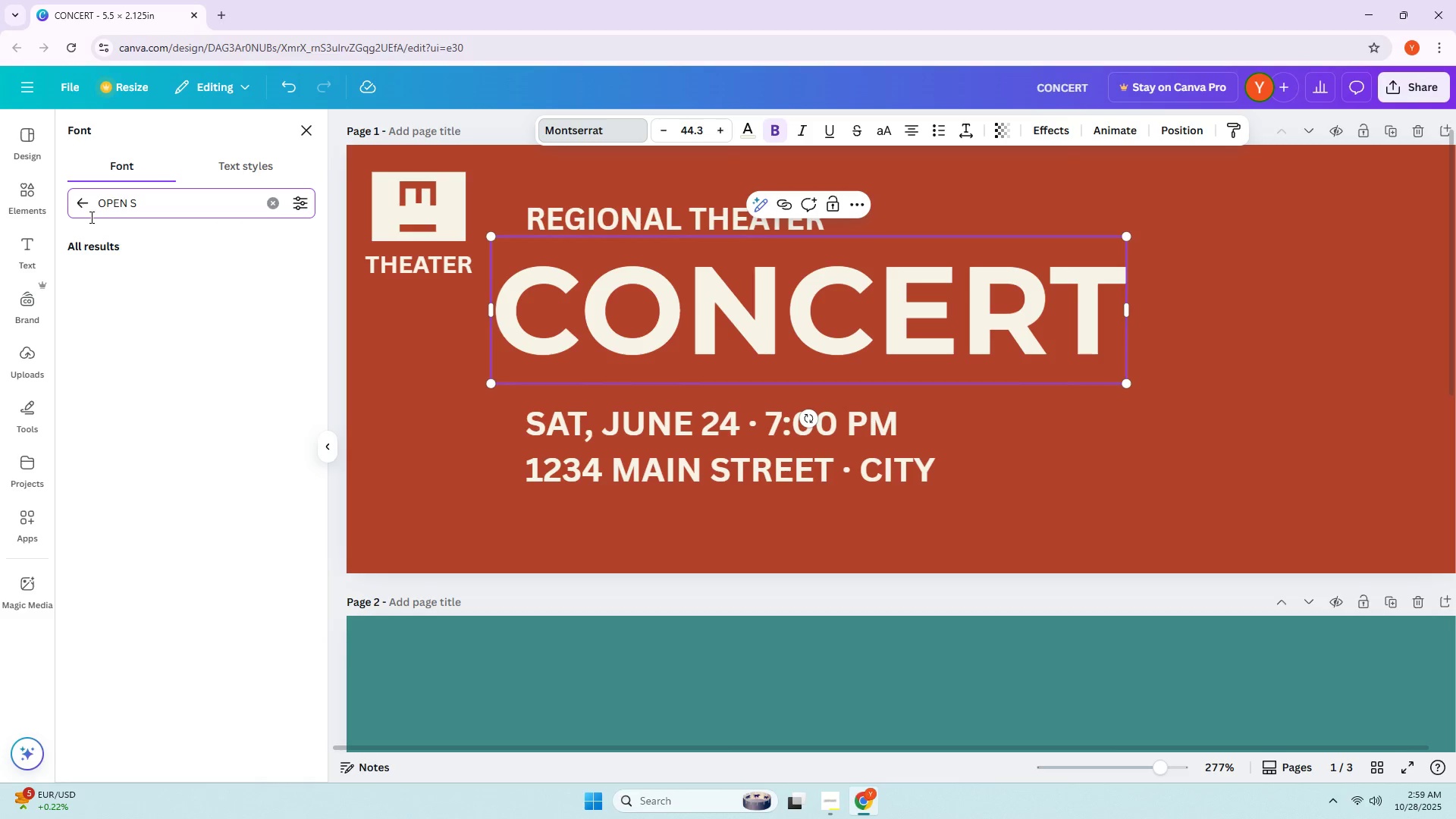 
hold_key(key=Backspace, duration=1.06)
 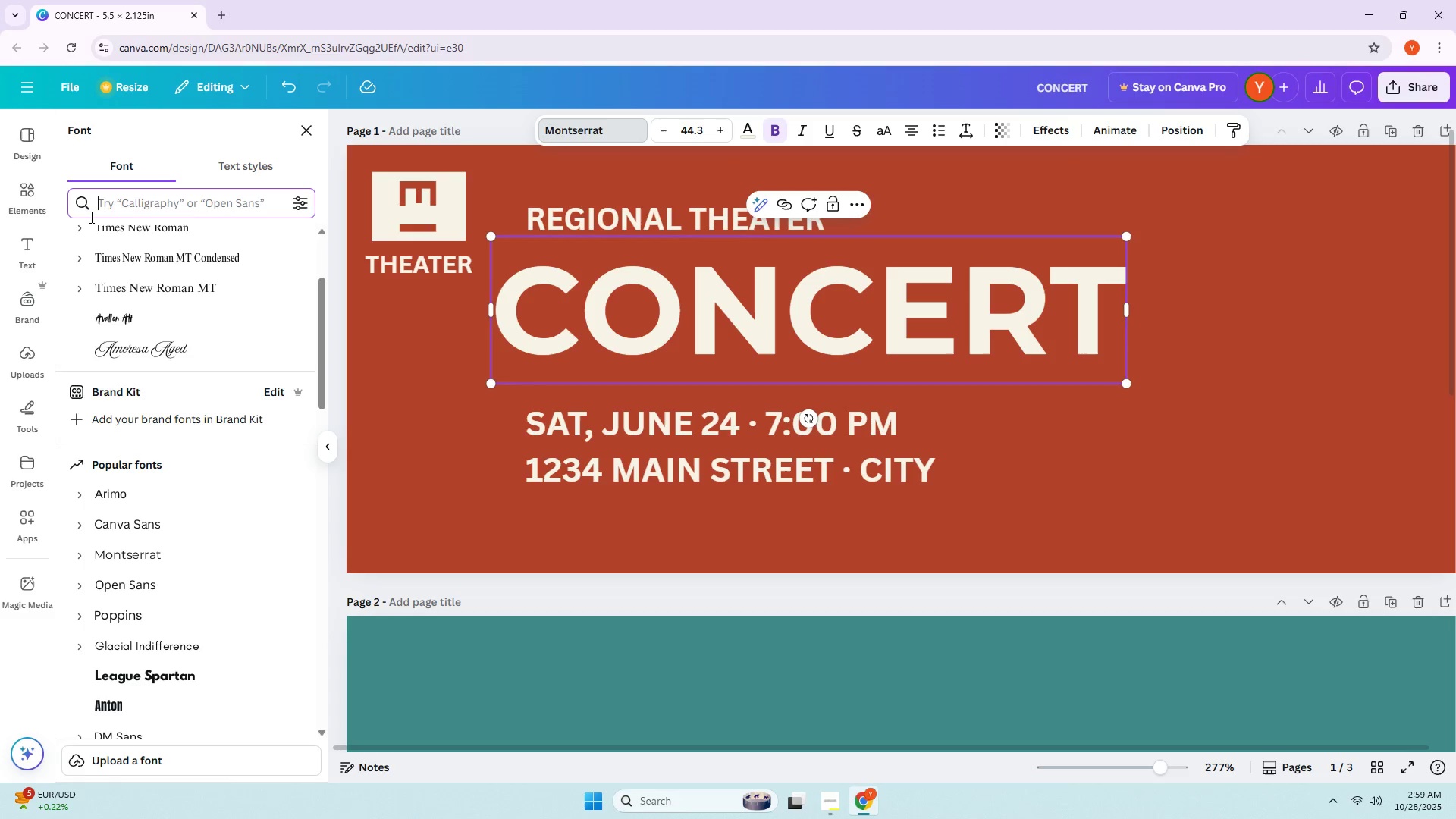 
wait(13.76)
 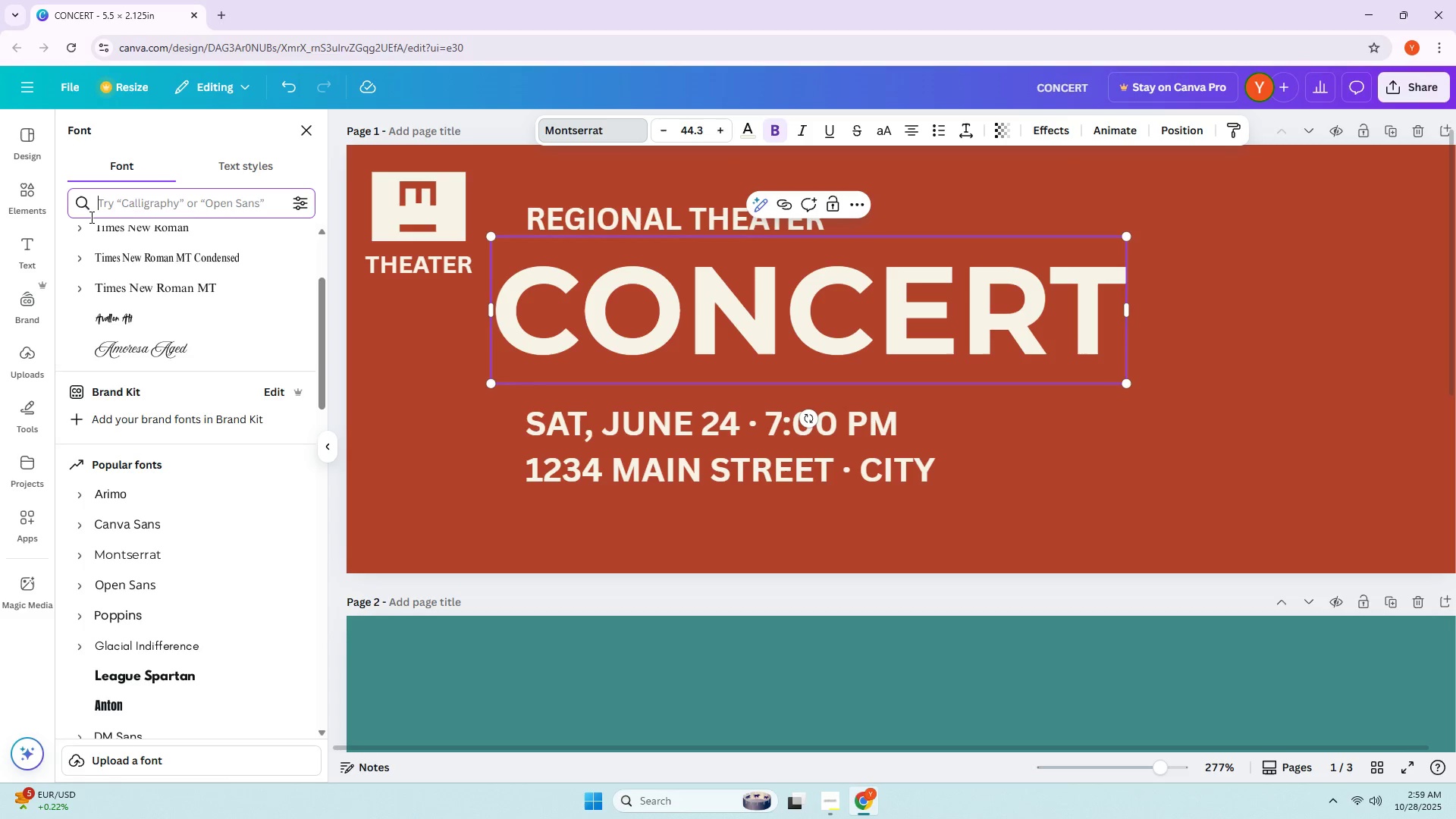 
type(LATO )
 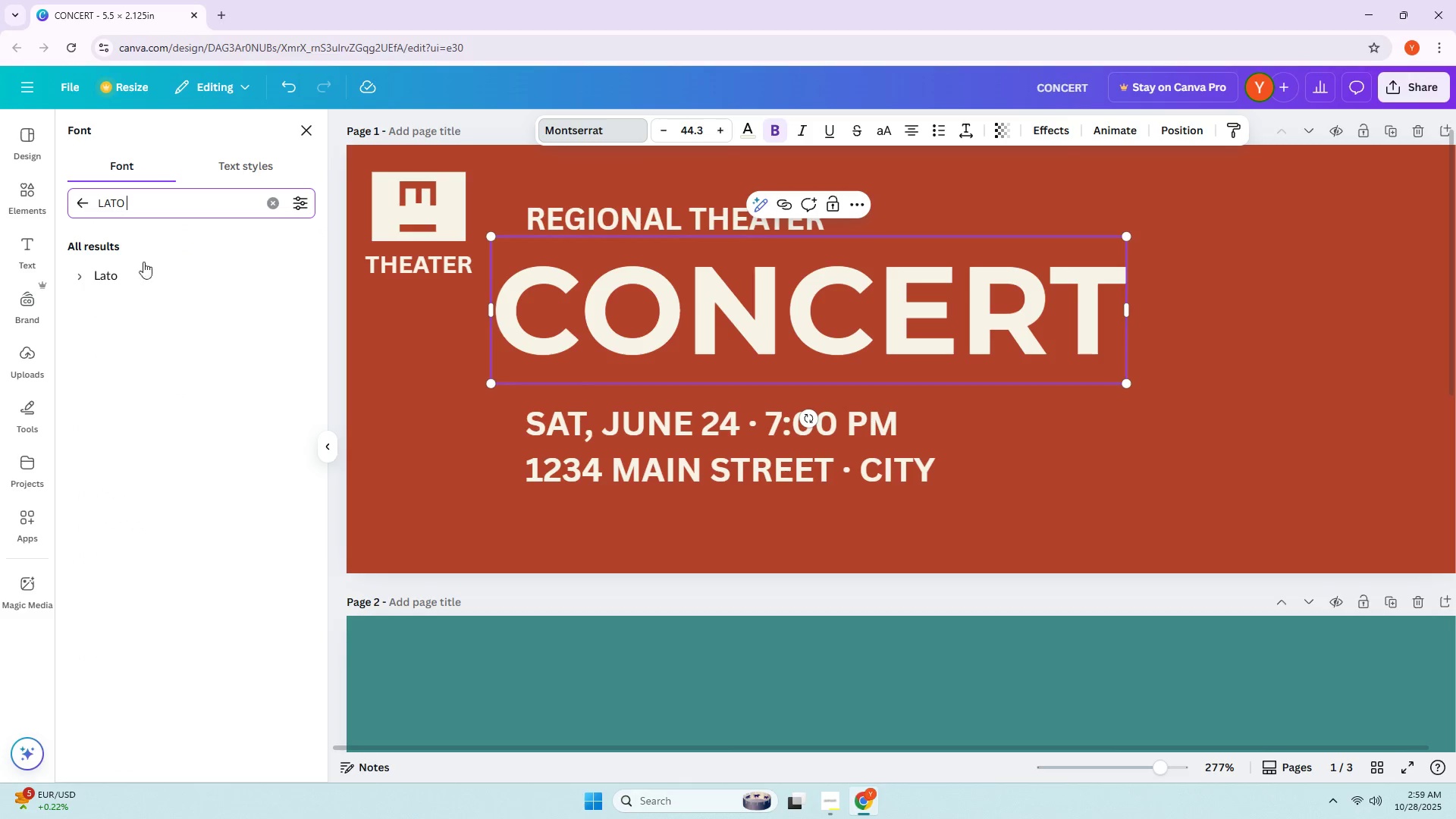 
left_click([143, 266])
 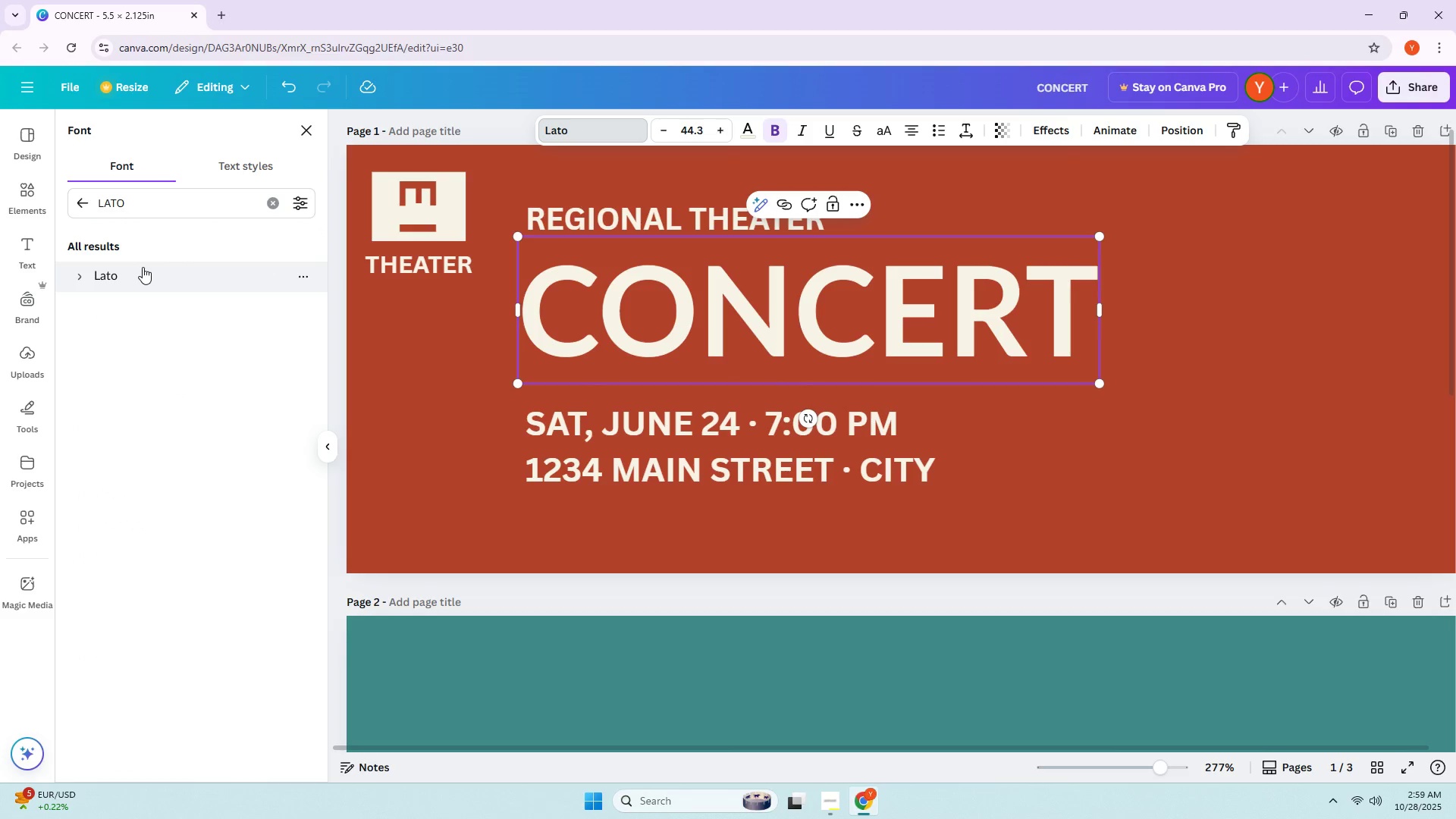 
double_click([636, 274])
 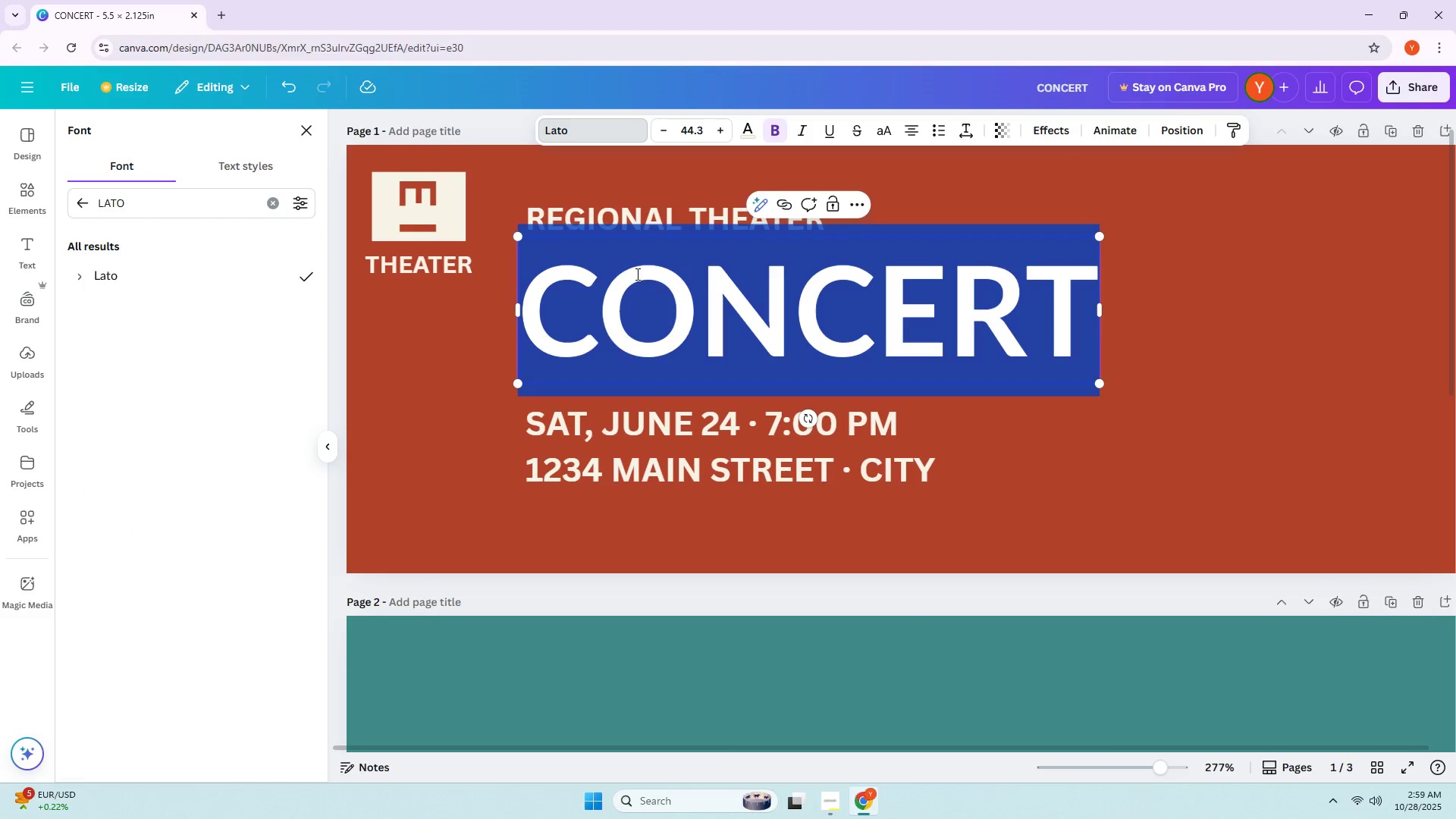 
triple_click([636, 275])
 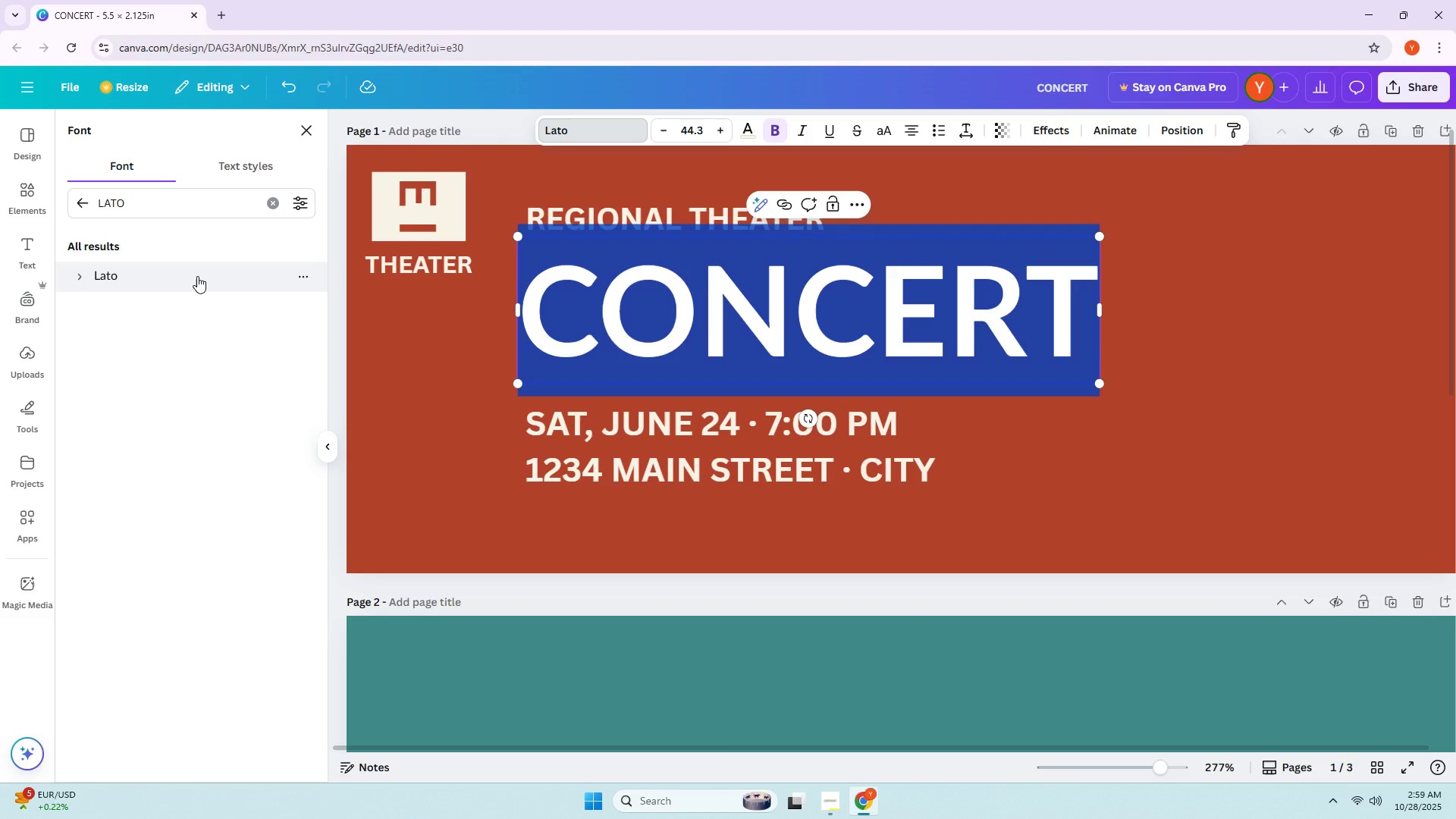 
left_click([197, 276])
 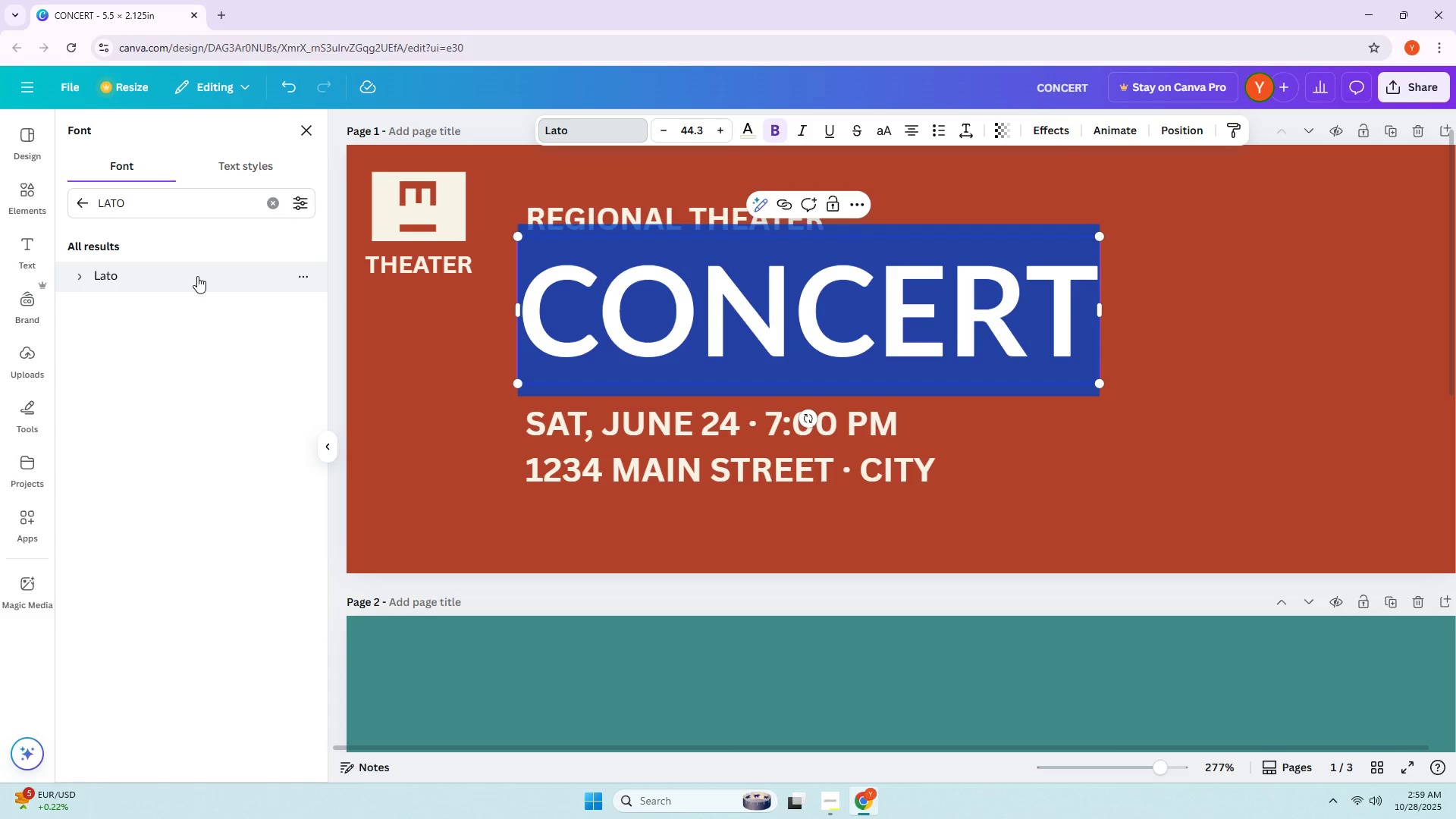 
left_click([197, 276])
 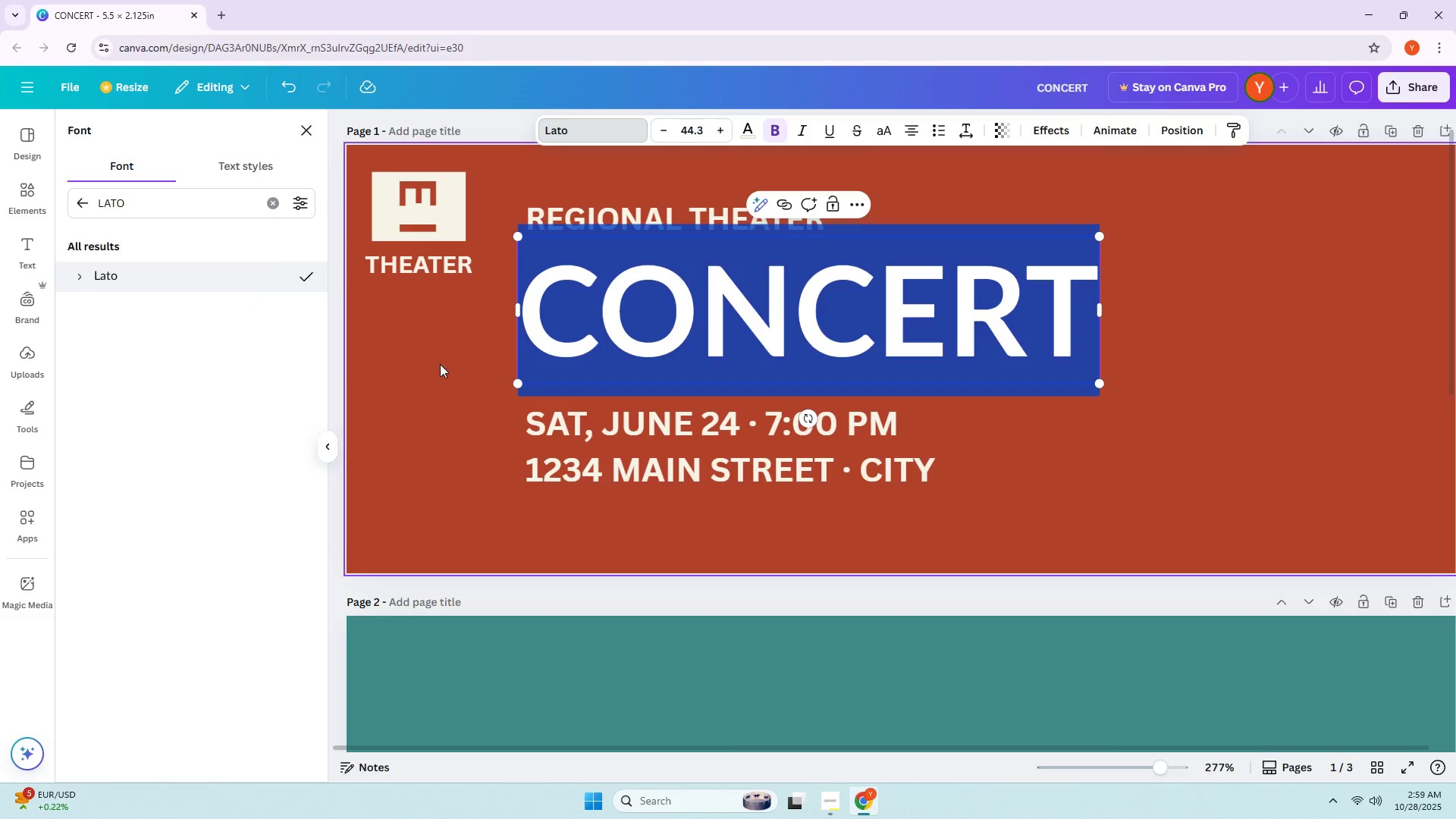 
left_click([481, 384])
 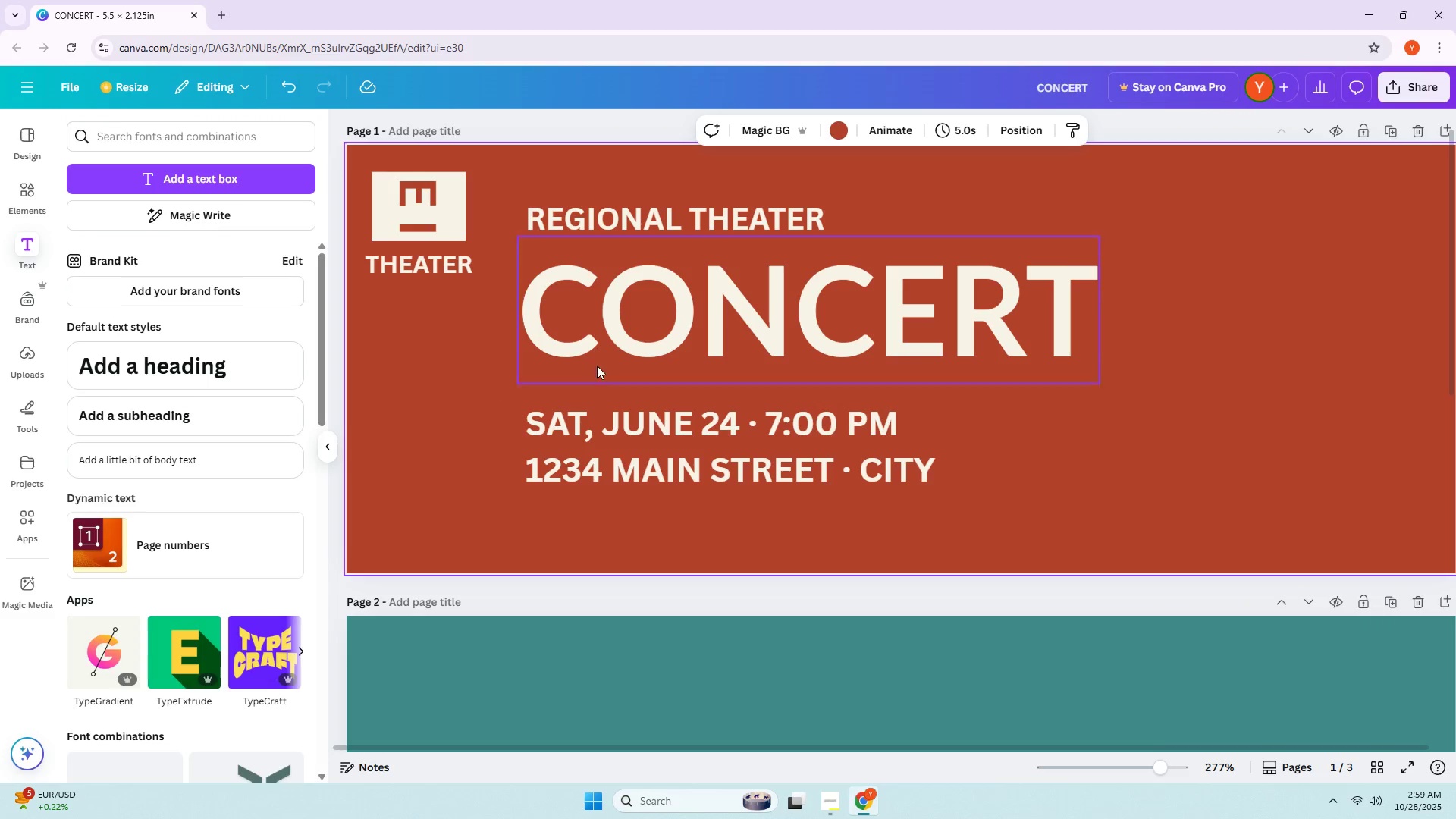 
left_click([630, 356])
 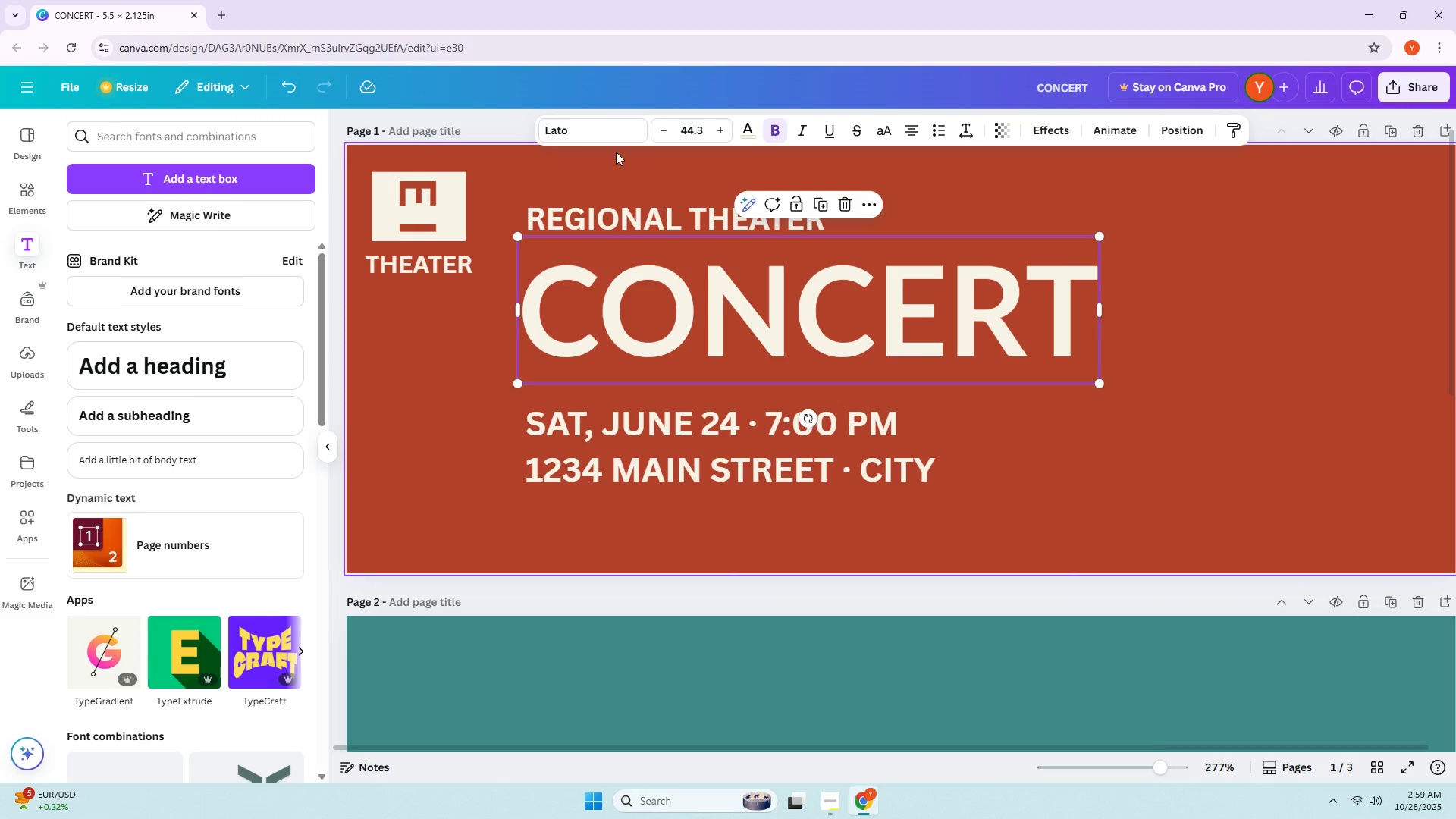 
left_click([572, 133])
 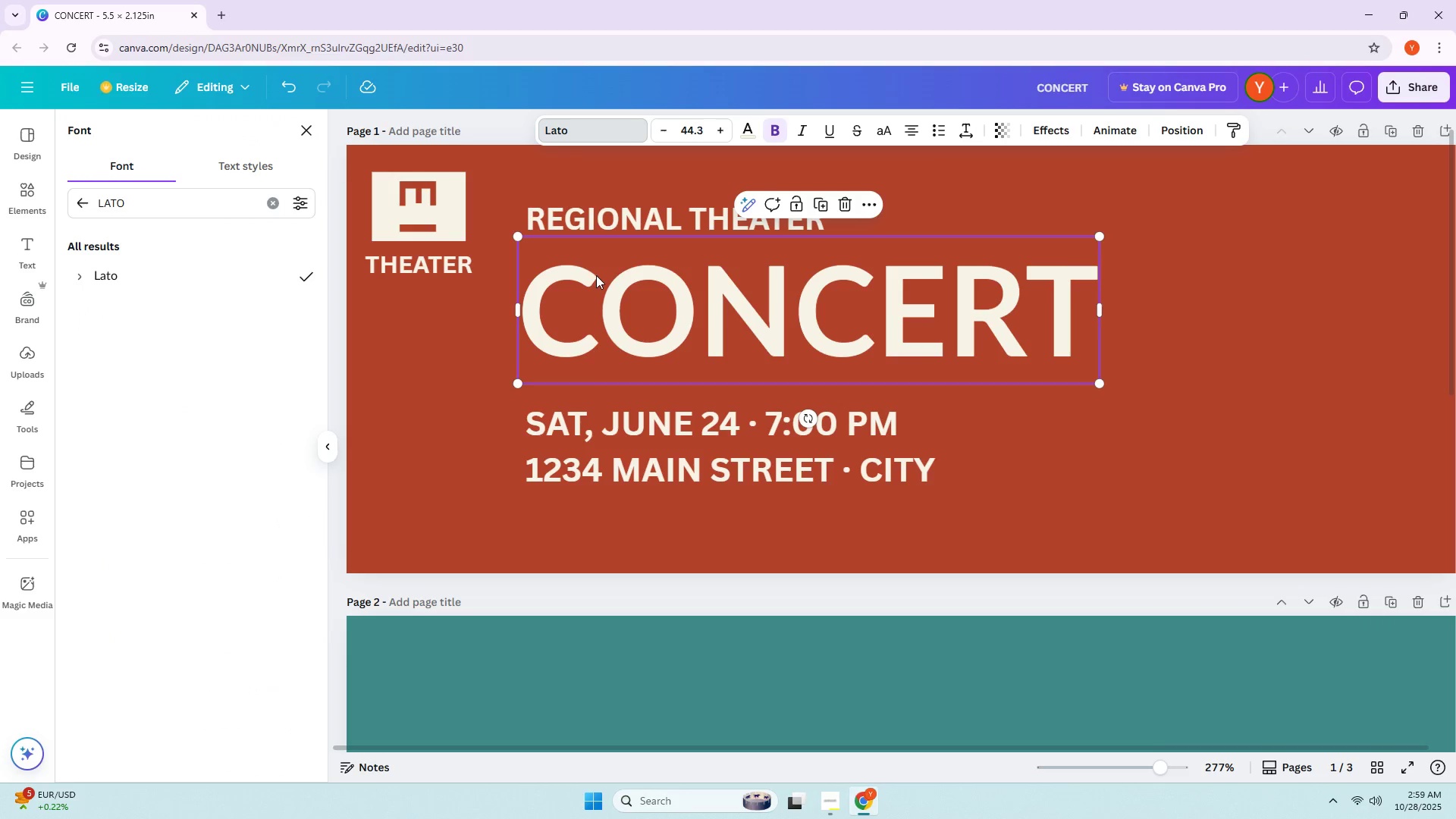 
double_click([596, 275])
 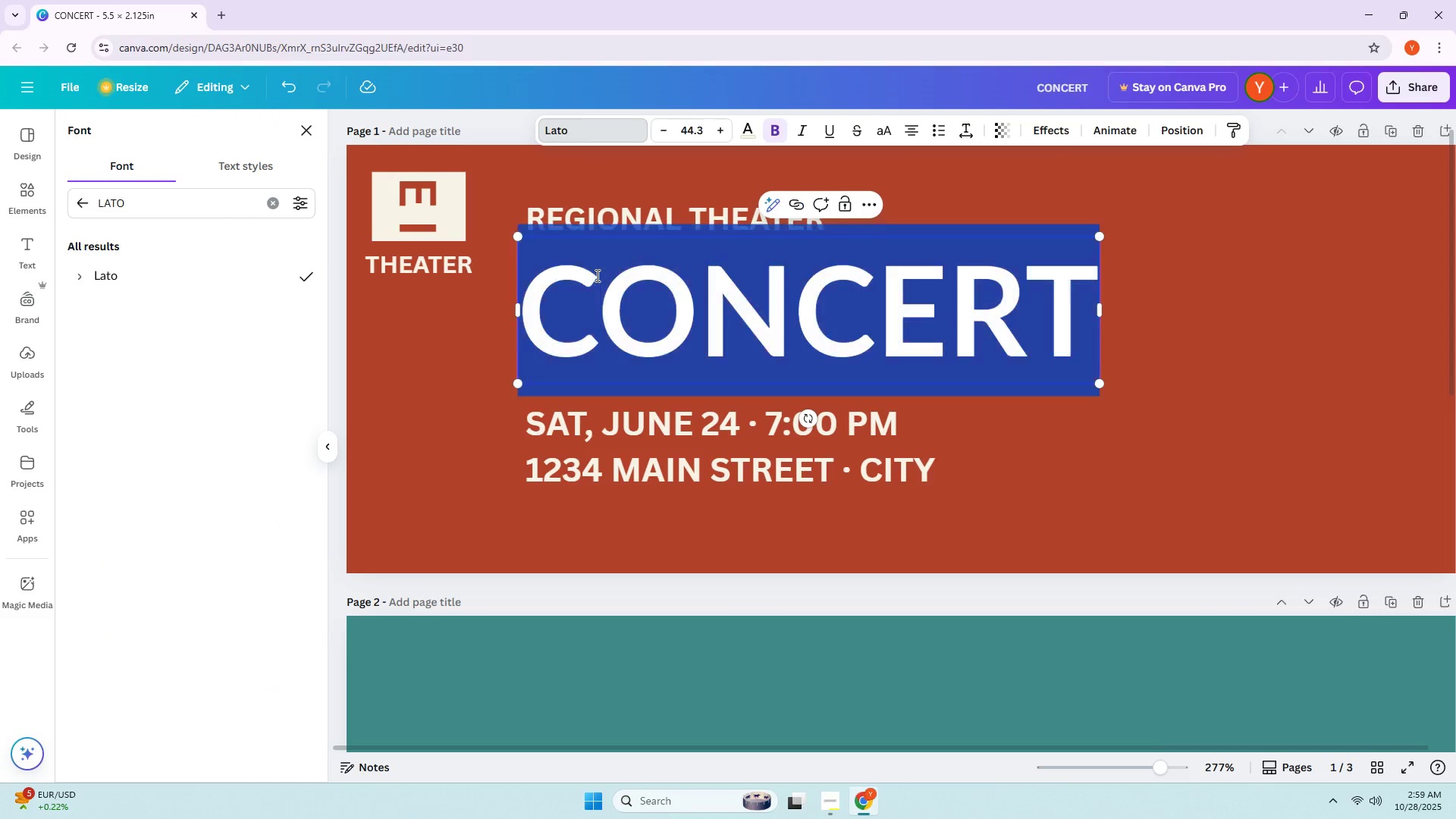 
triple_click([596, 275])
 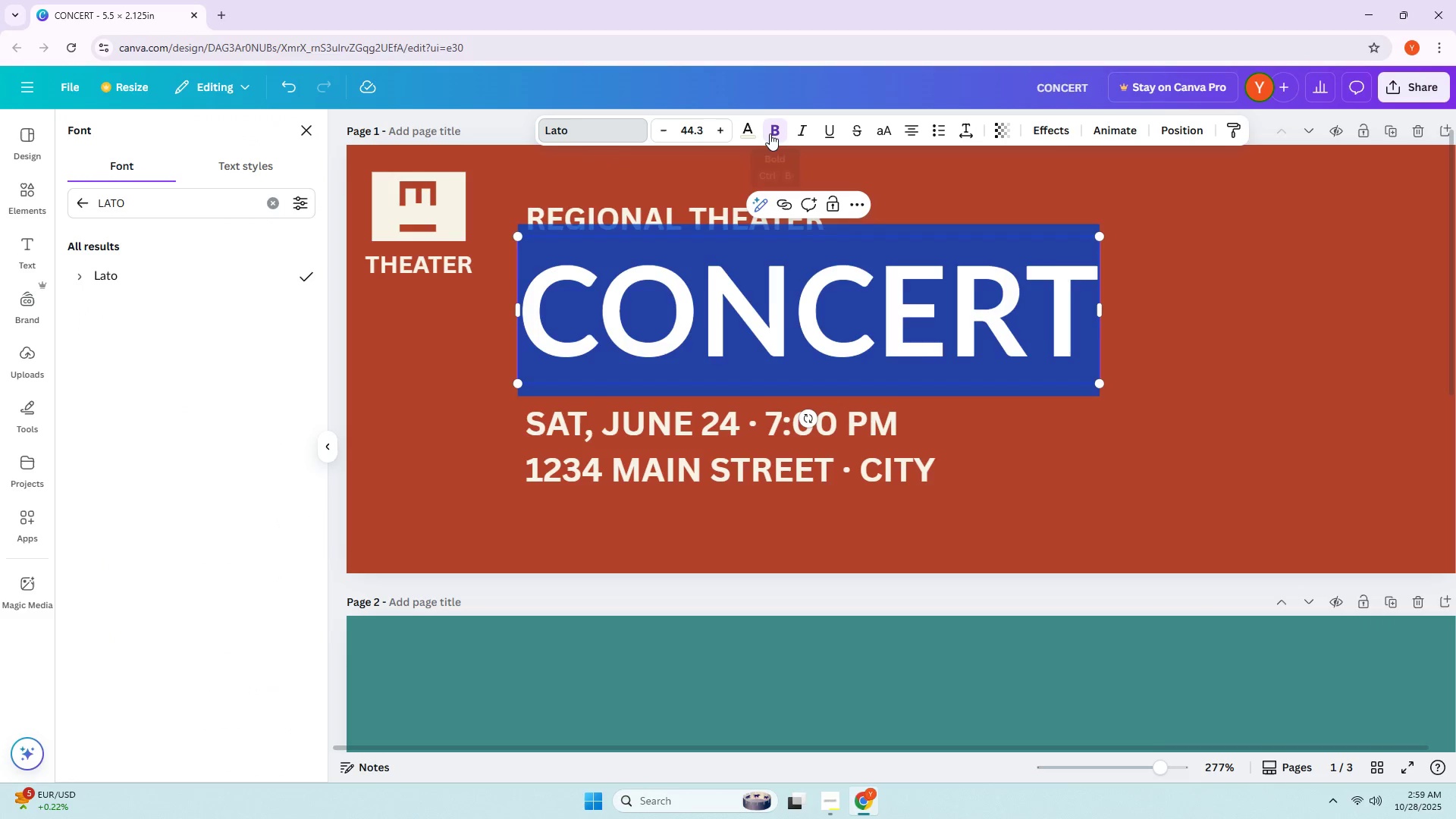 
double_click([797, 133])
 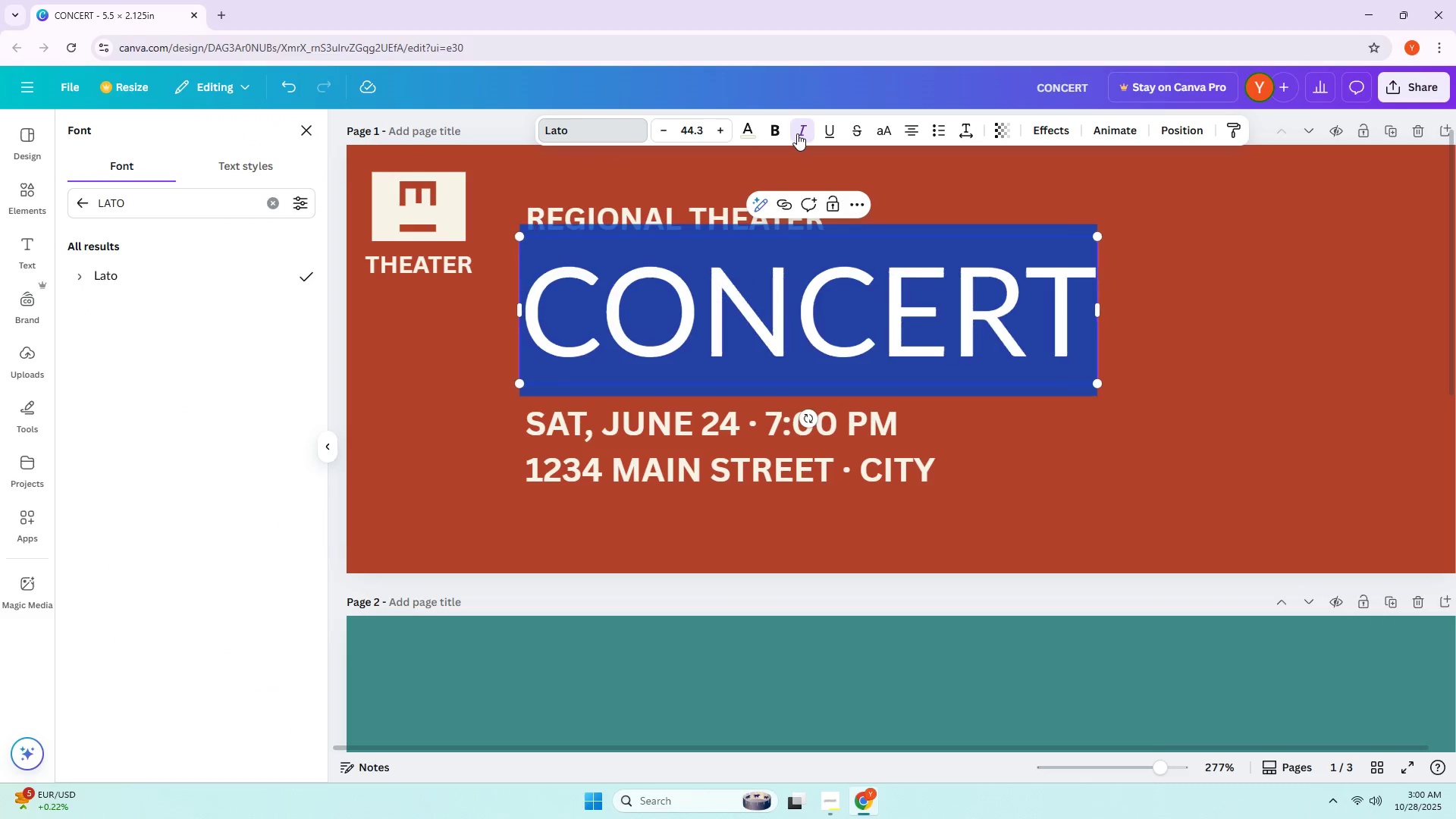 
double_click([780, 134])
 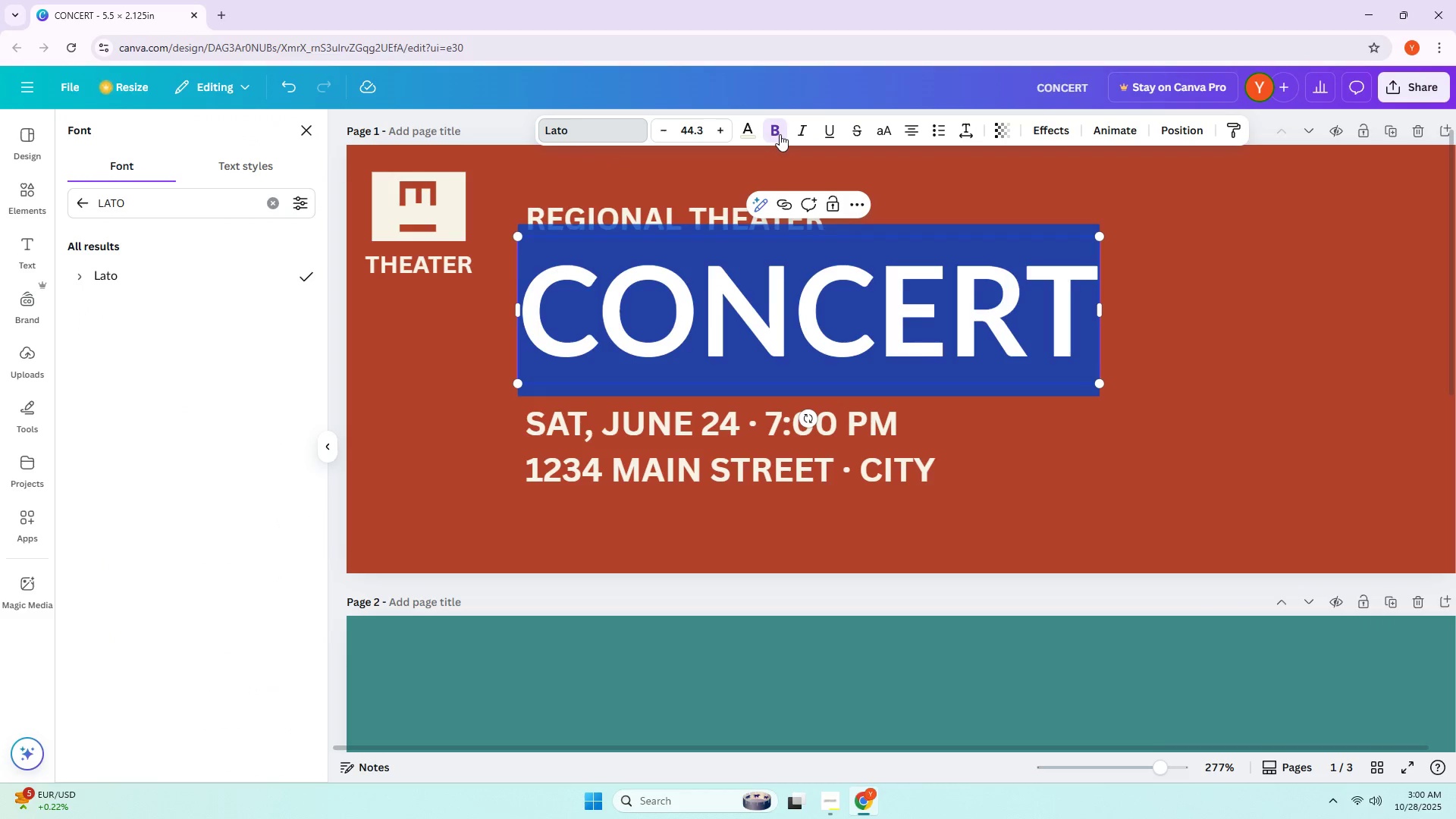 
double_click([759, 279])
 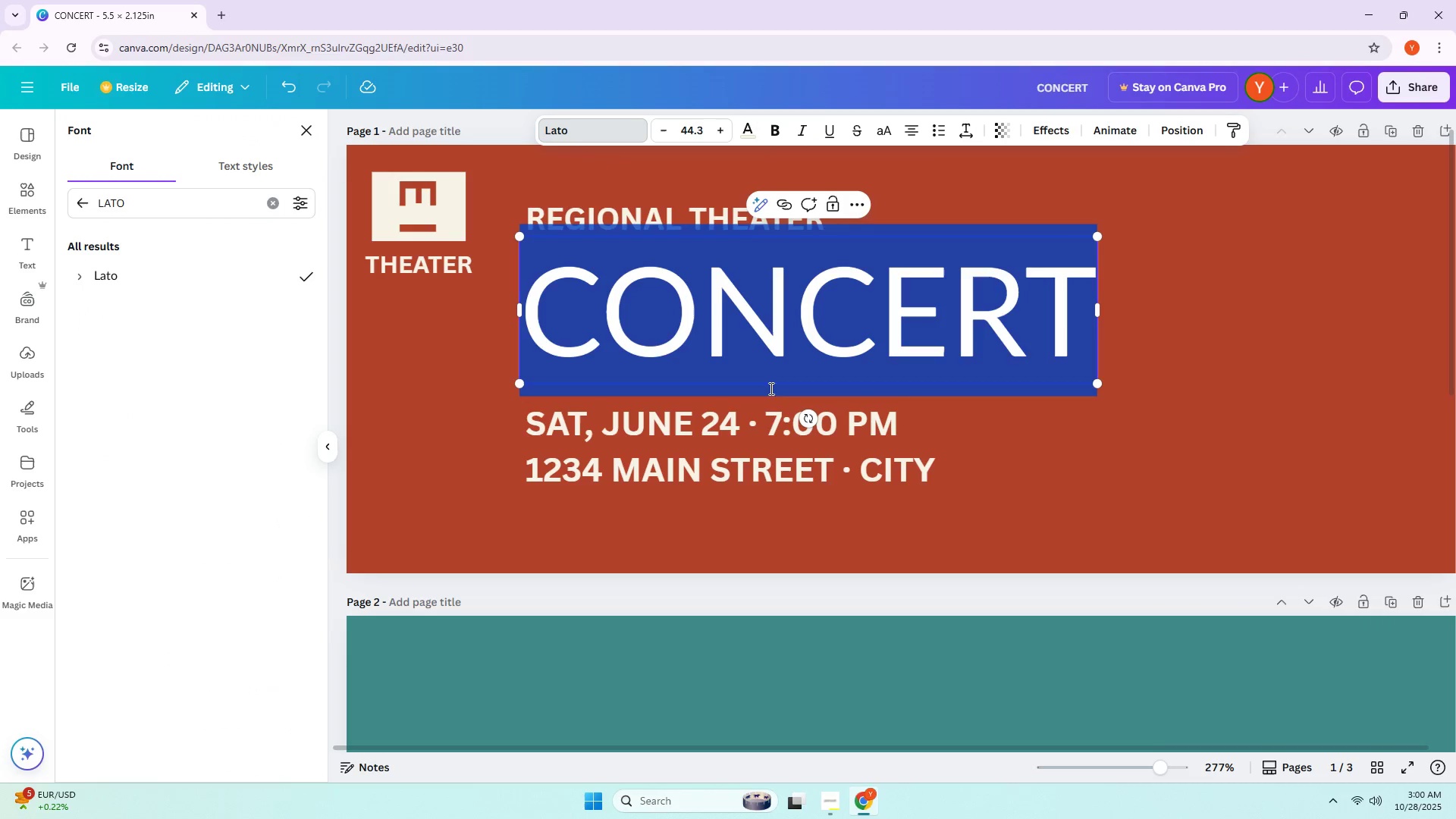 
triple_click([736, 451])
 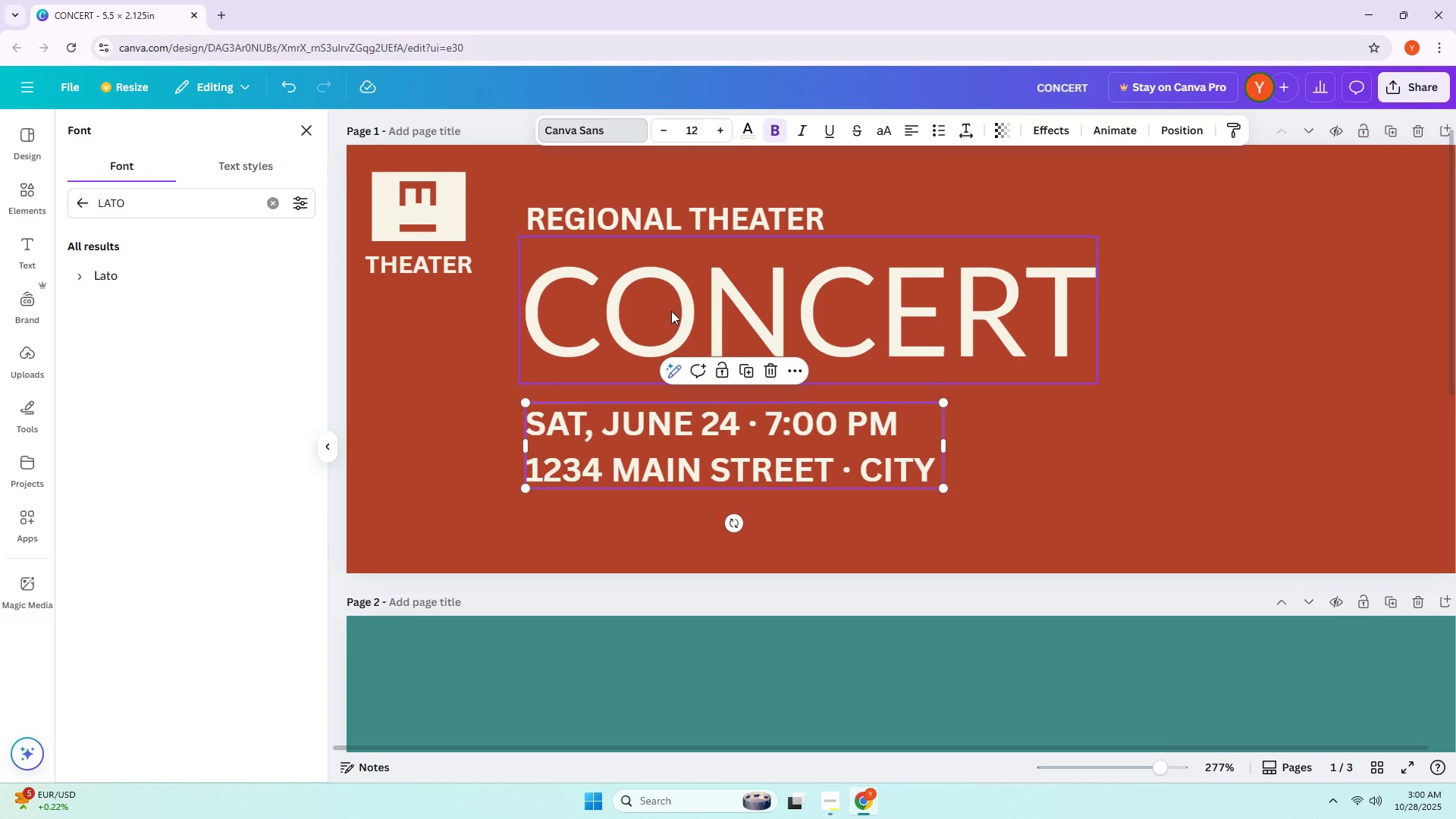 
triple_click([671, 311])
 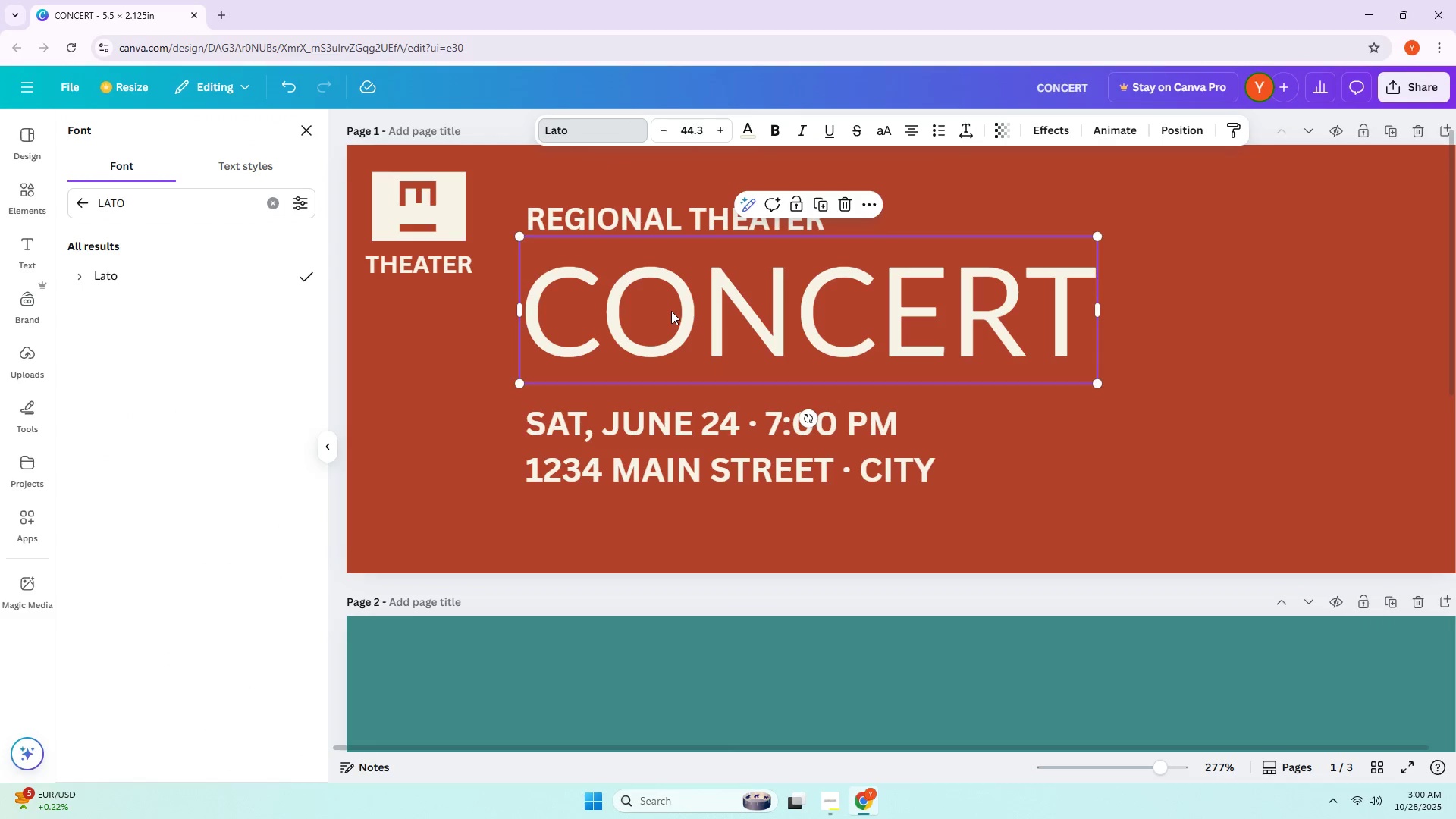 
triple_click([671, 311])
 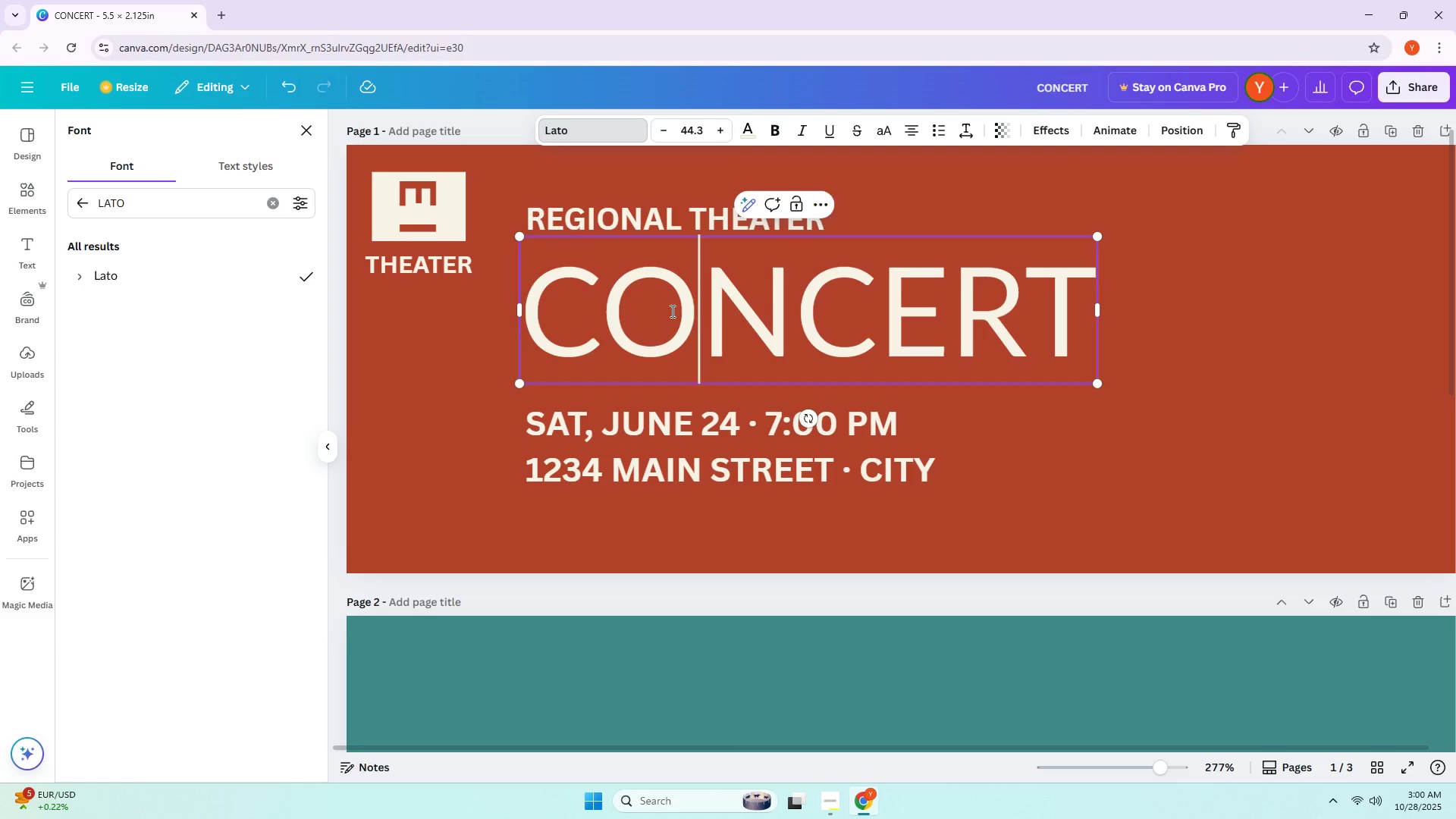 
triple_click([671, 311])
 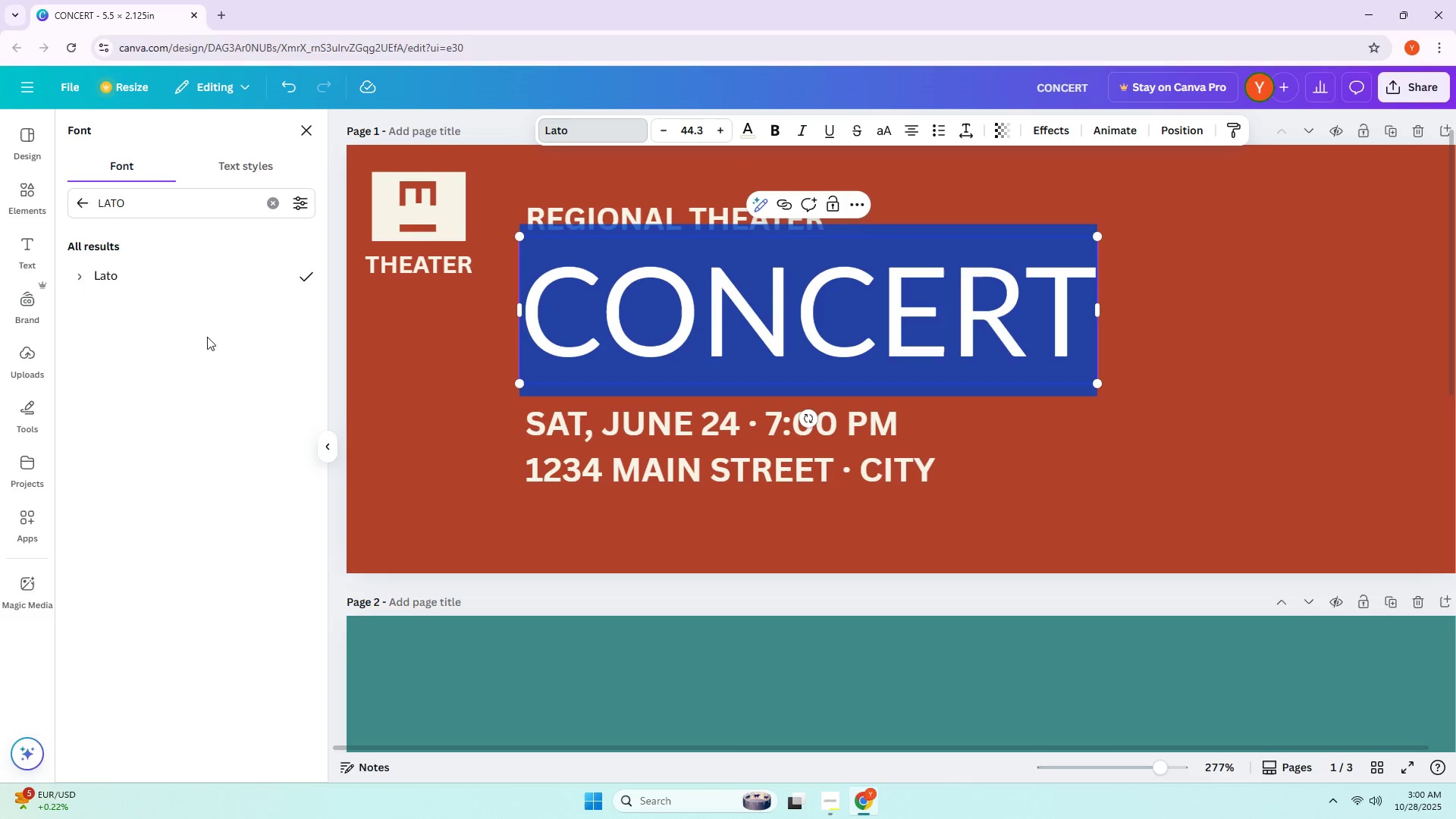 
left_click([201, 340])
 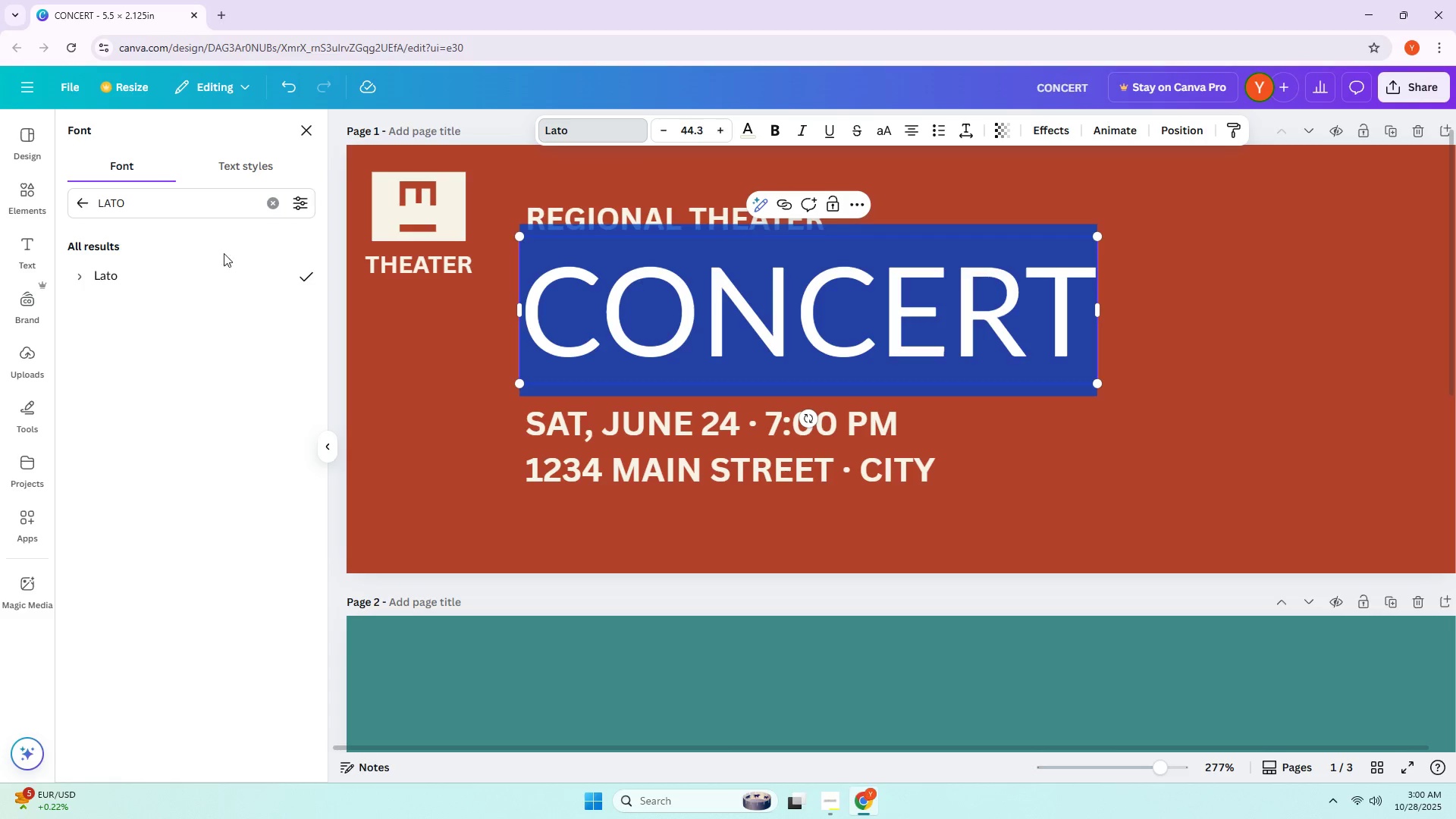 
left_click([206, 275])
 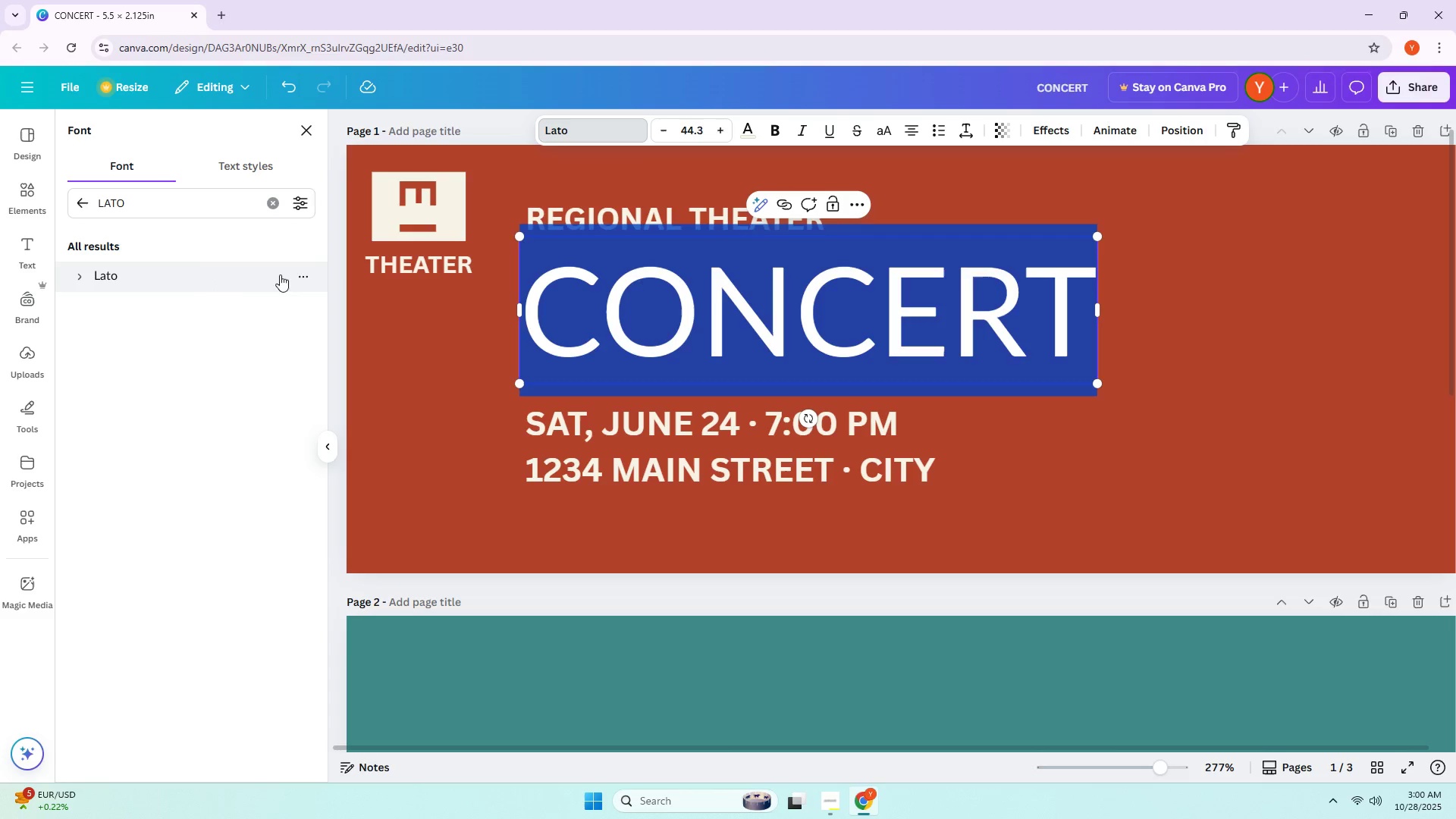 
left_click([299, 275])
 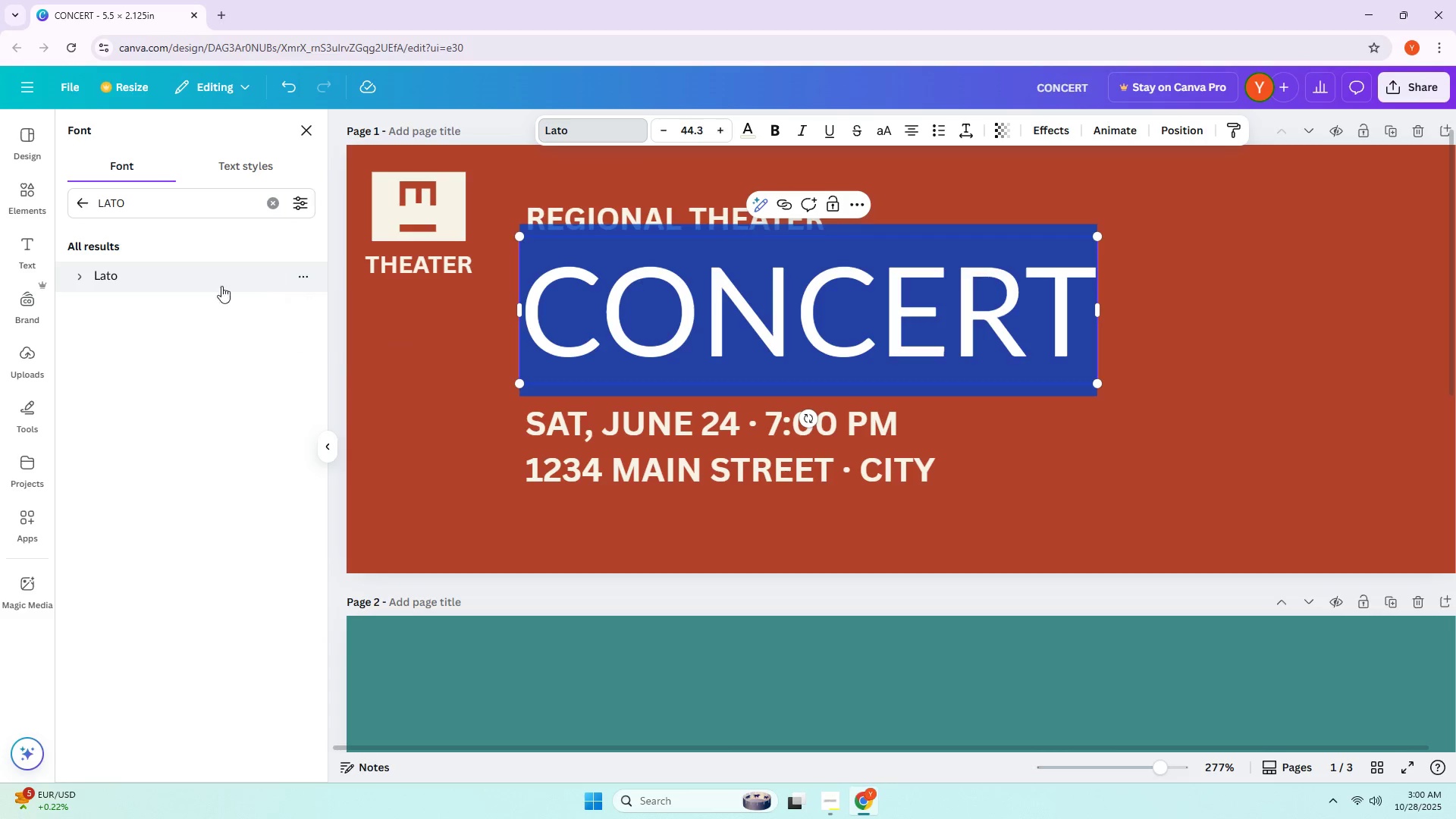 
double_click([181, 353])
 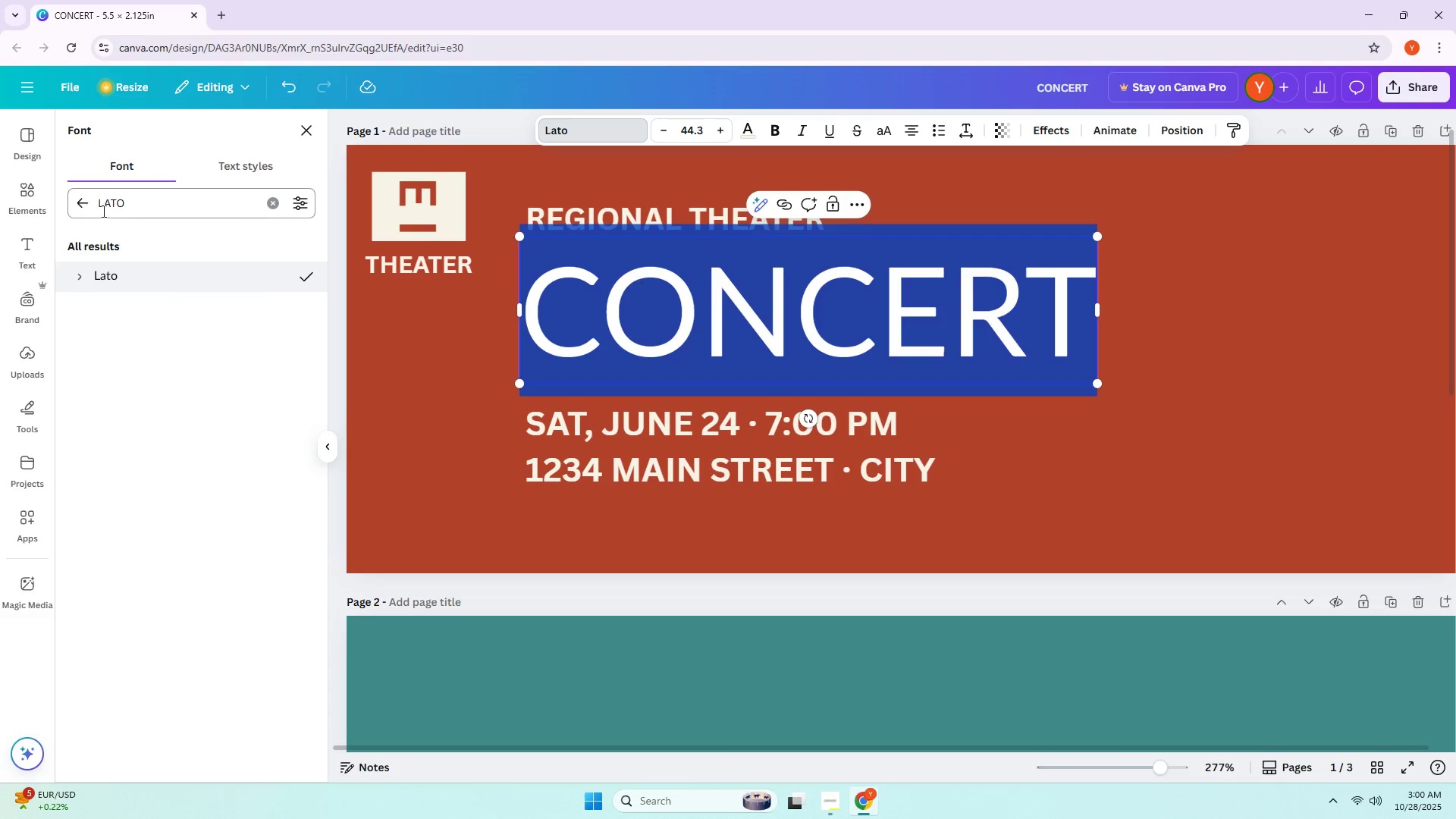 
left_click([91, 206])
 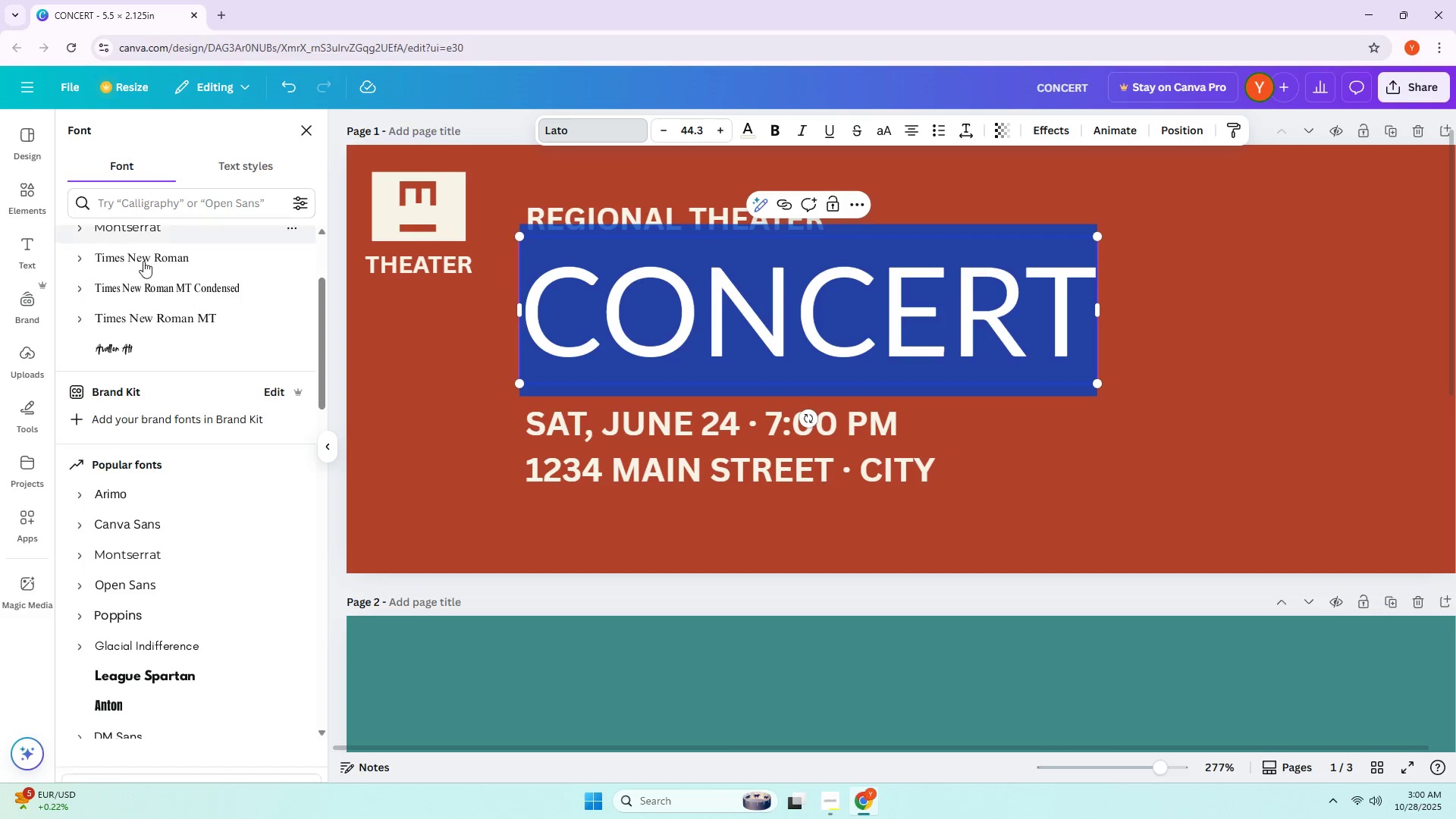 
scroll: coordinate [206, 322], scroll_direction: up, amount: 11.0
 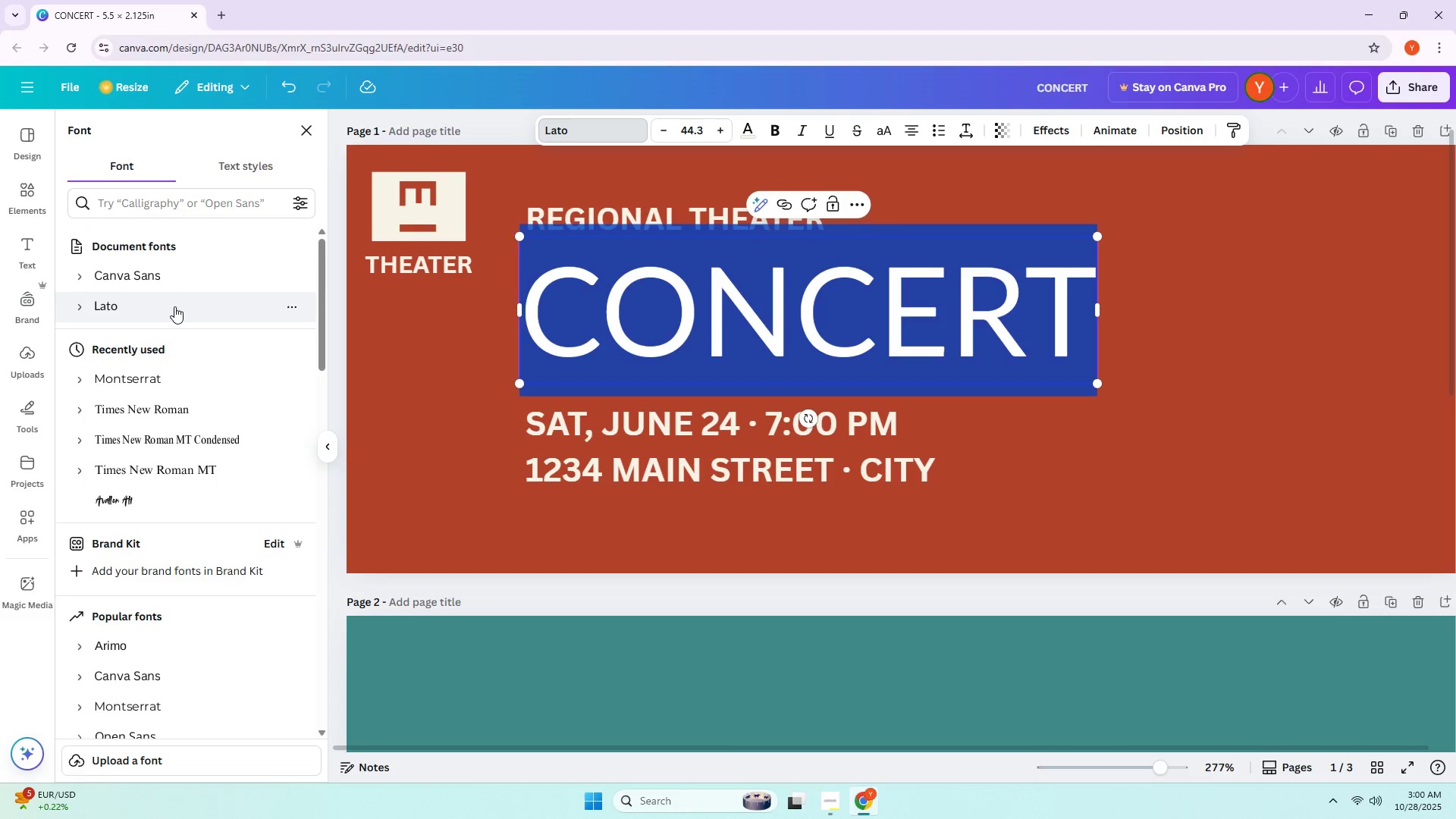 
double_click([179, 284])
 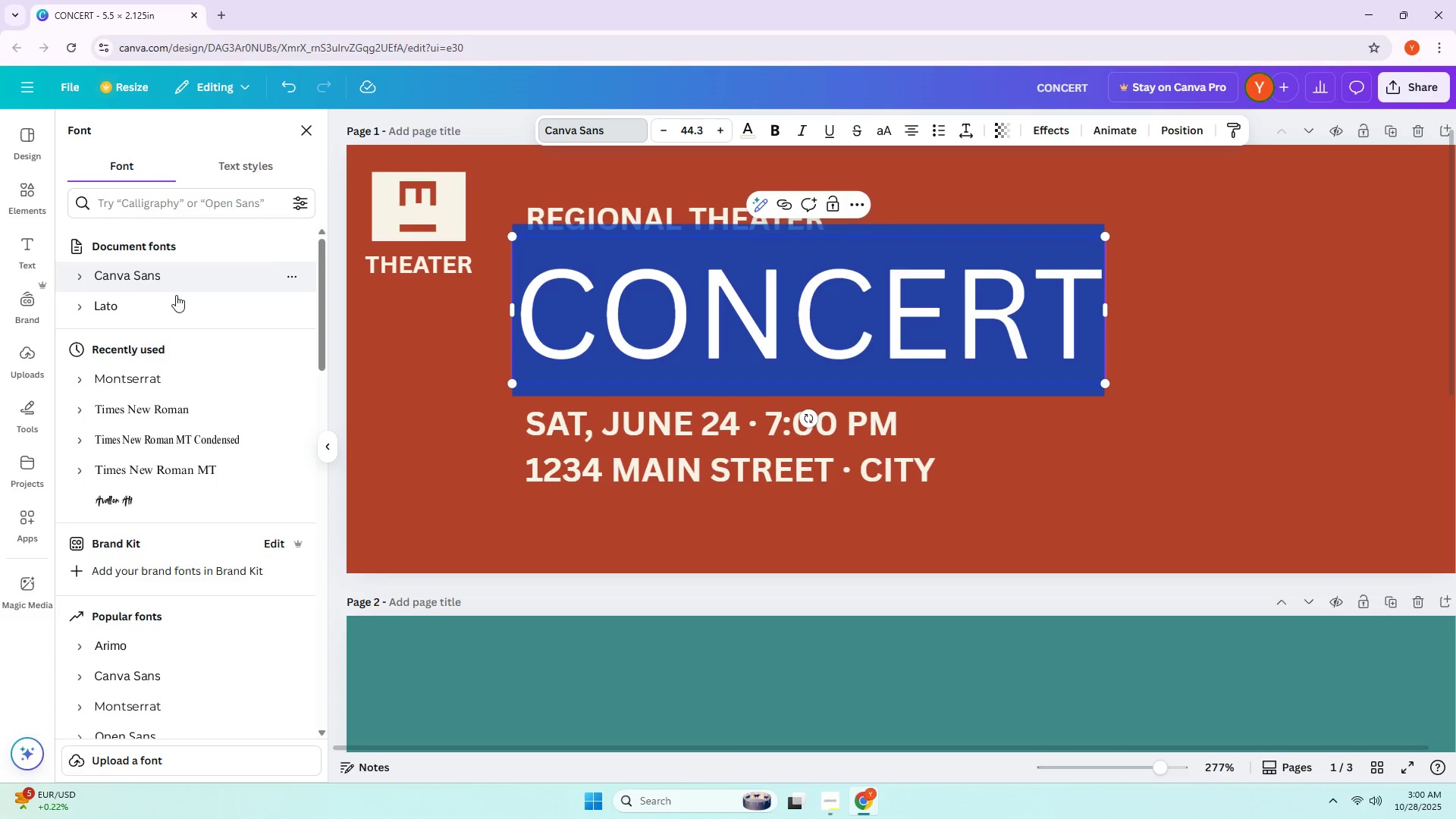 
left_click([166, 309])
 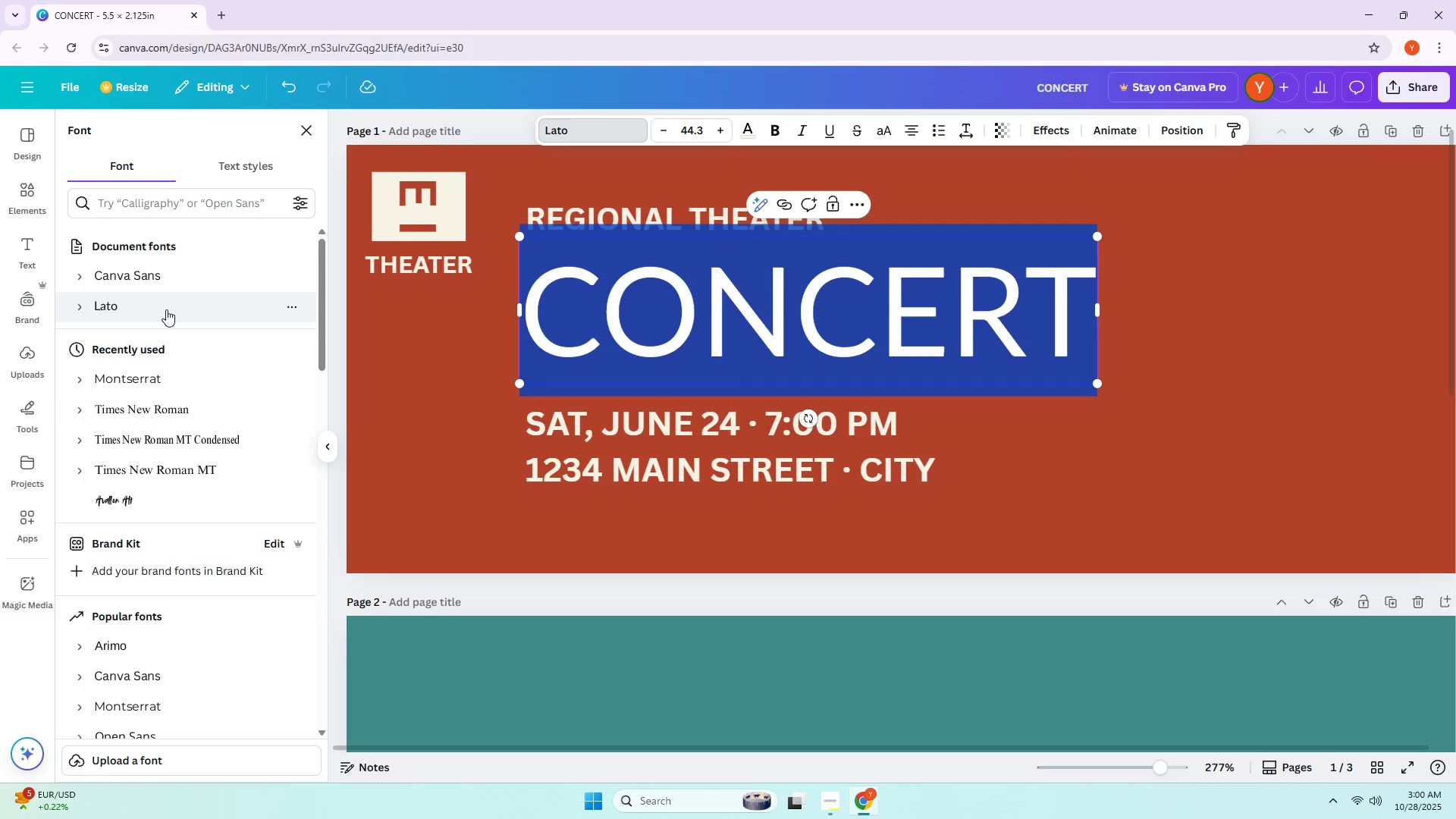 
wait(5.5)
 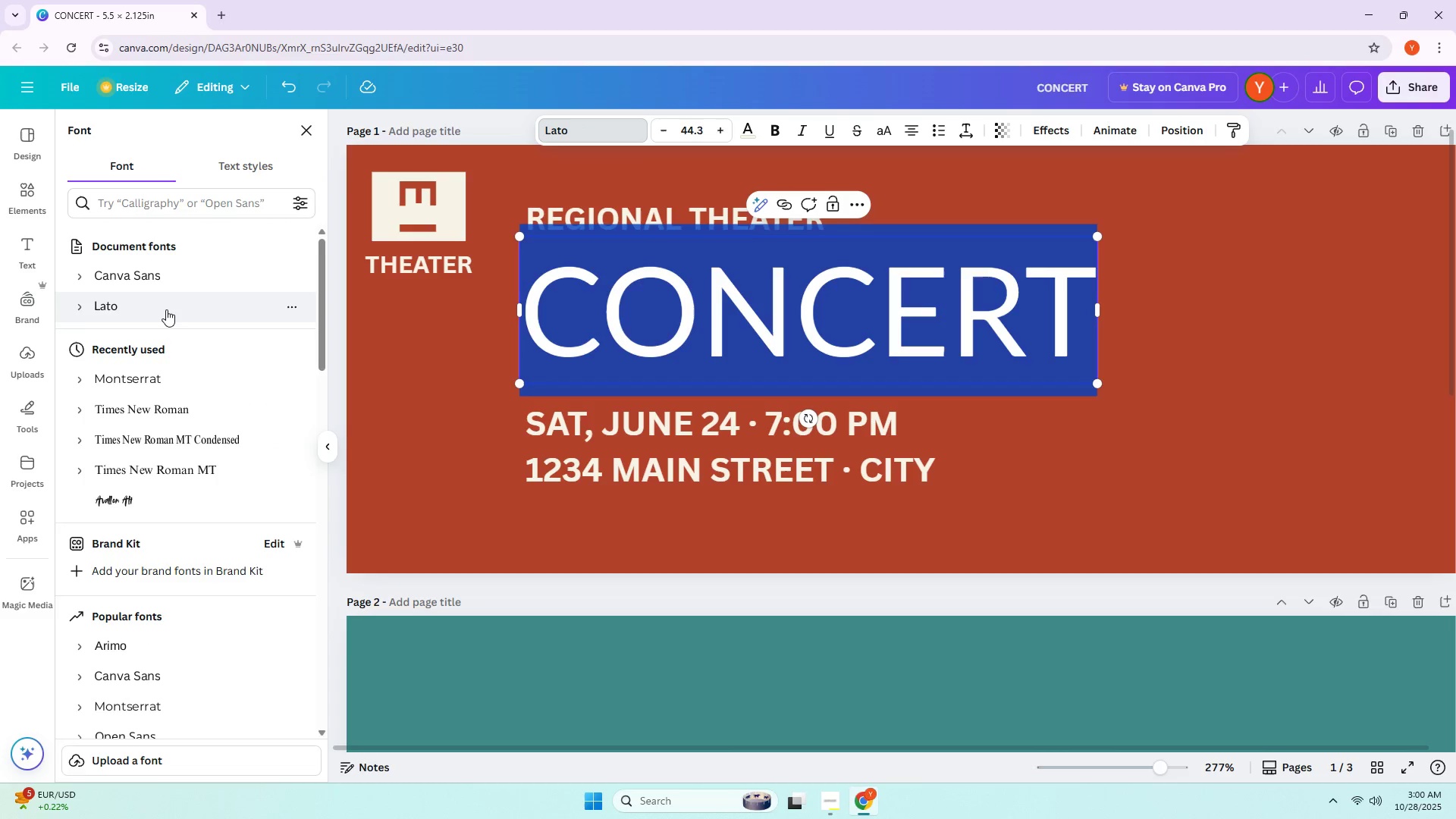 
double_click([145, 208])
 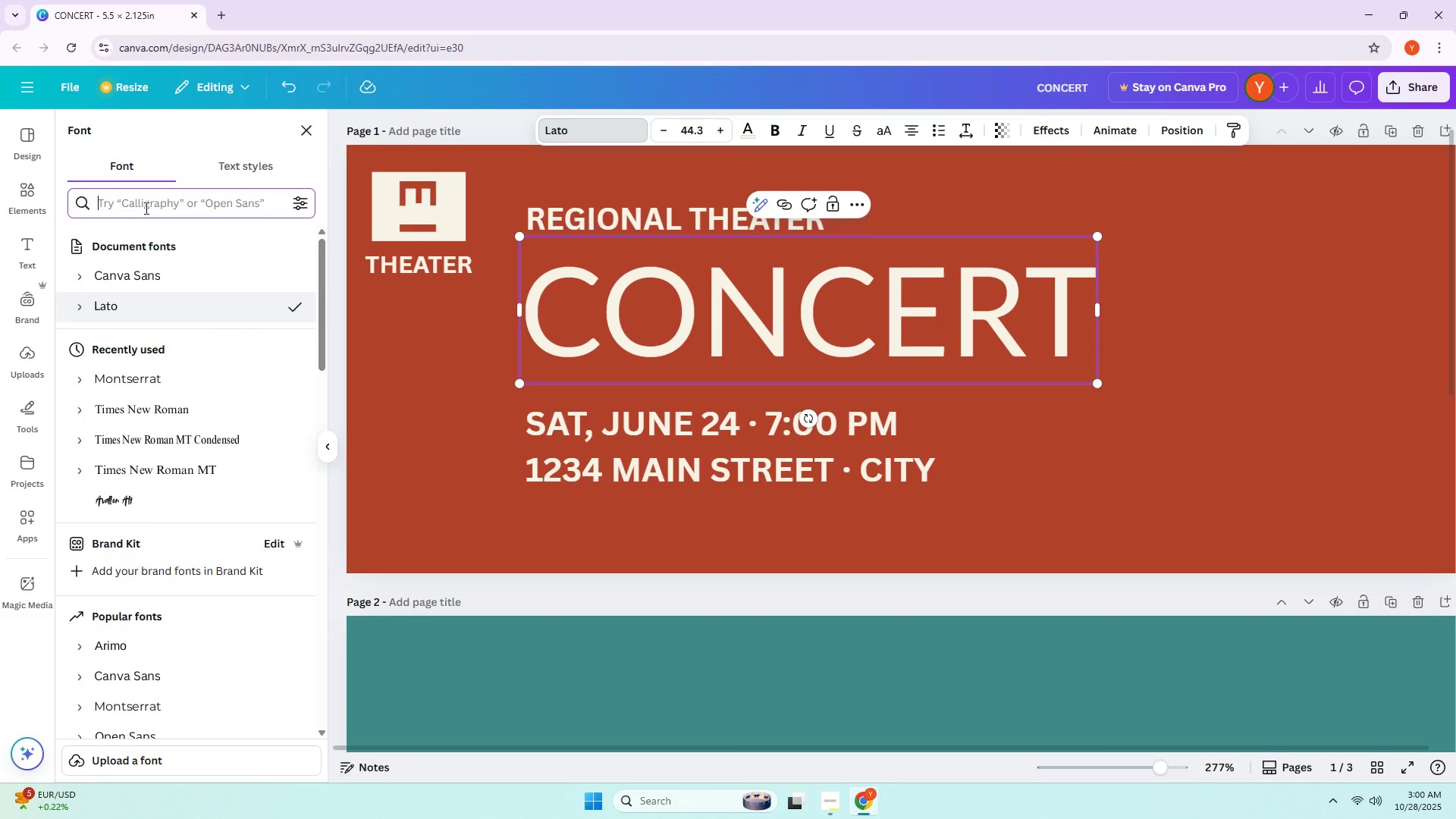 
type(RALEWAY)
 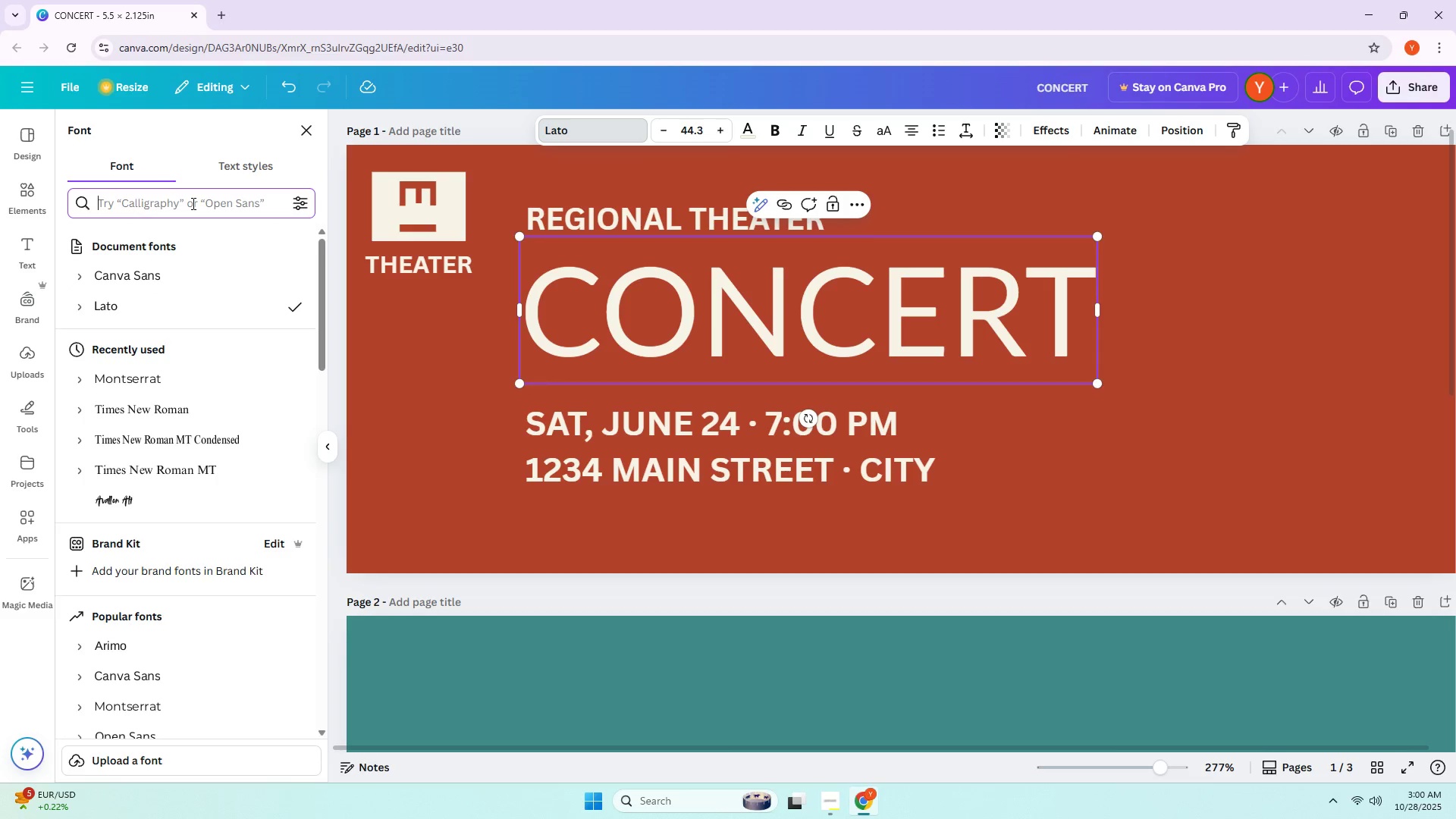 
wait(5.22)
 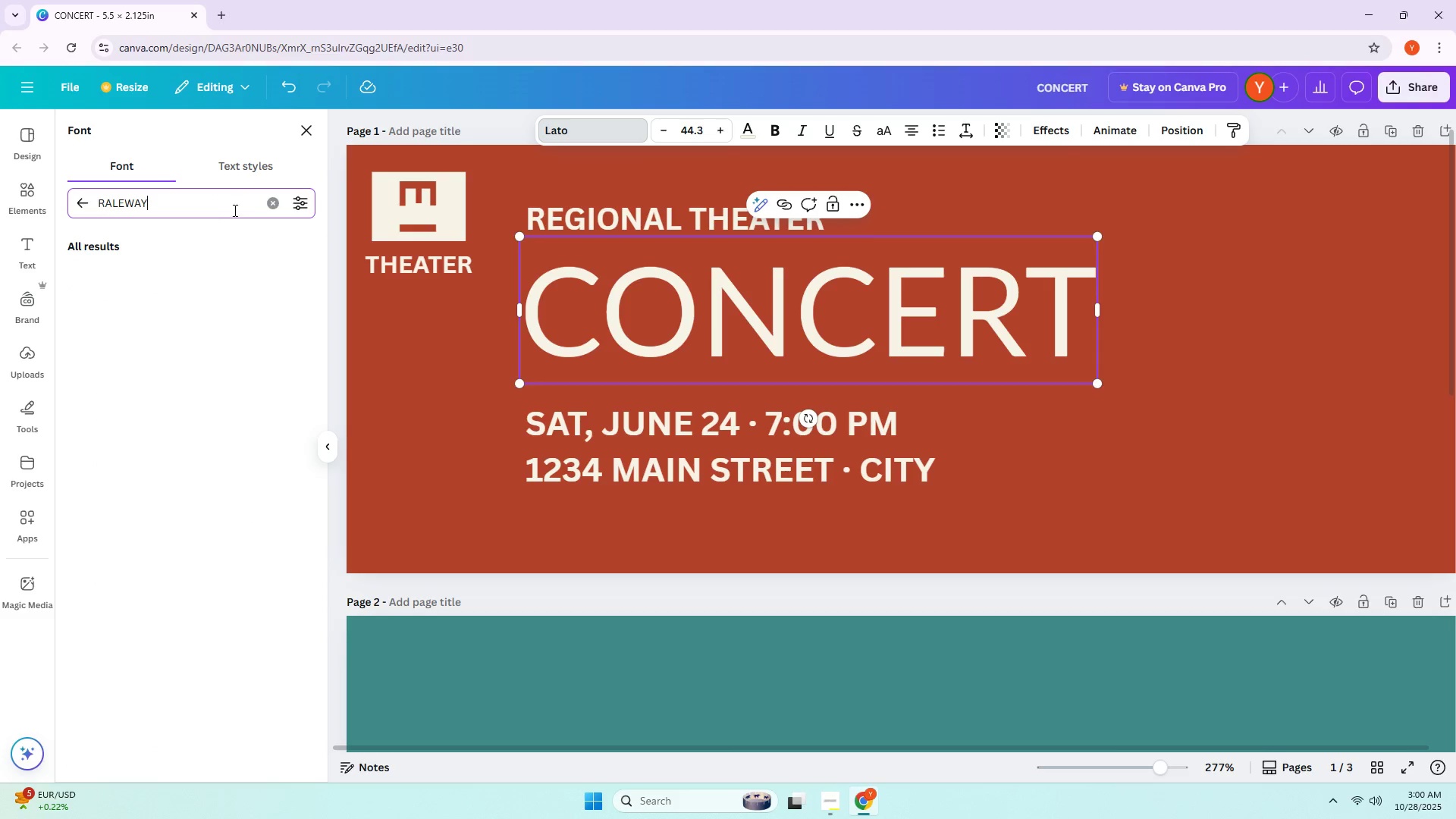 
left_click([158, 198])
 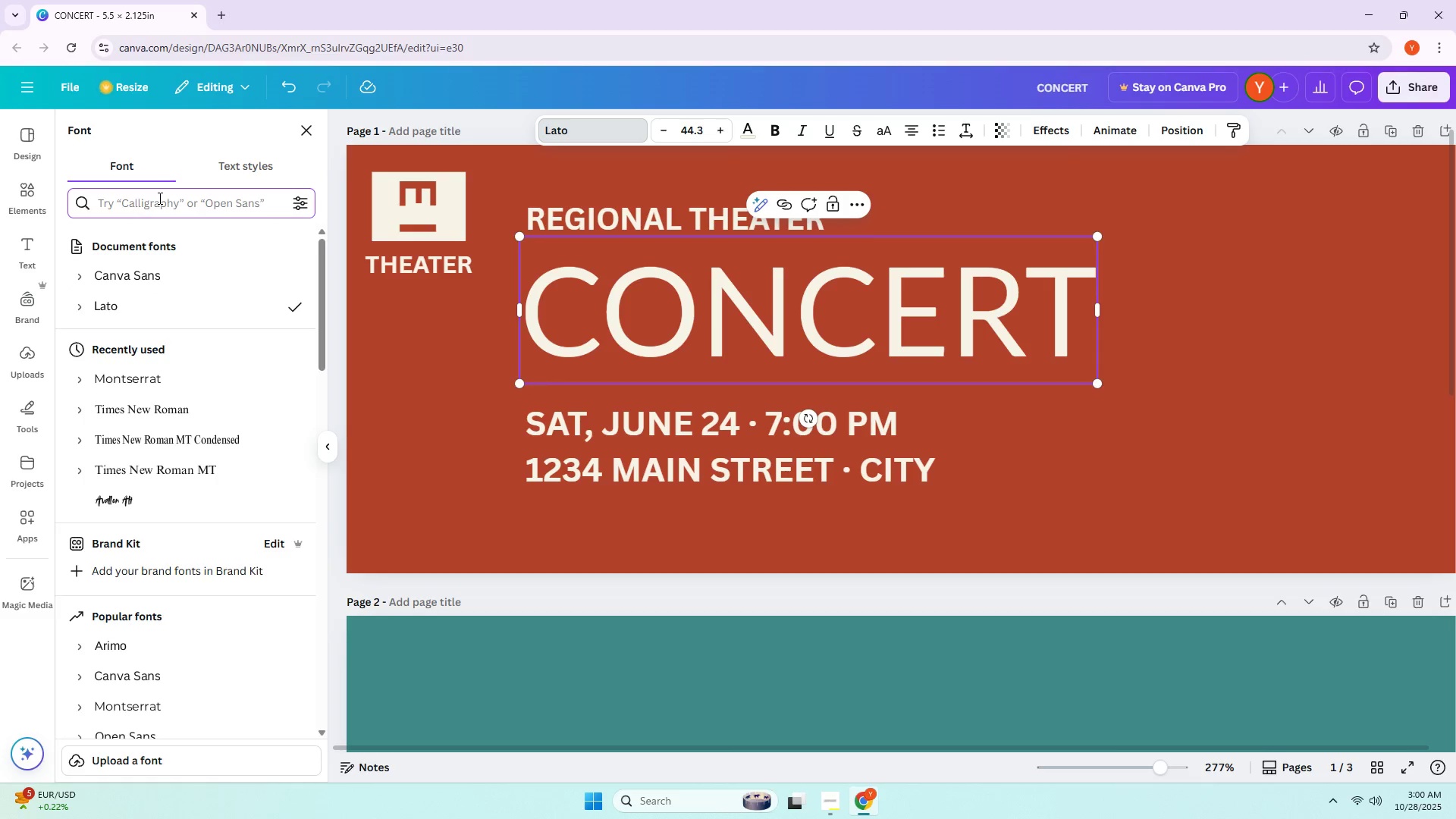 
type(POPPINS)
 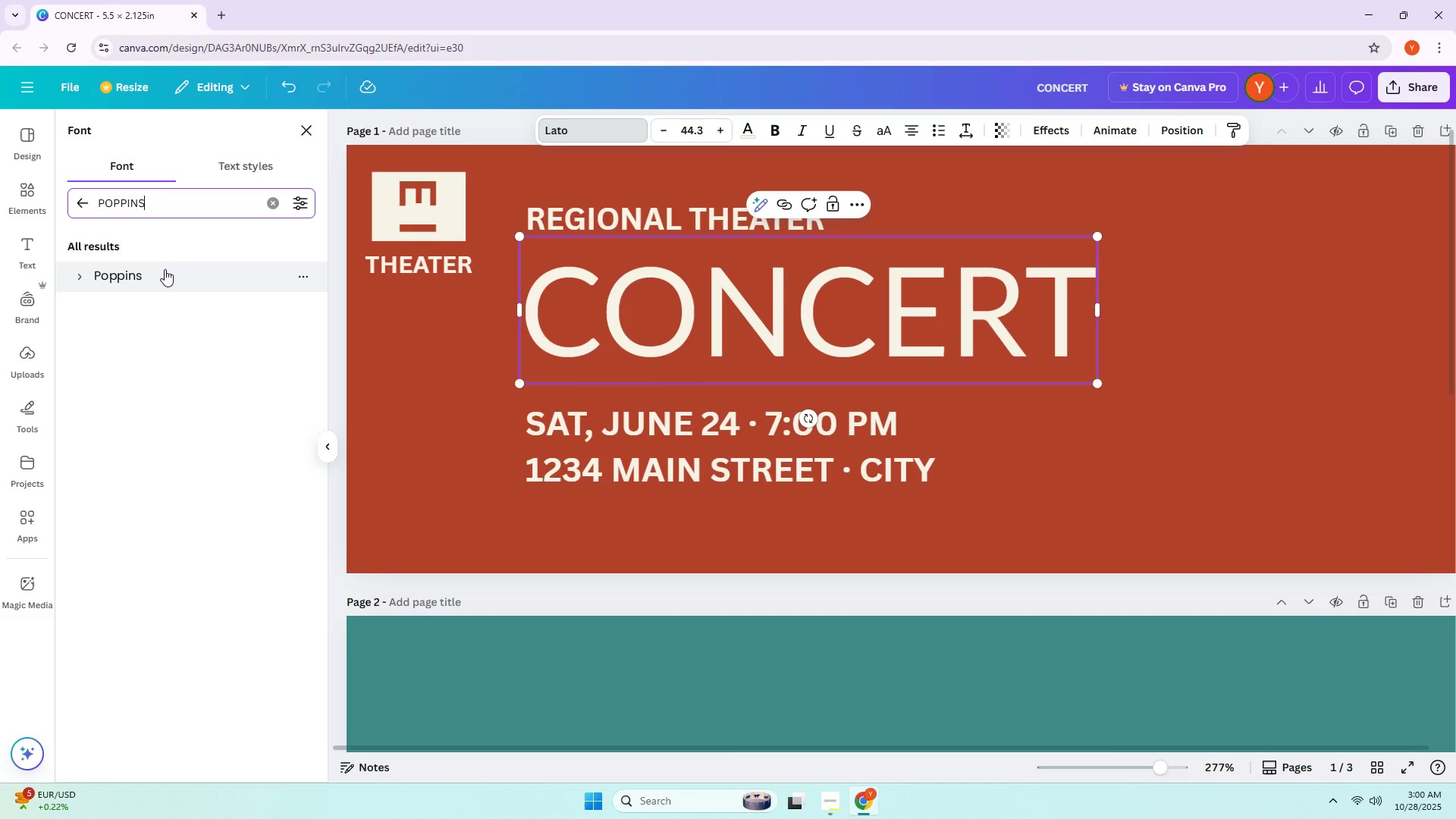 
left_click([163, 270])
 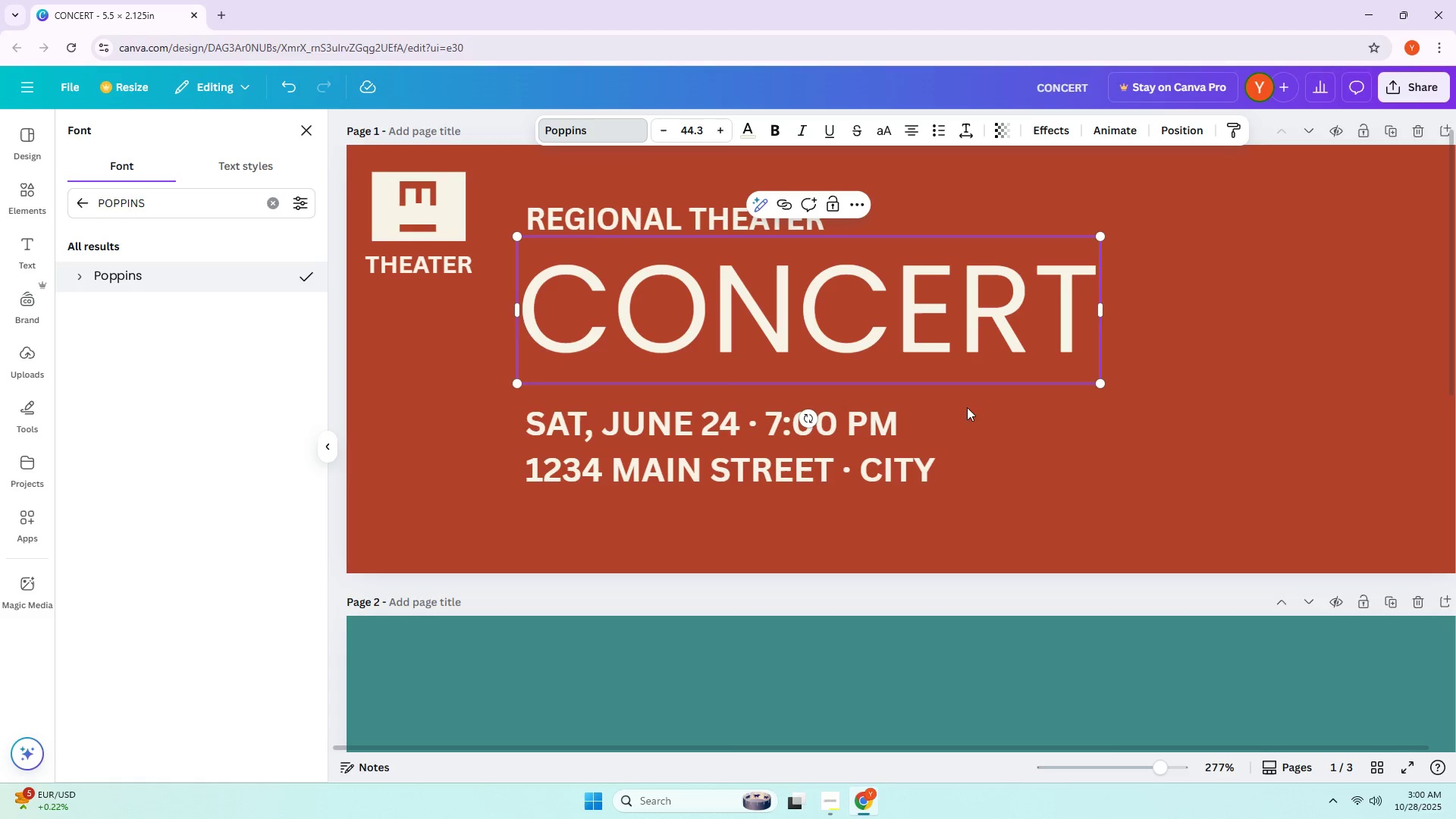 
double_click([915, 352])
 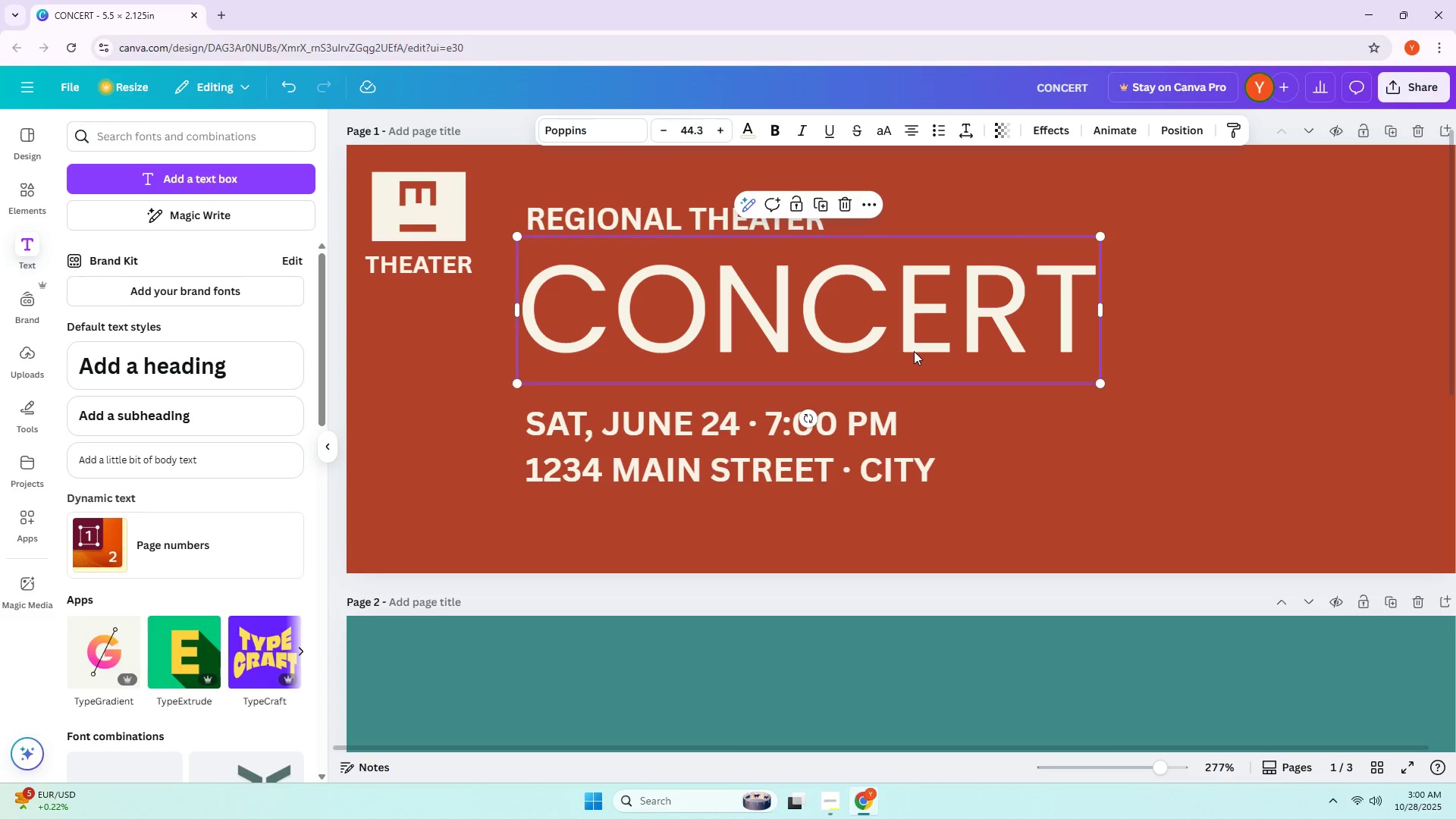 
wait(9.42)
 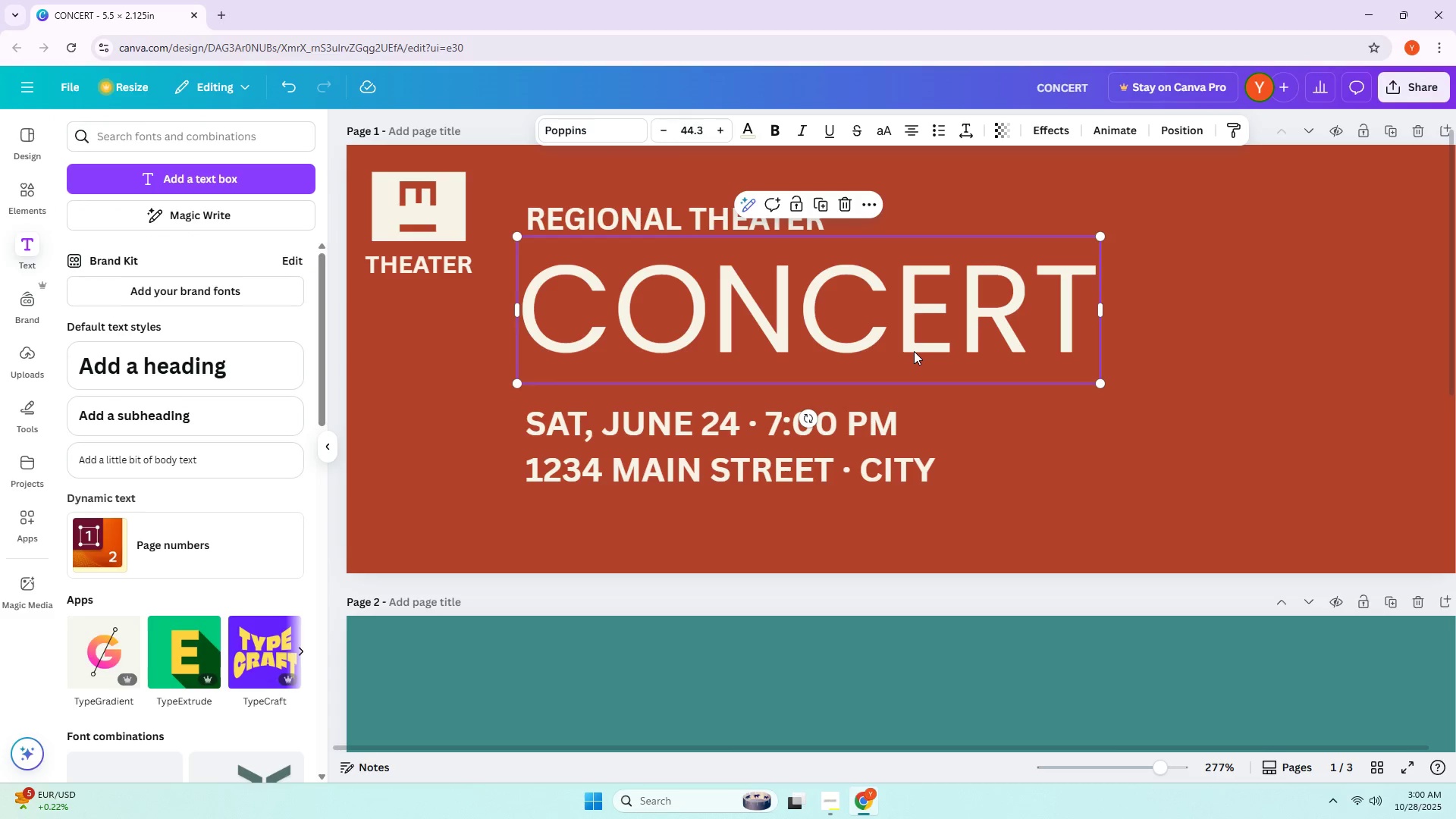 
double_click([643, 303])
 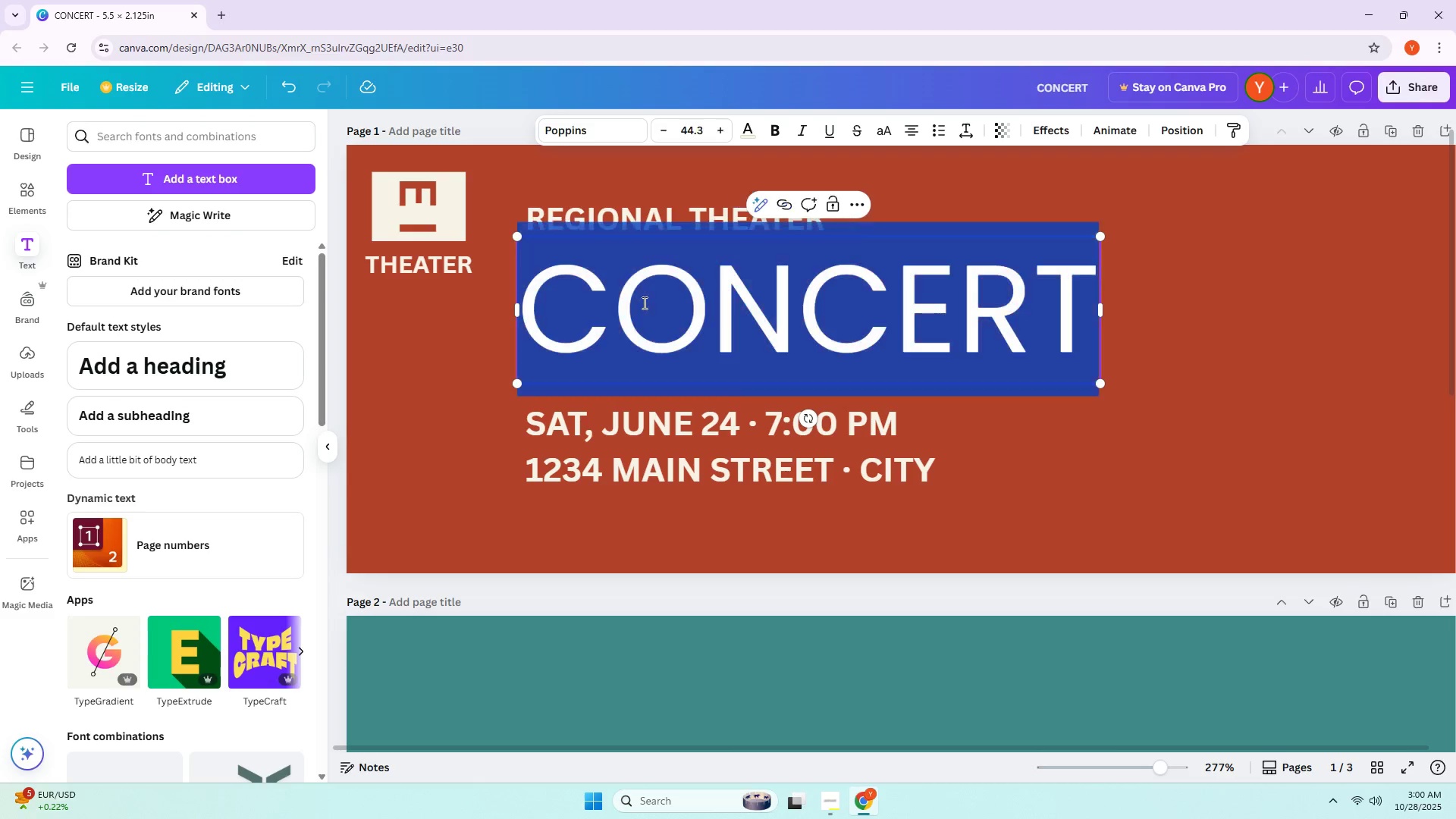 
triple_click([643, 303])
 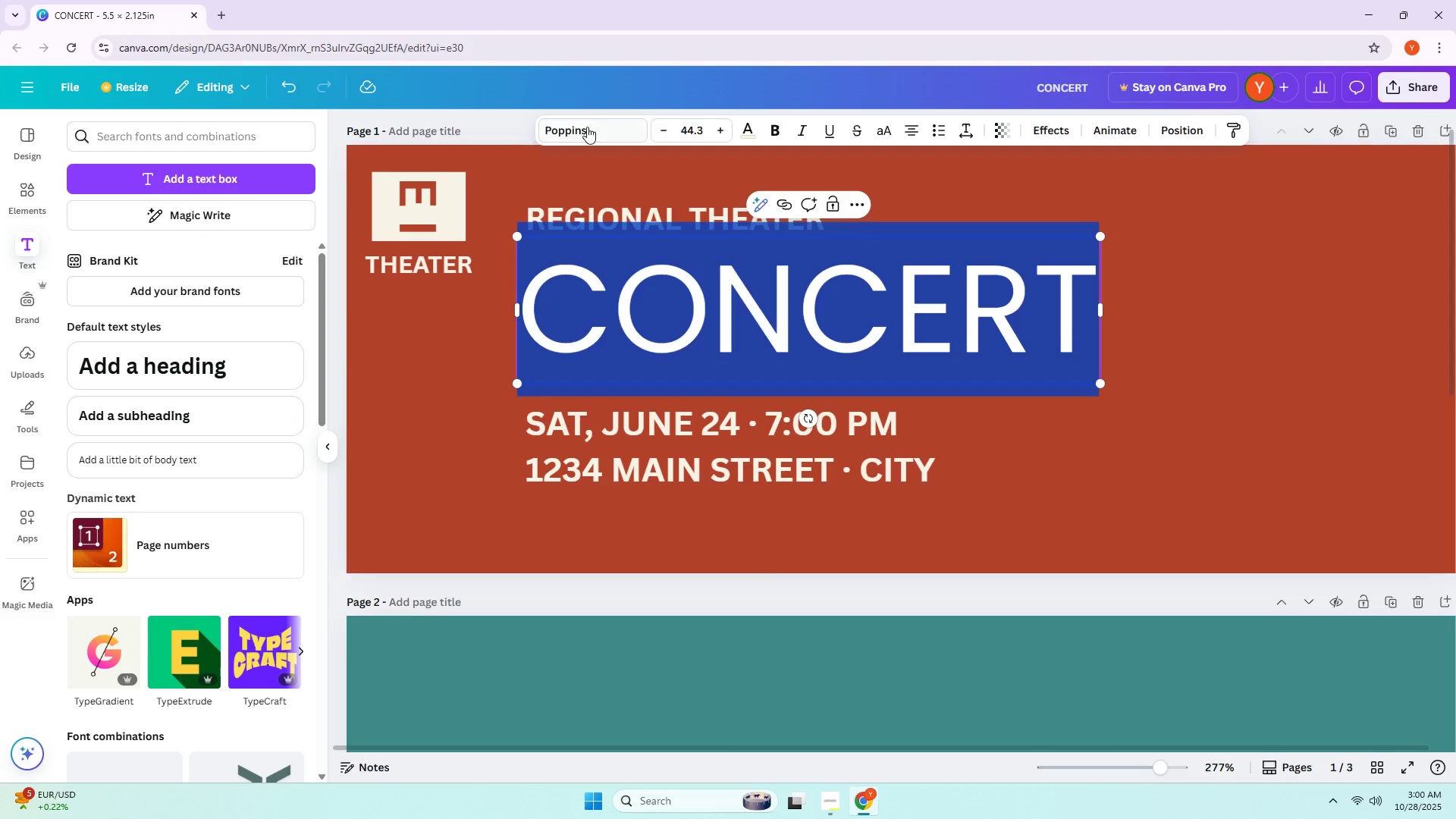 
triple_click([588, 126])
 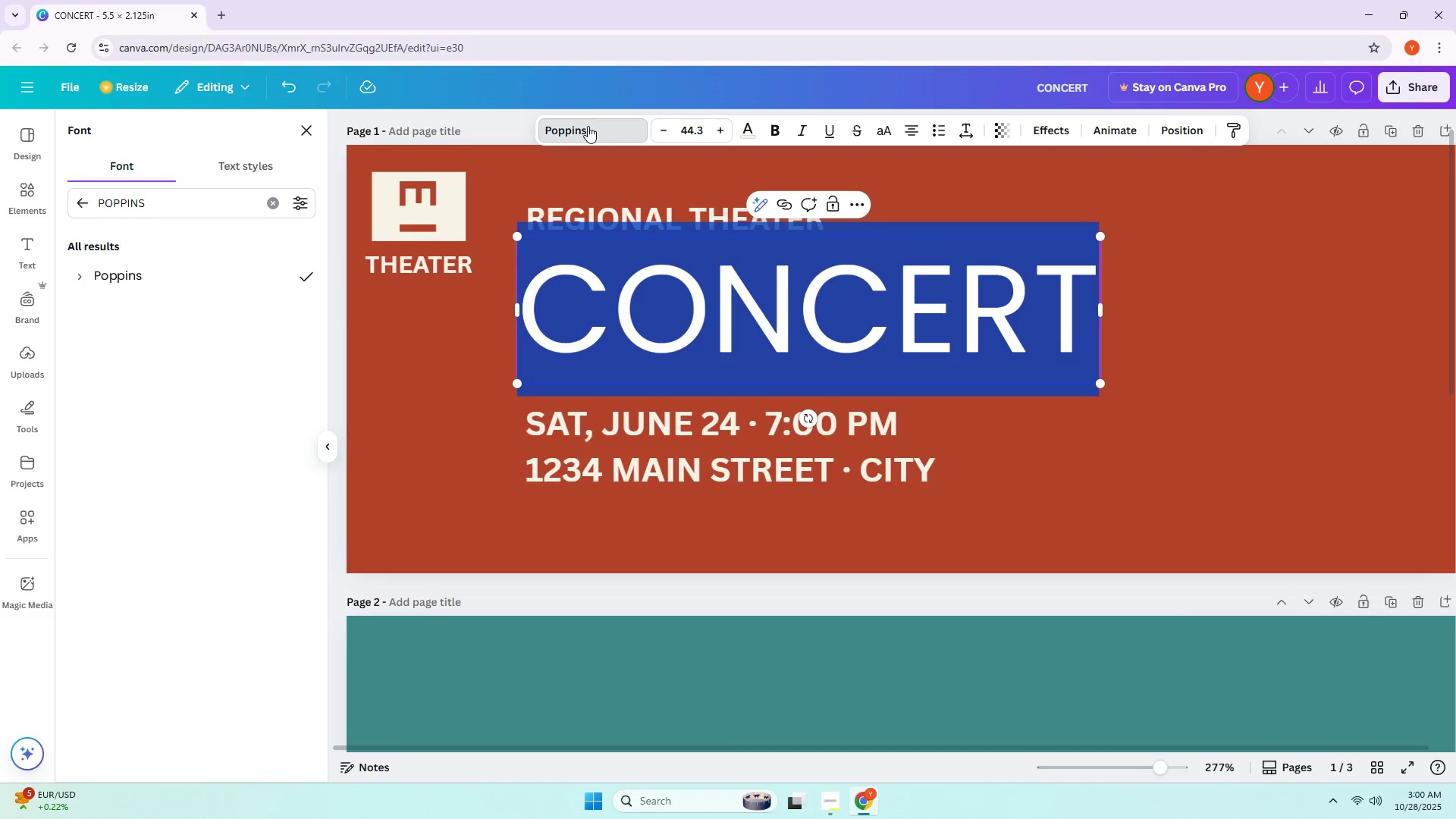 
triple_click([588, 126])
 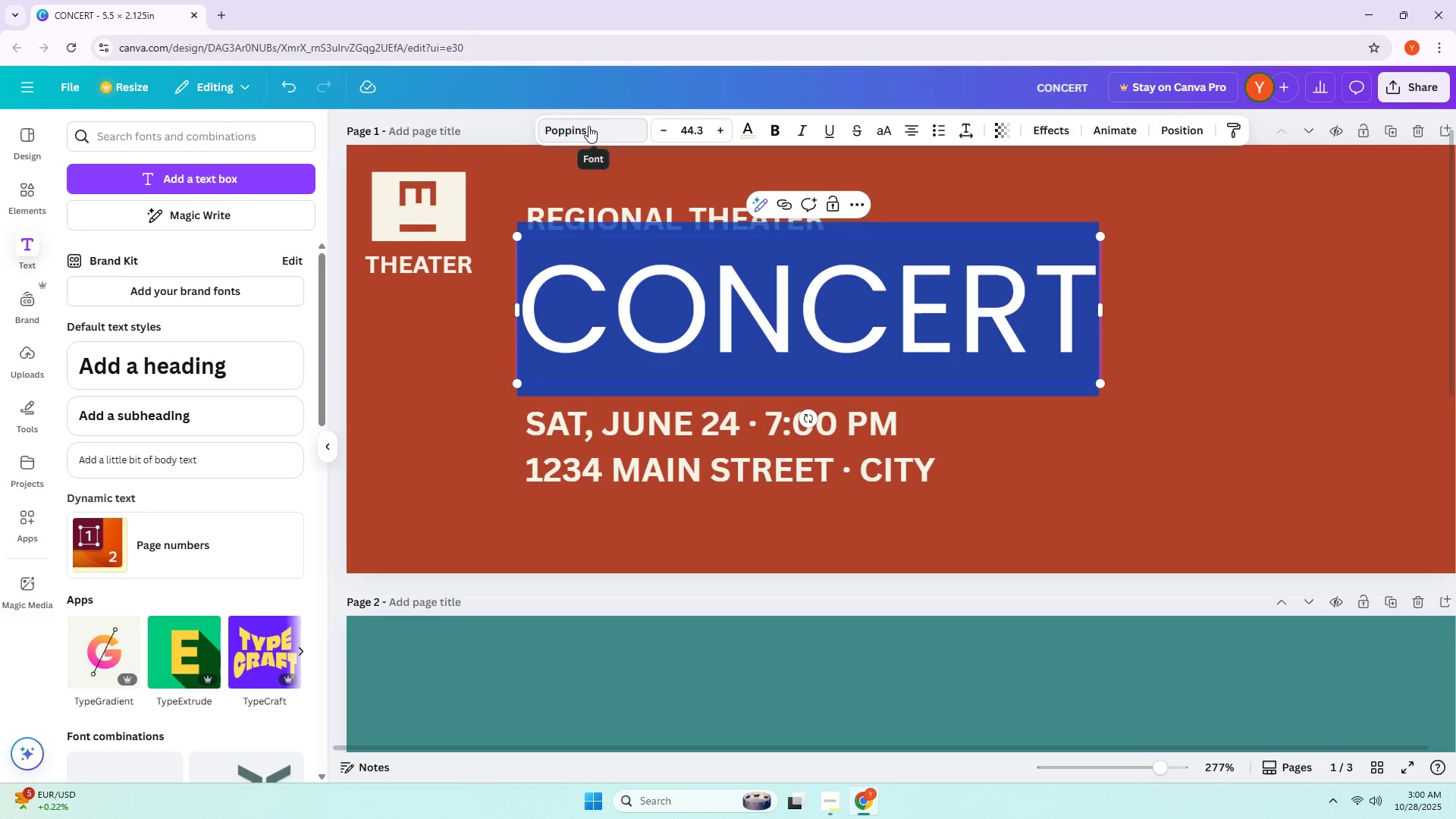 
left_click([588, 126])
 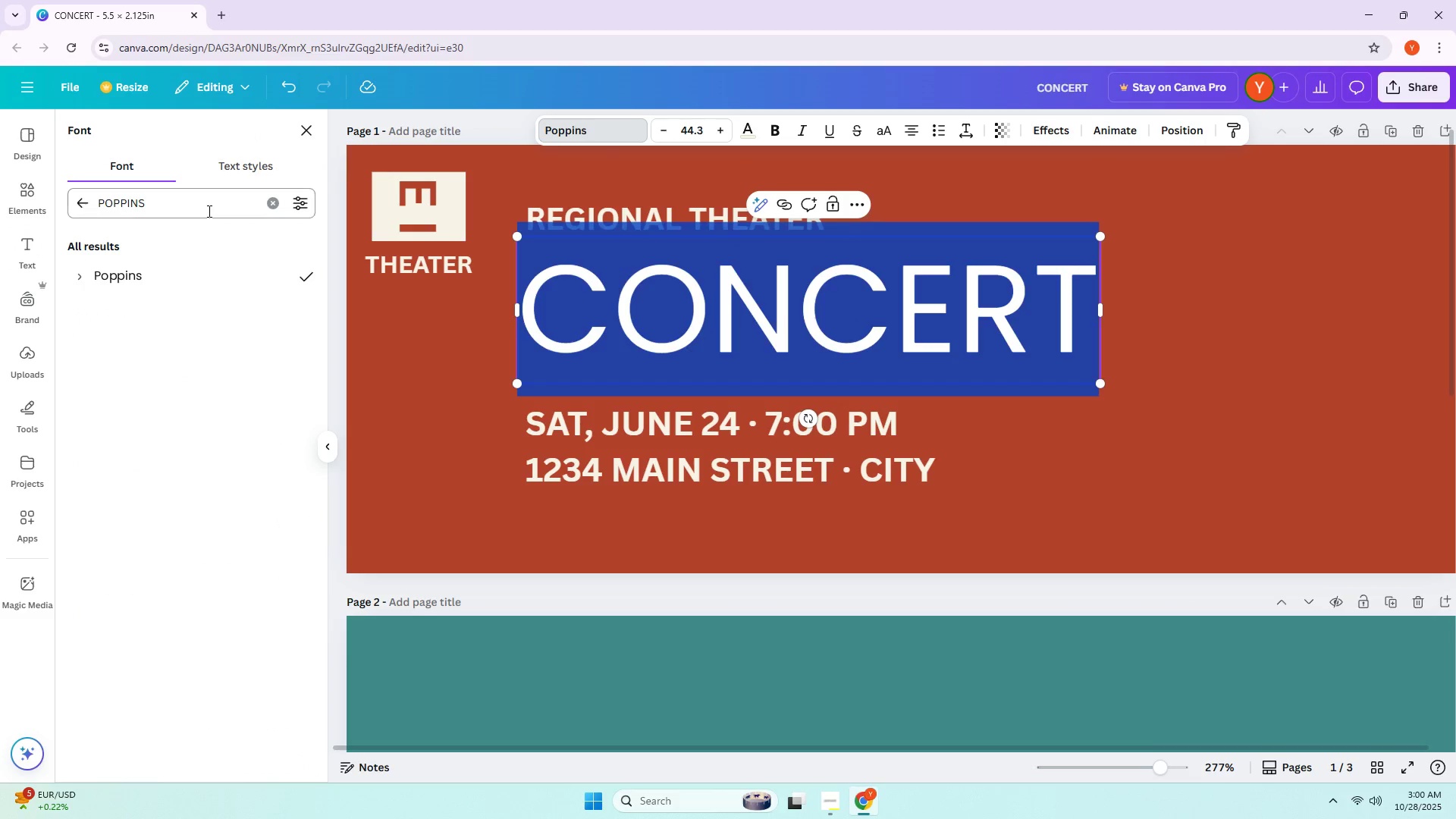 
double_click([208, 211])
 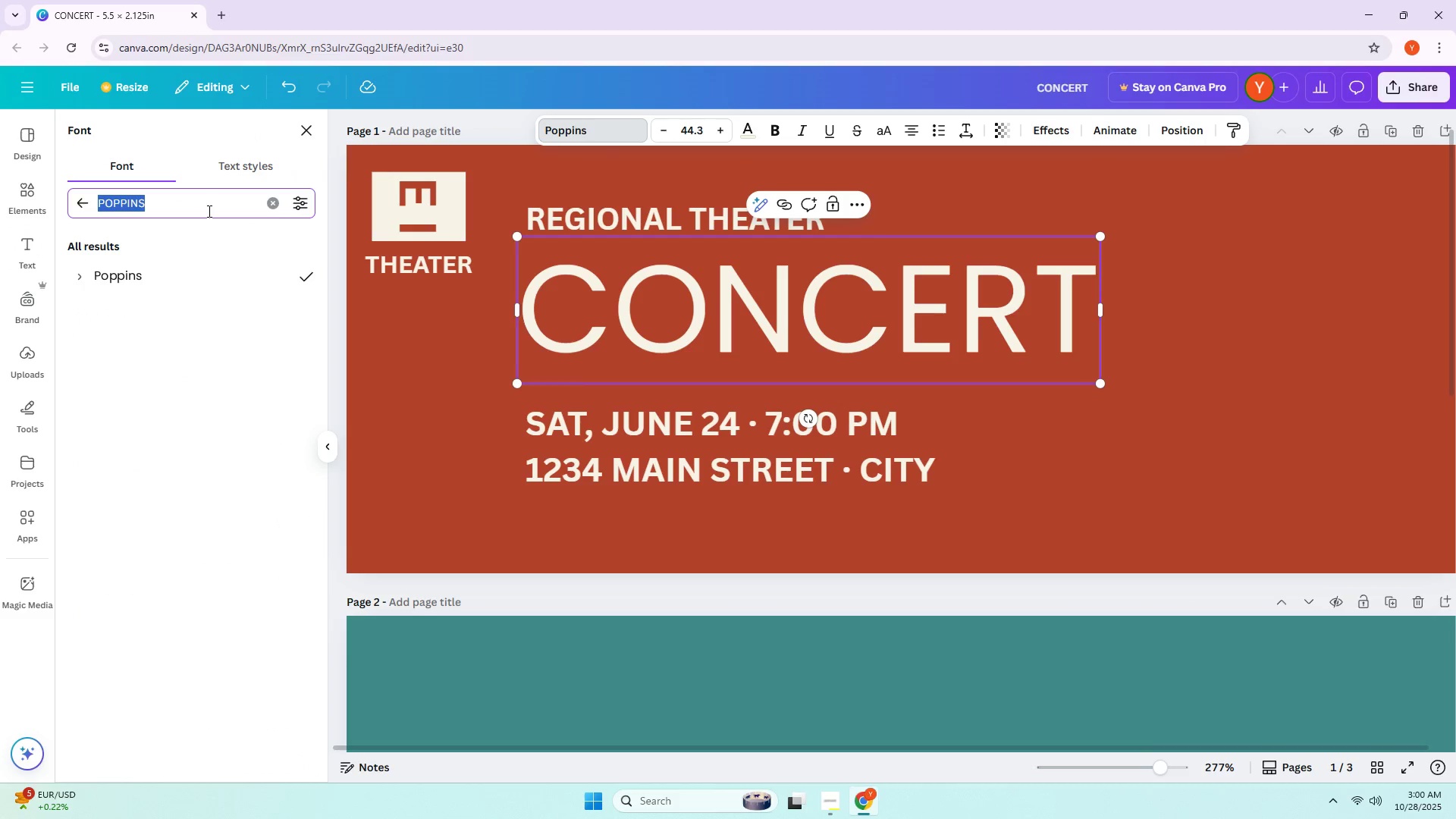 
type(ARIAL)
 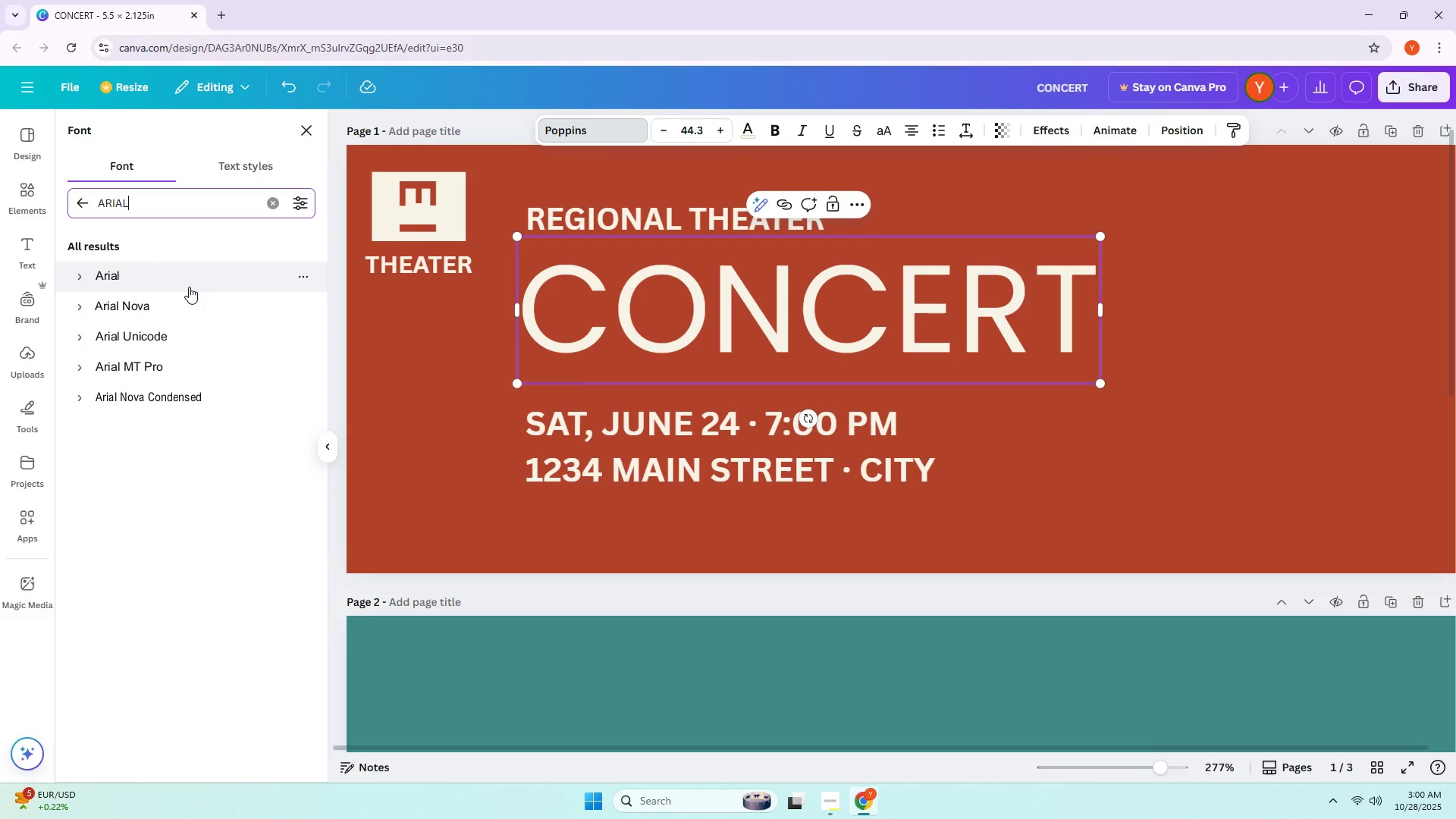 
left_click([189, 287])
 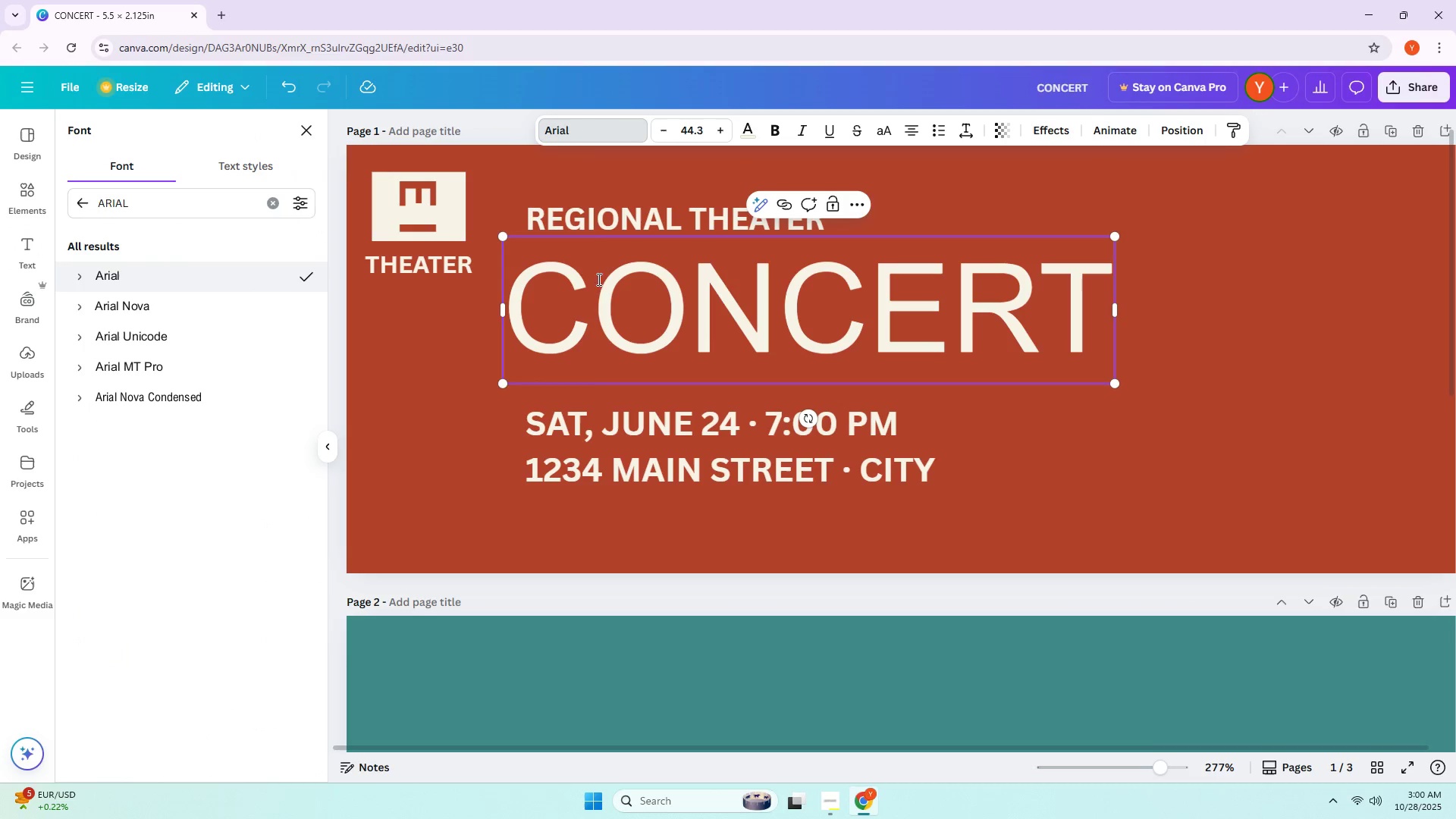 
double_click([599, 284])
 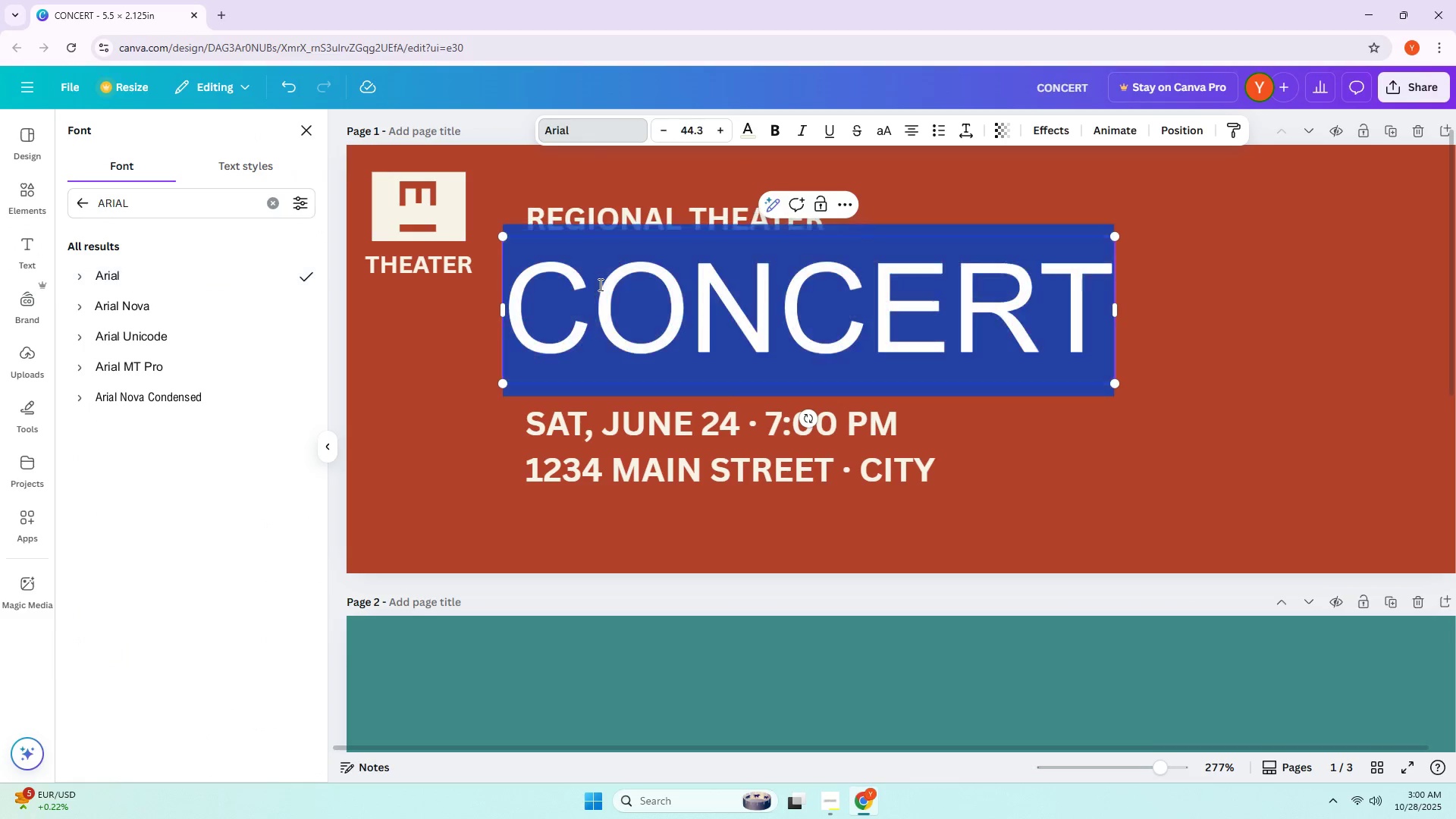 
triple_click([599, 284])
 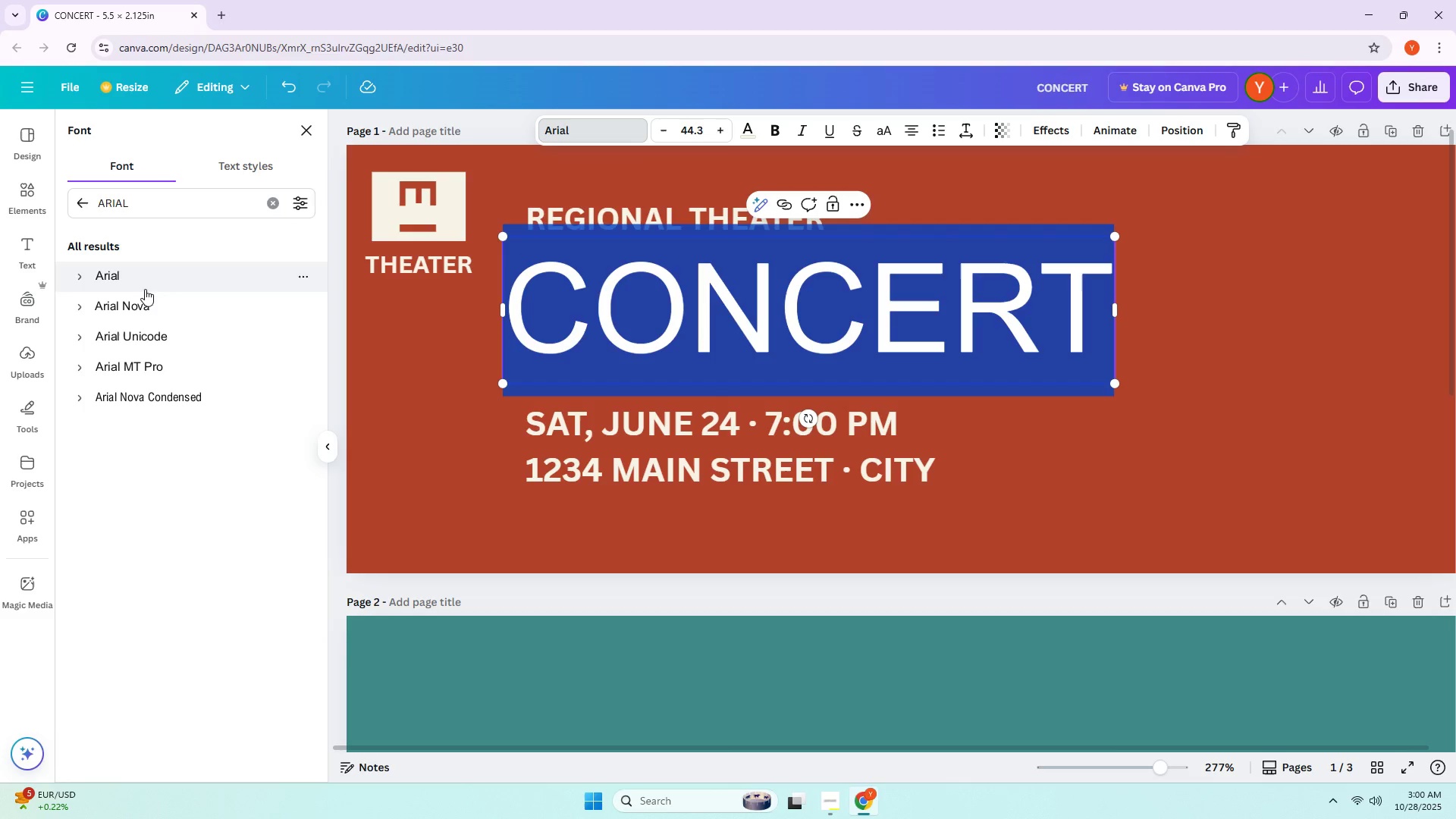 
left_click([145, 303])
 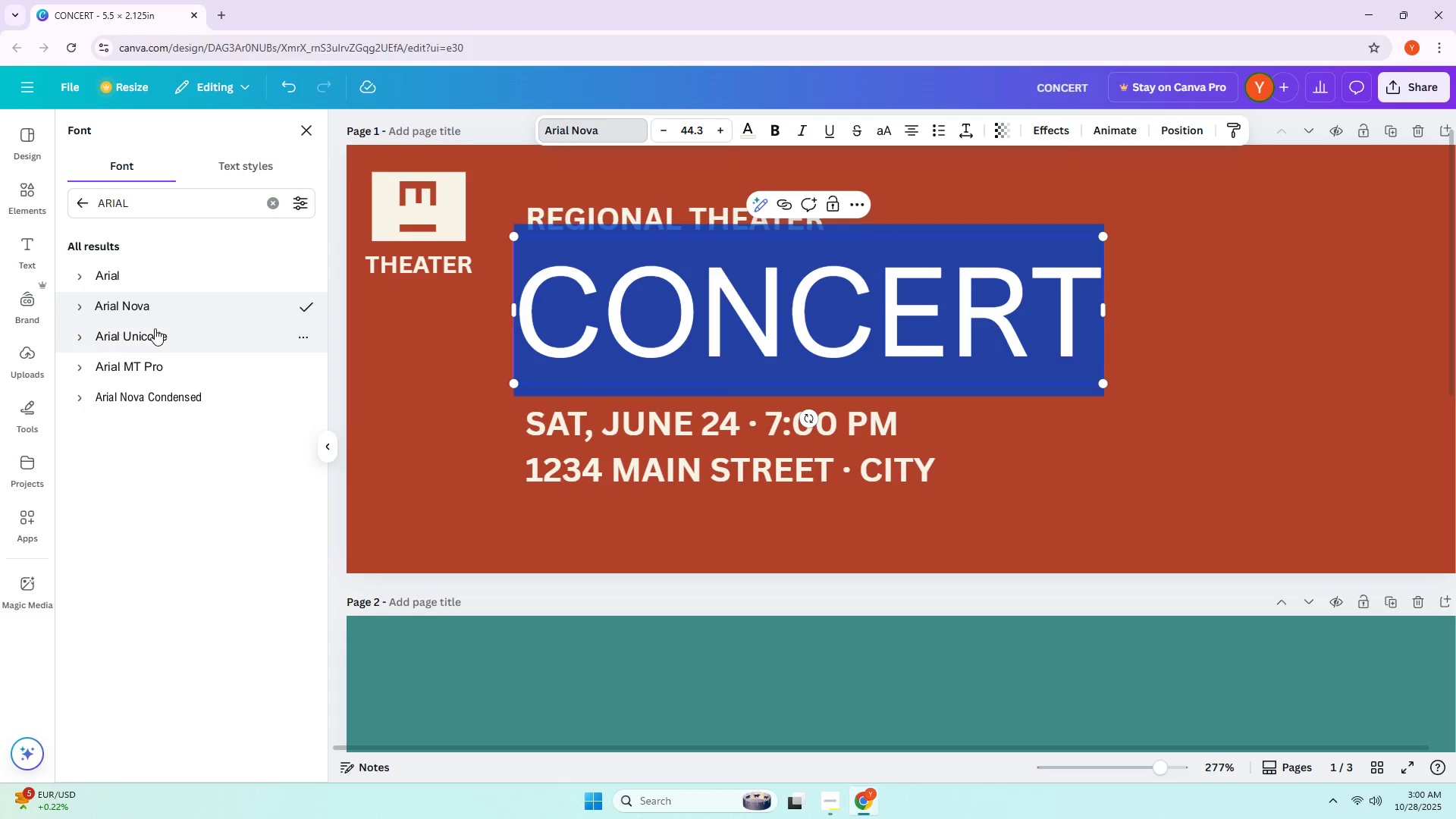 
left_click([155, 328])
 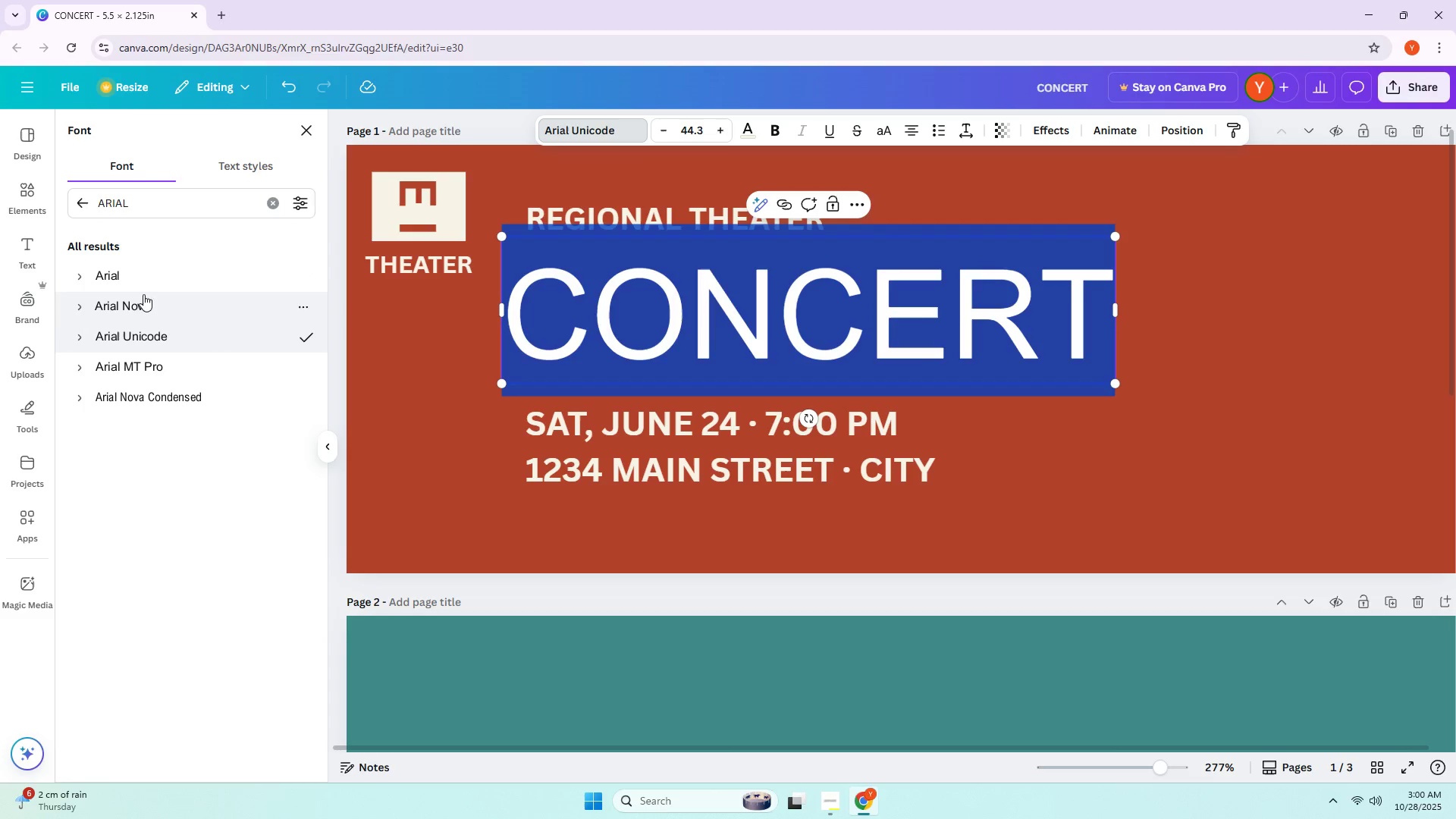 
left_click([146, 279])
 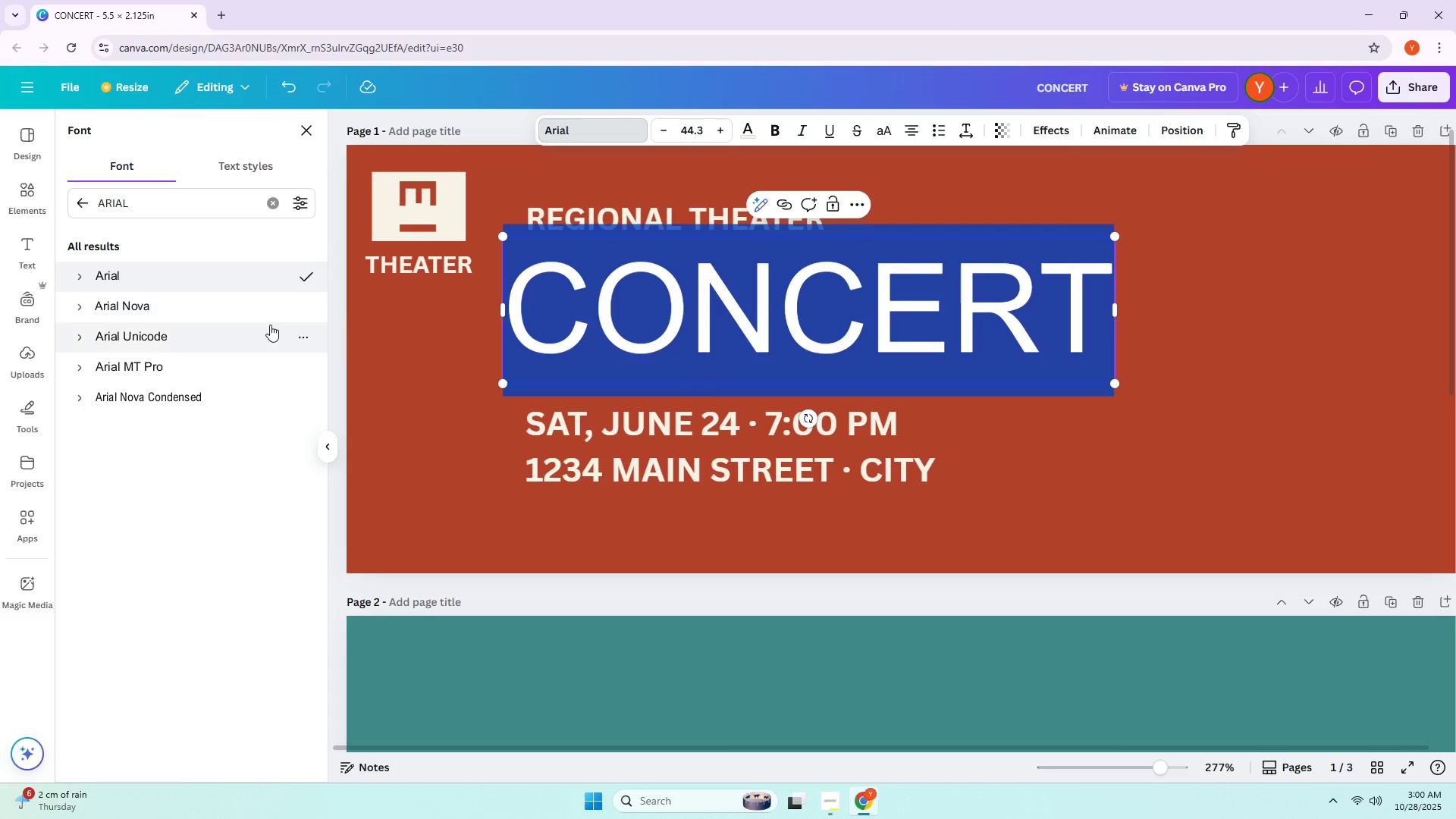 
left_click([408, 362])
 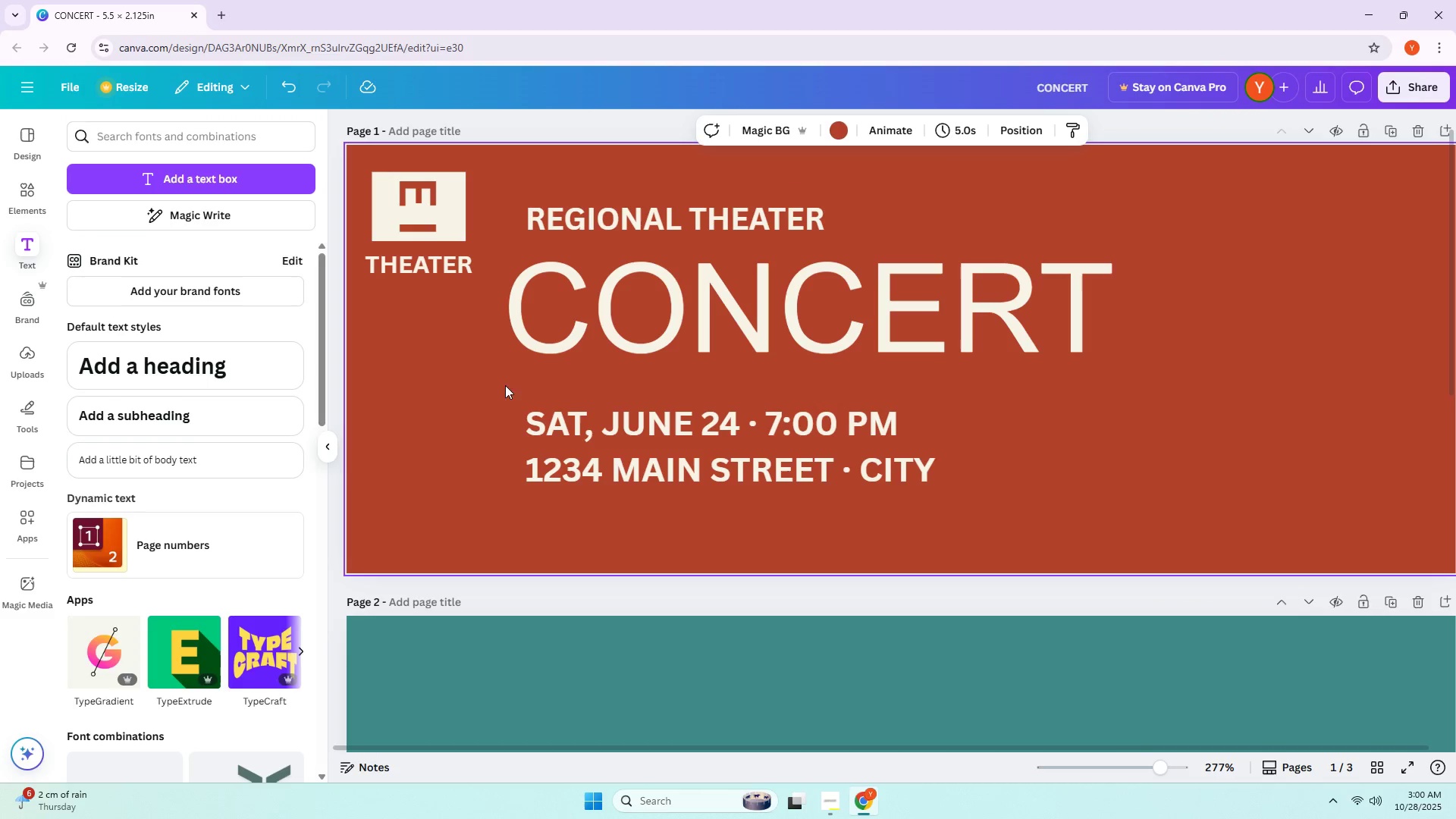 
left_click_drag(start_coordinate=[588, 366], to_coordinate=[601, 375])
 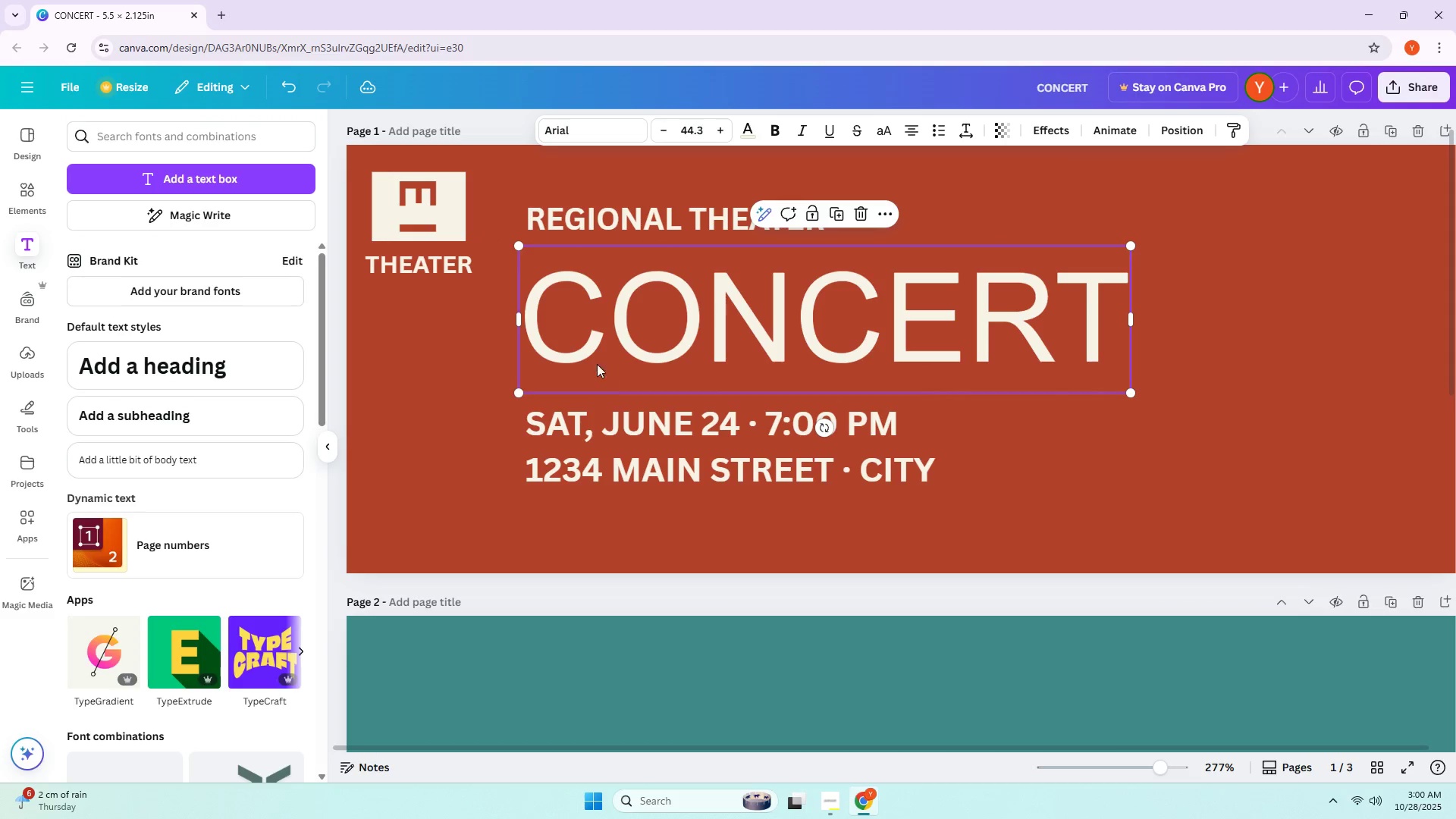 
left_click_drag(start_coordinate=[595, 350], to_coordinate=[586, 353])
 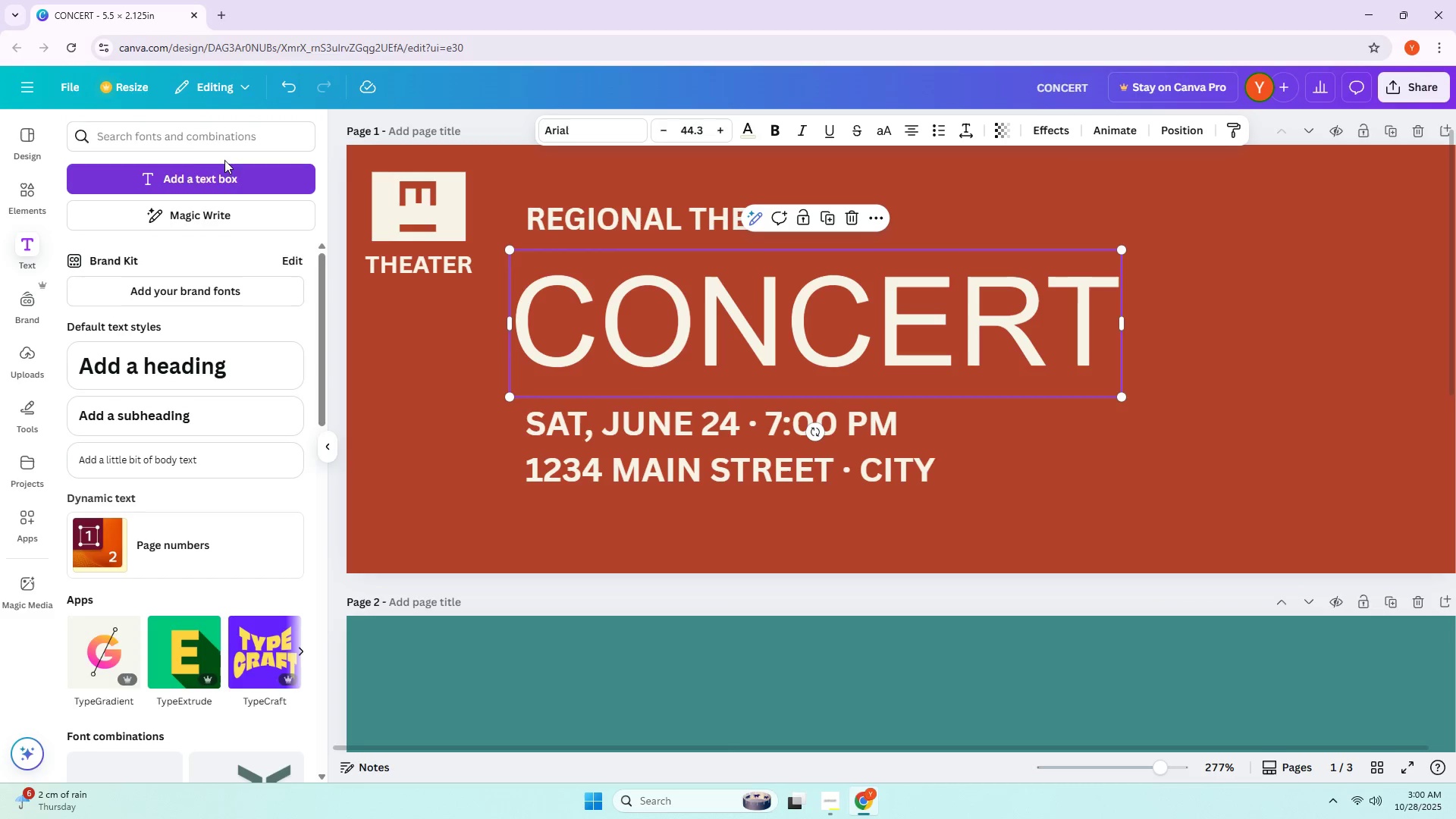 
left_click([582, 138])
 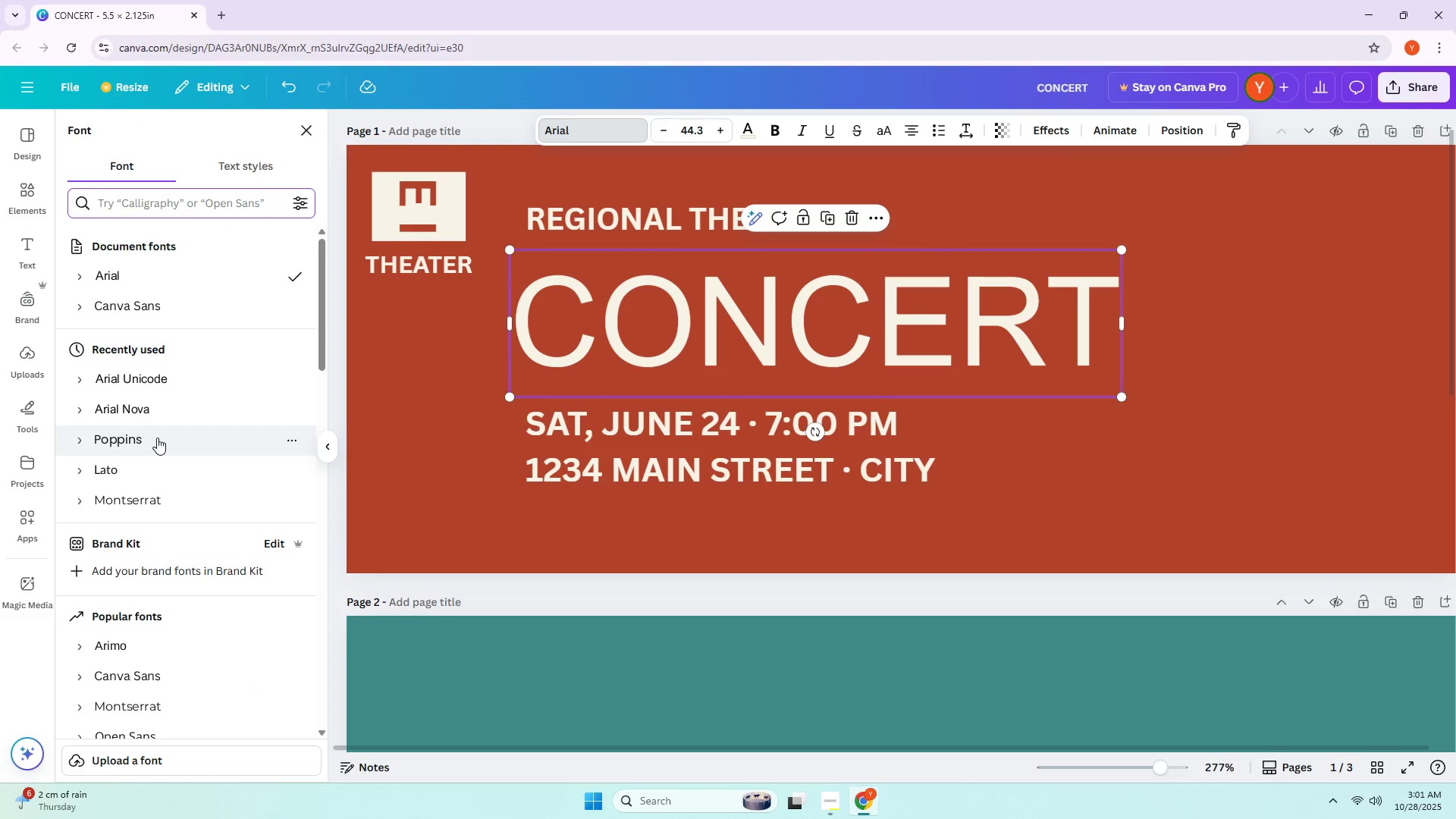 
wait(5.8)
 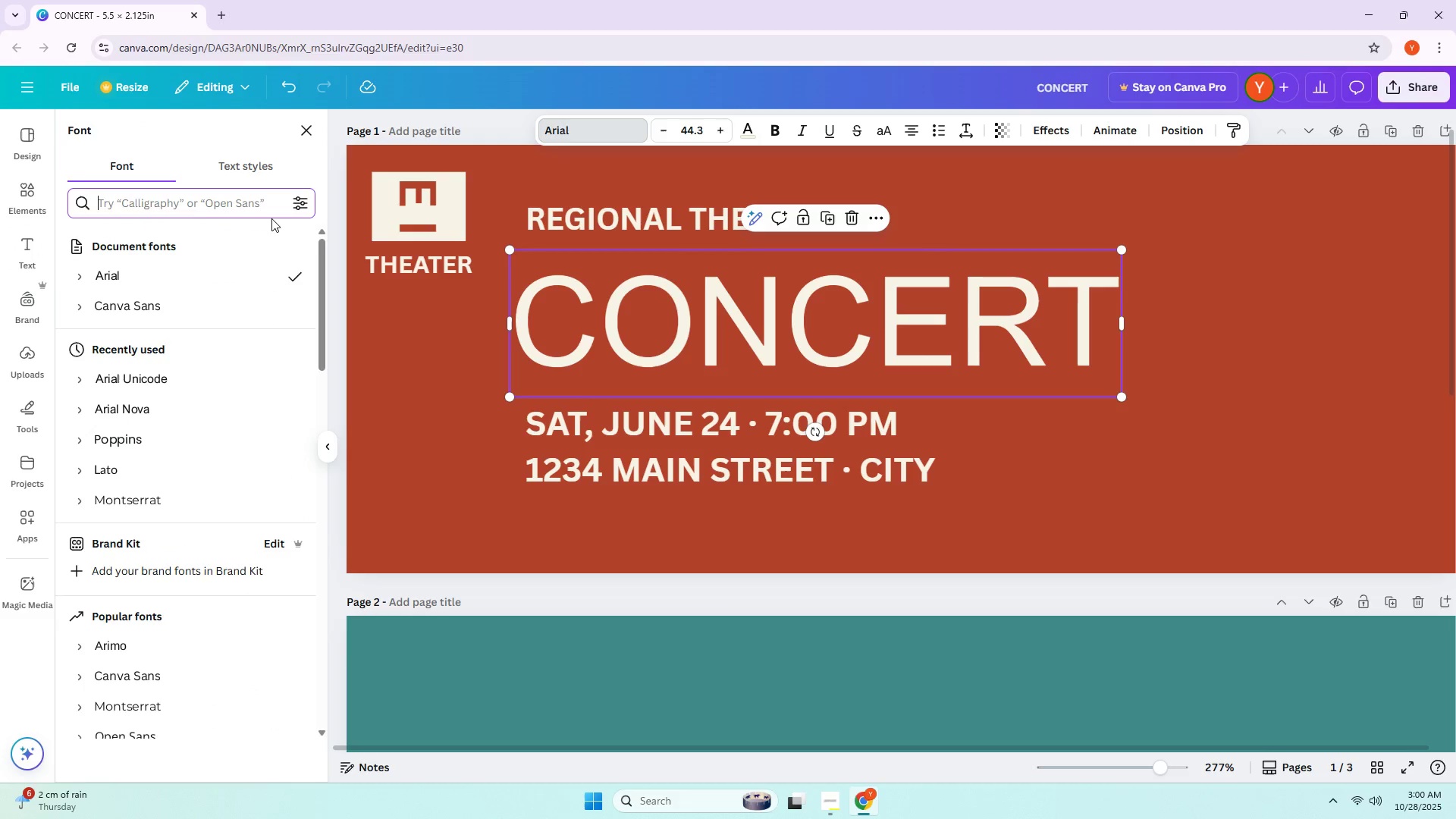 
left_click([157, 438])
 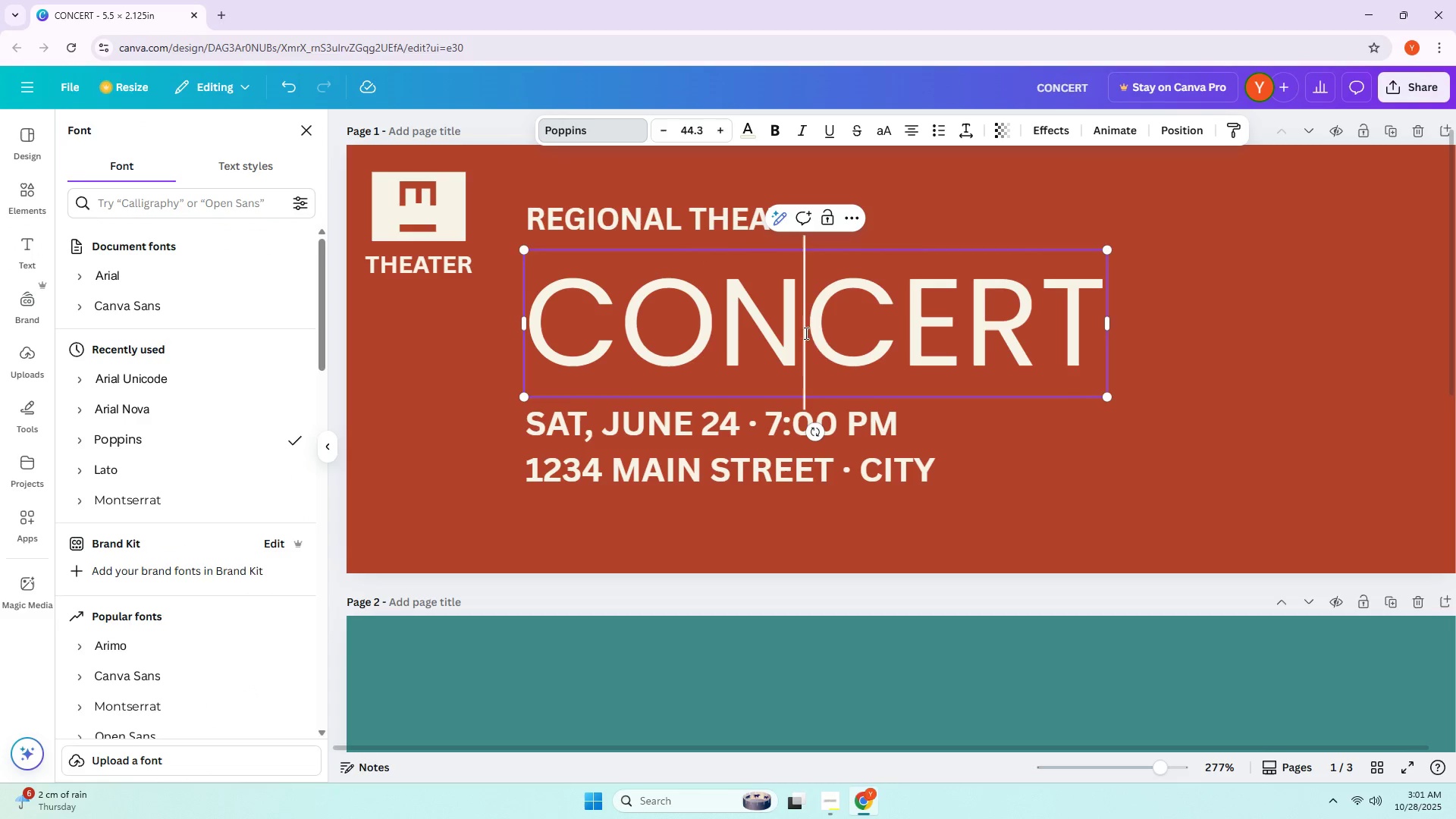 
double_click([932, 457])
 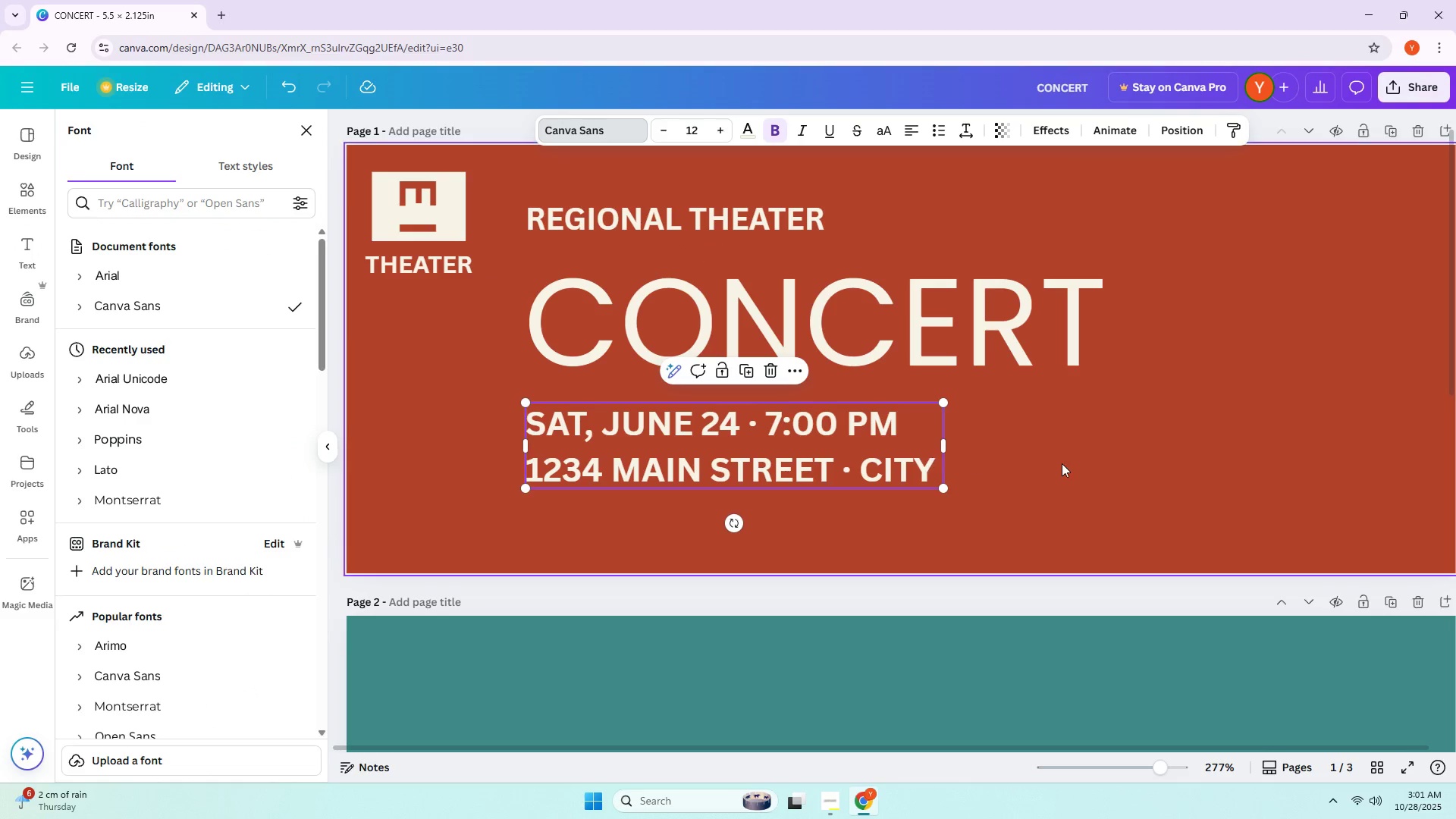 
triple_click([1065, 463])
 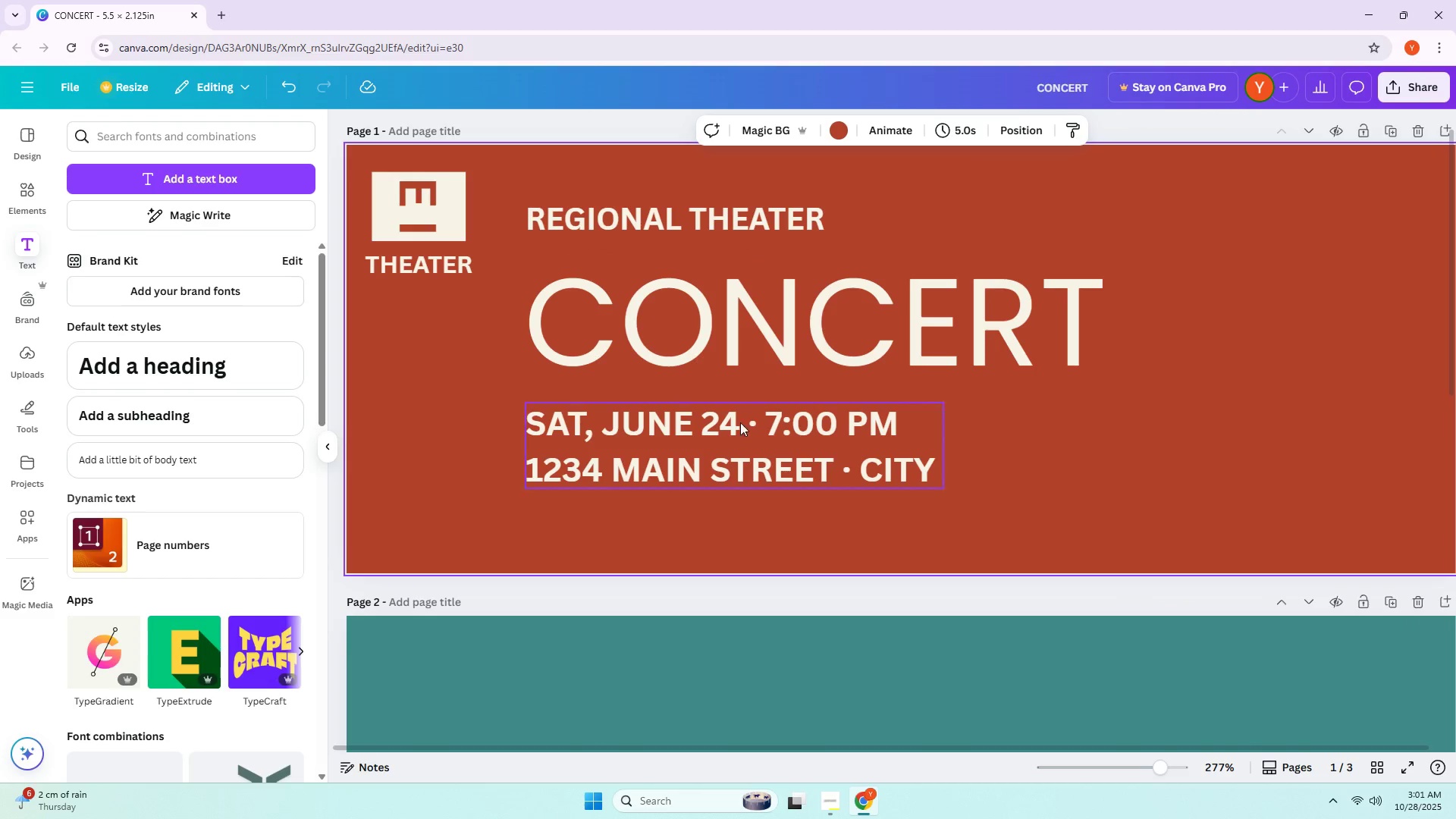 
triple_click([736, 422])
 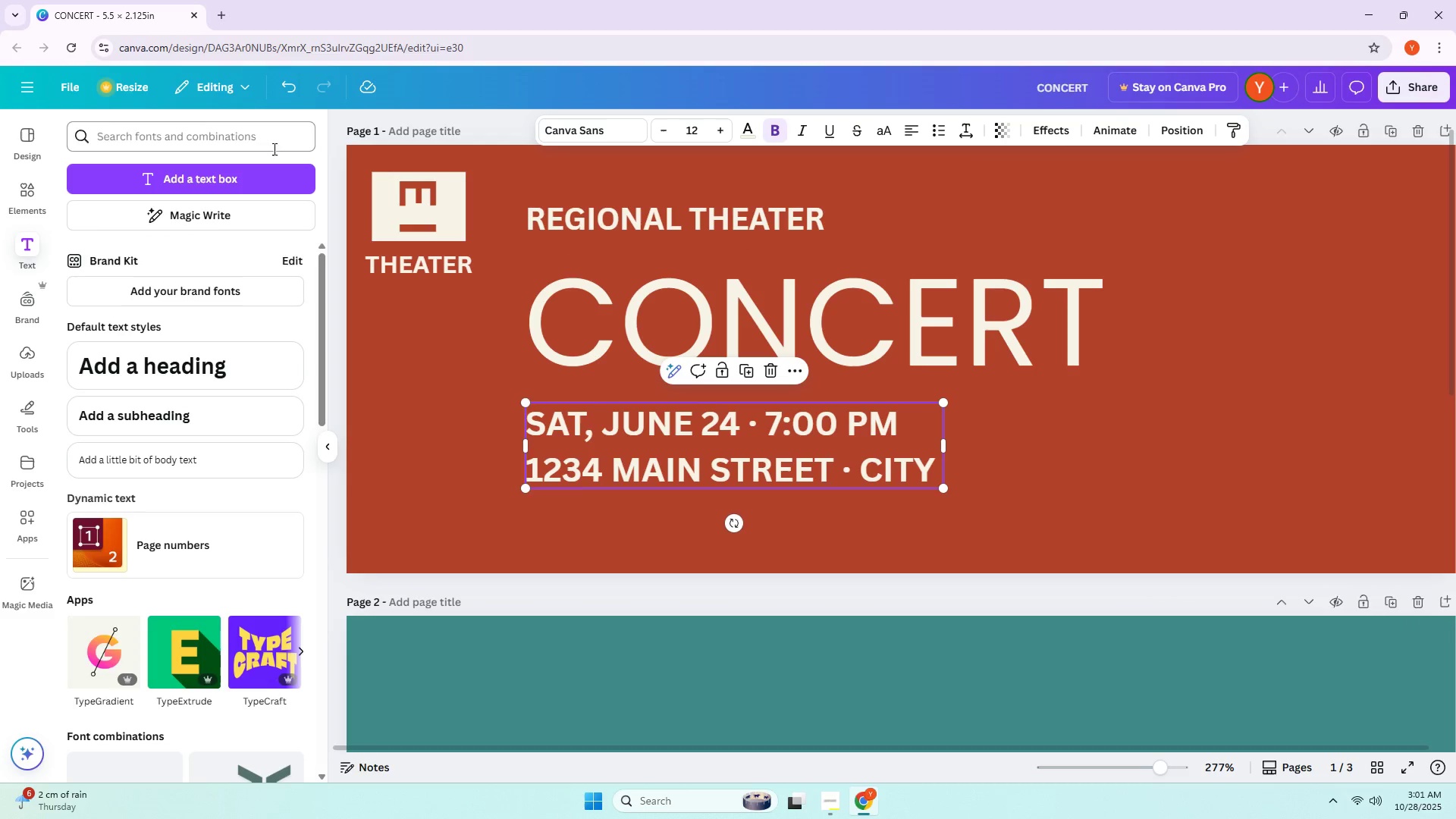 
left_click([573, 136])
 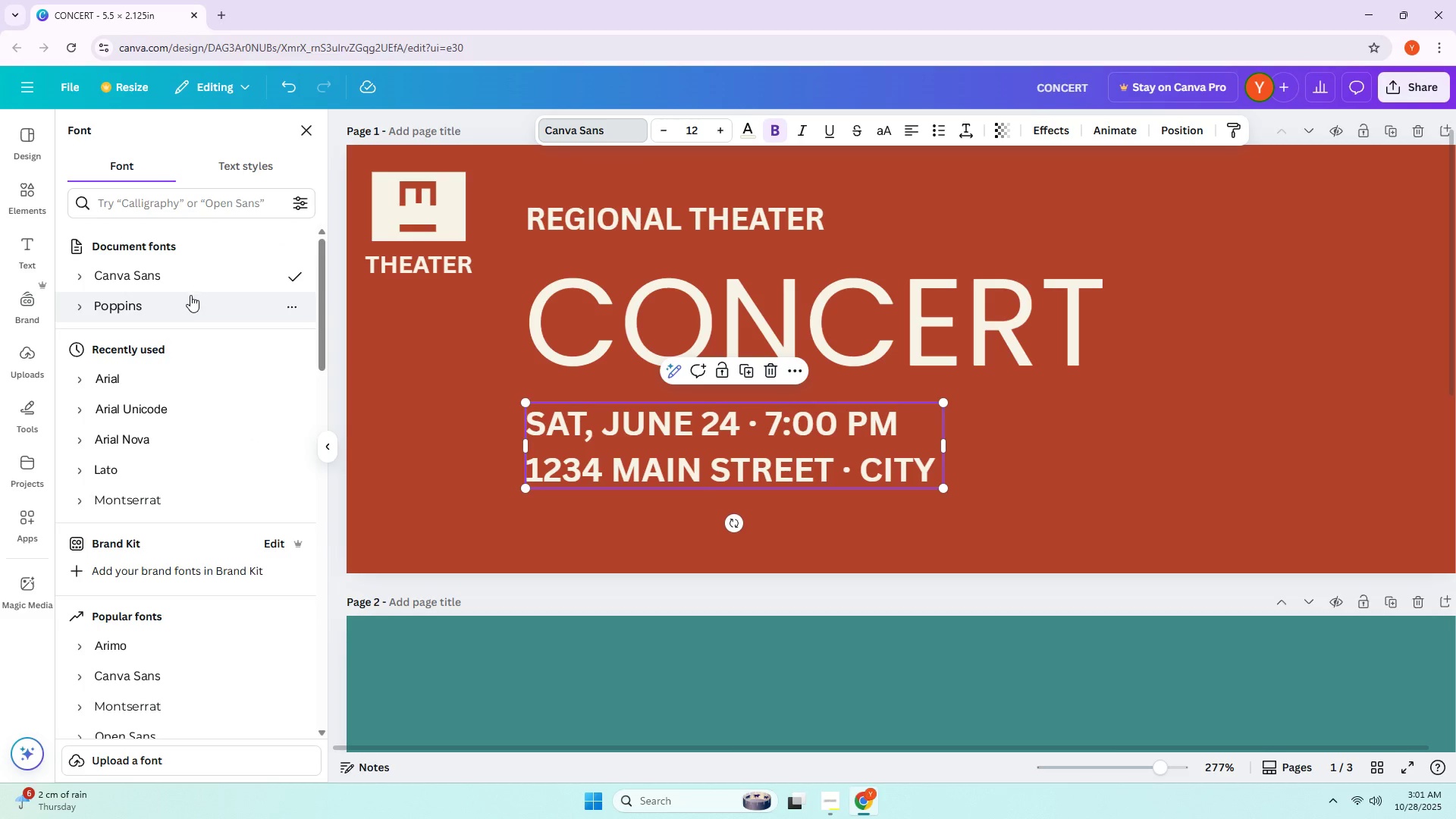 
left_click([190, 295])
 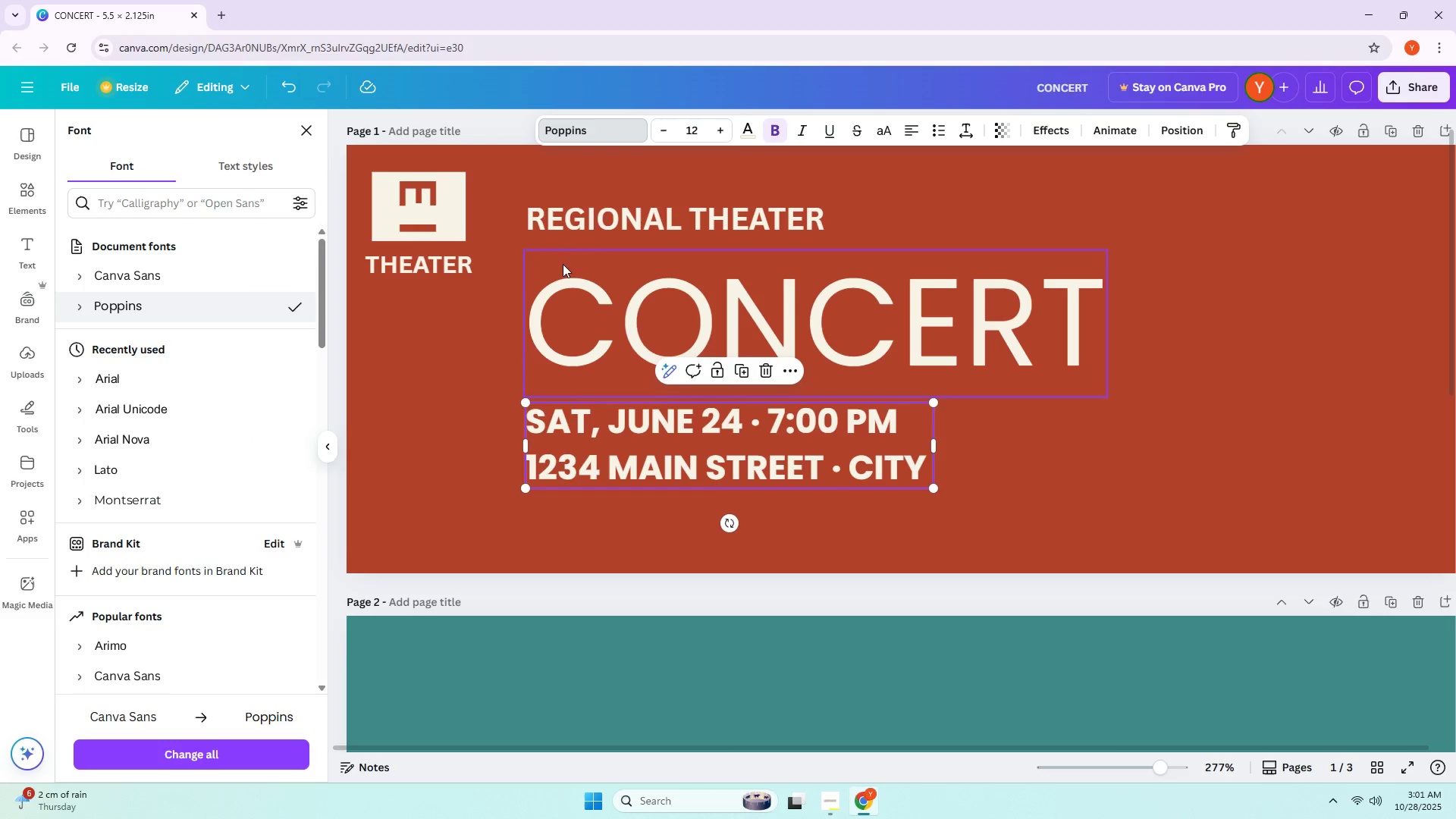 
left_click([589, 232])
 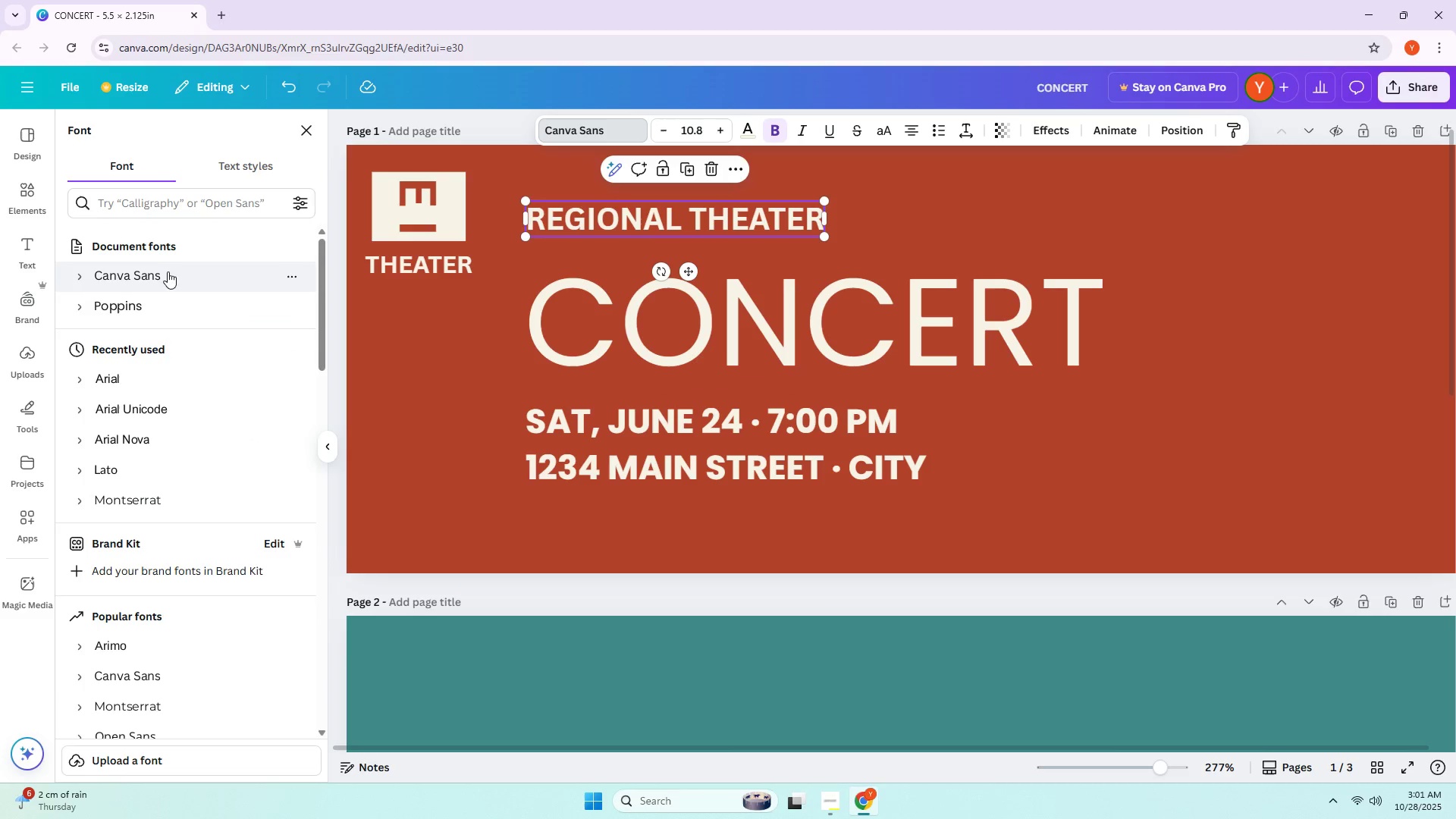 
left_click([155, 308])
 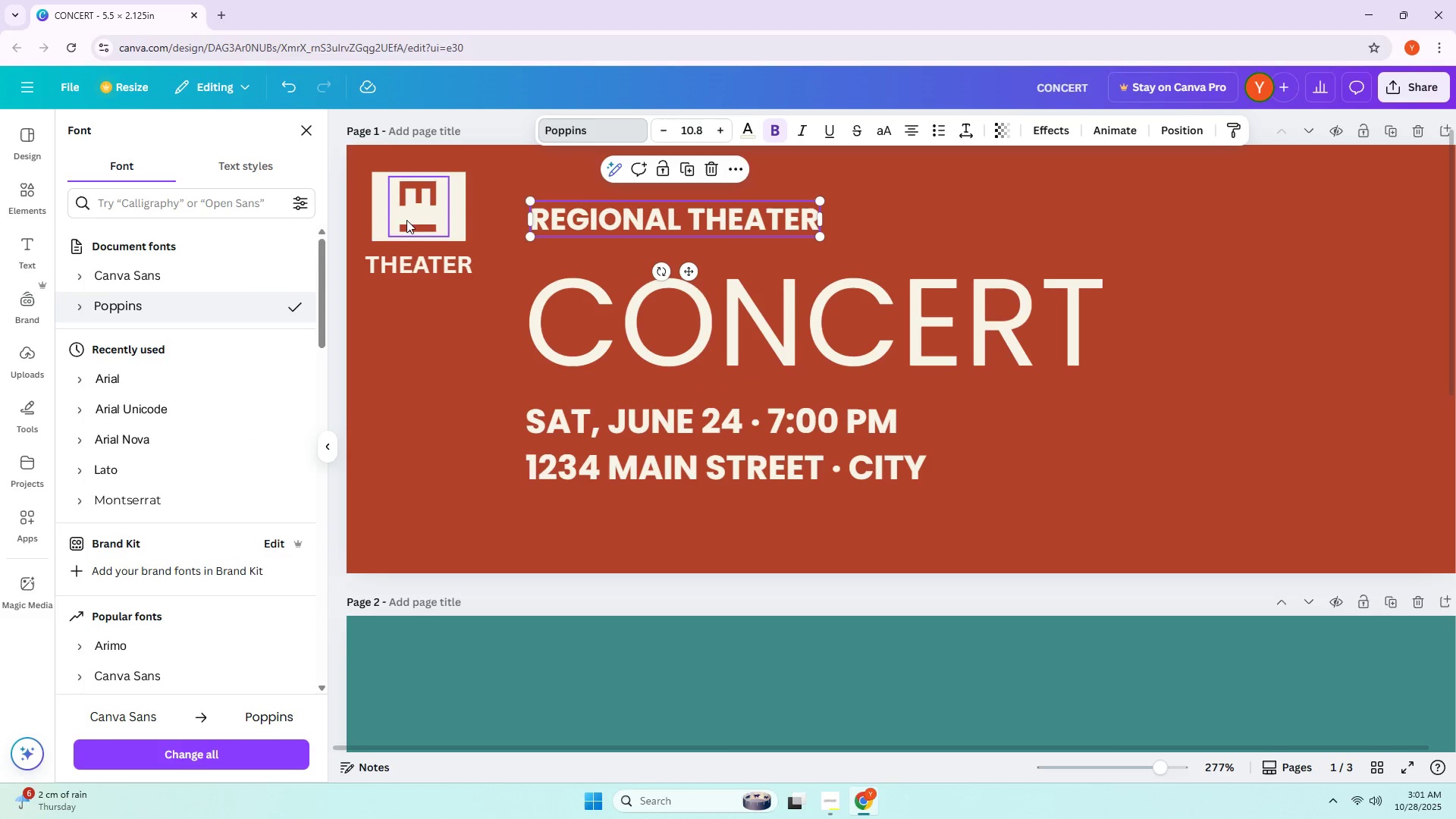 
left_click([412, 257])
 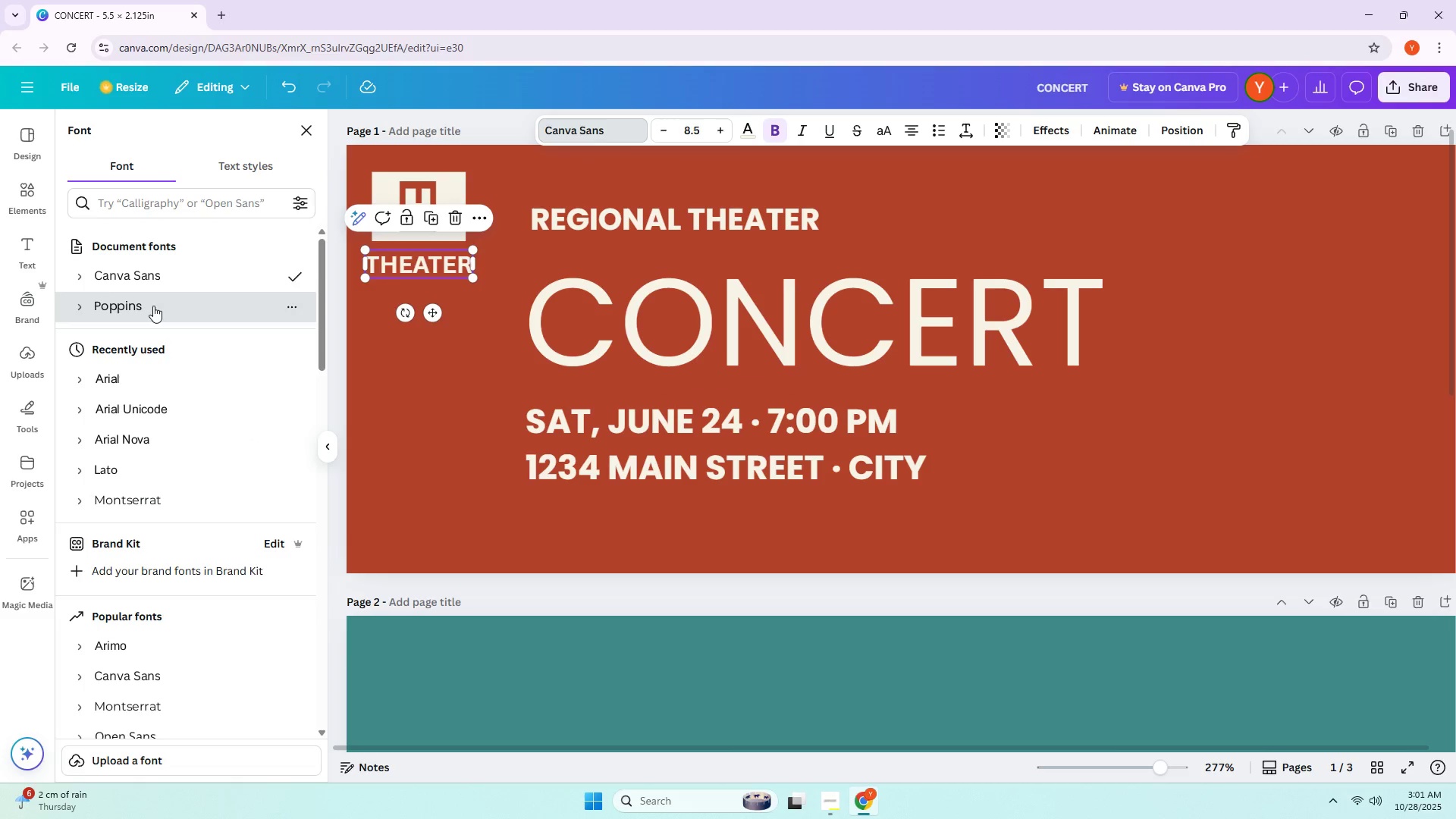 
double_click([365, 383])
 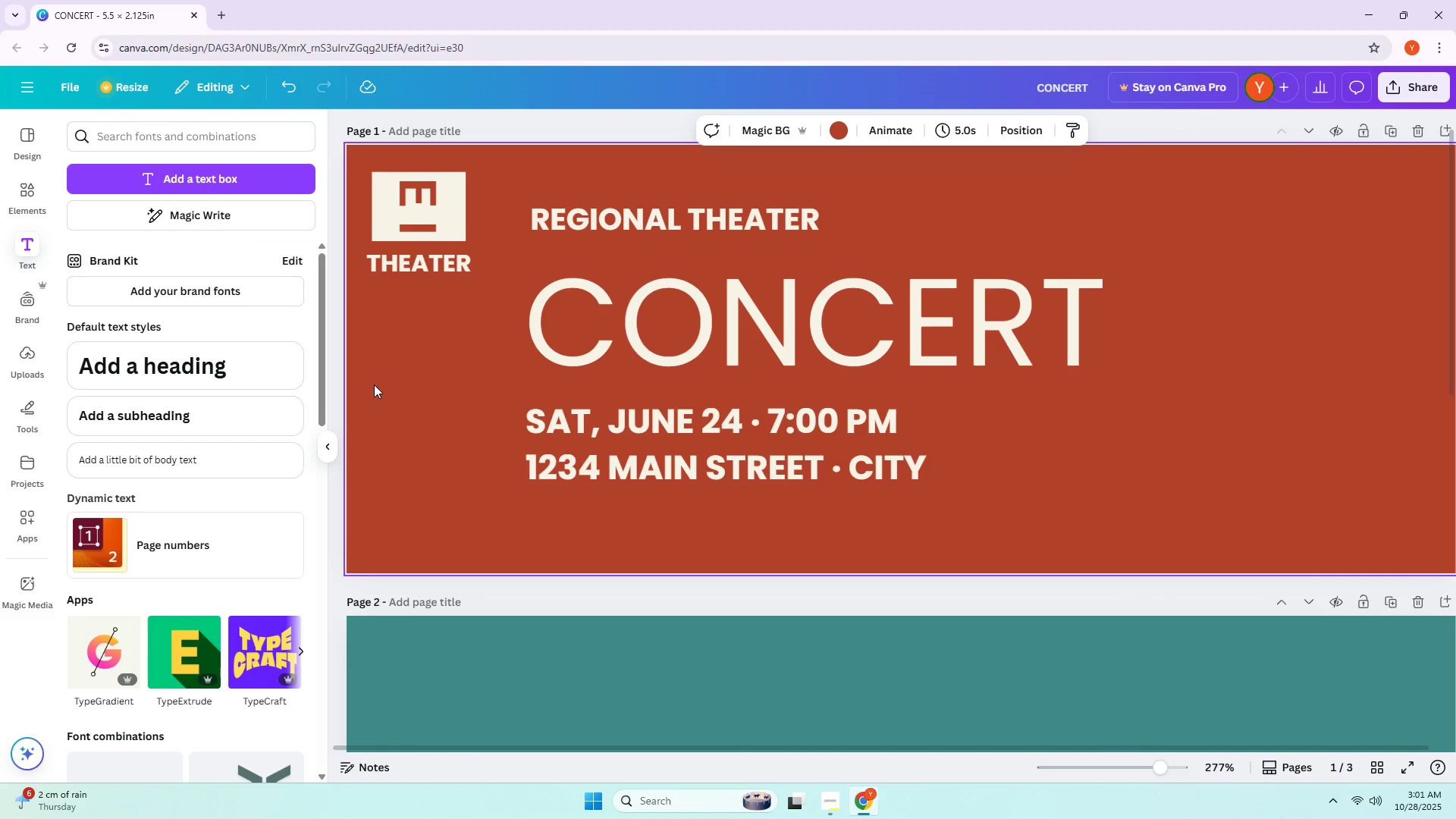 
triple_click([375, 384])
 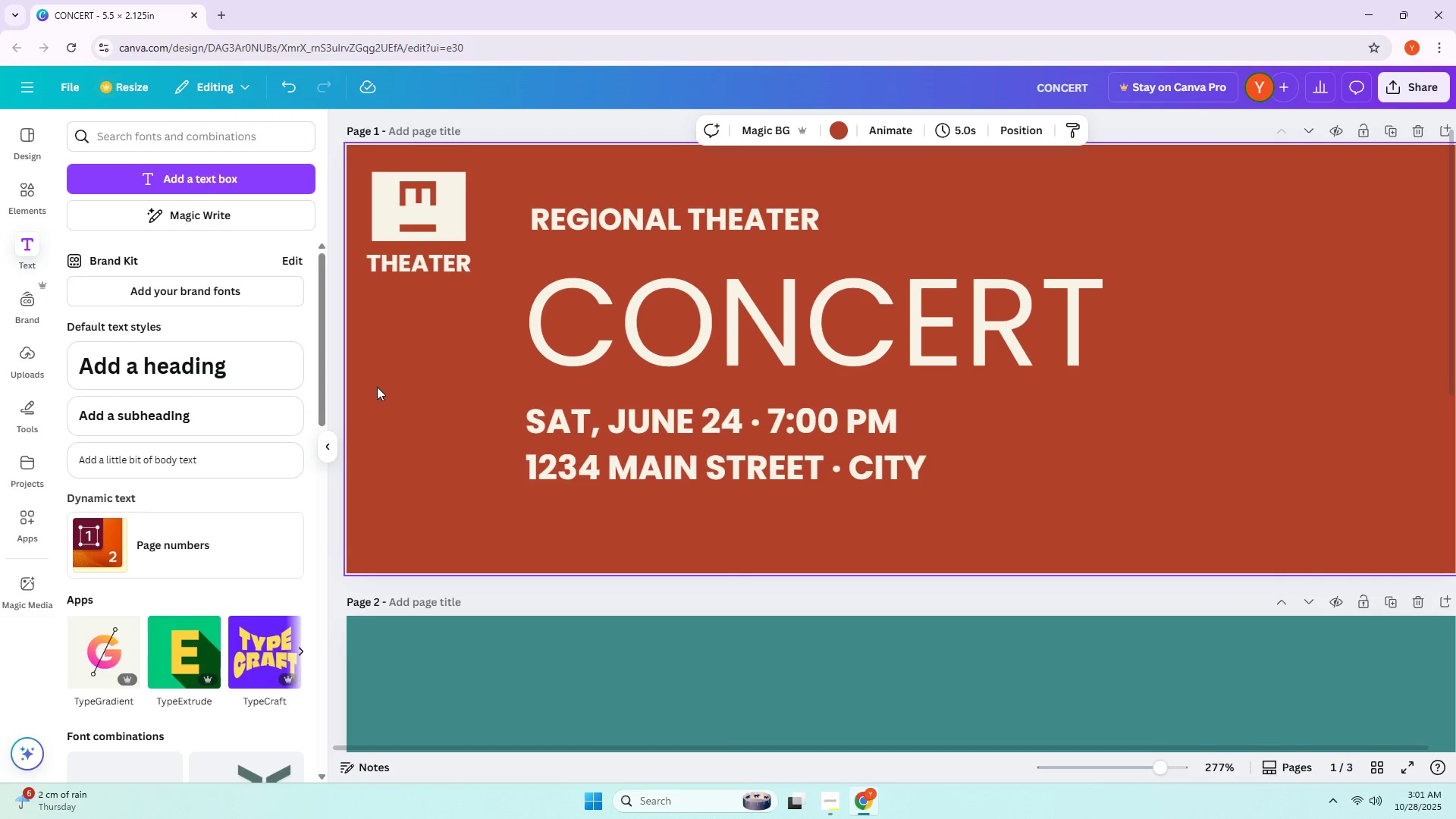 
left_click([737, 307])
 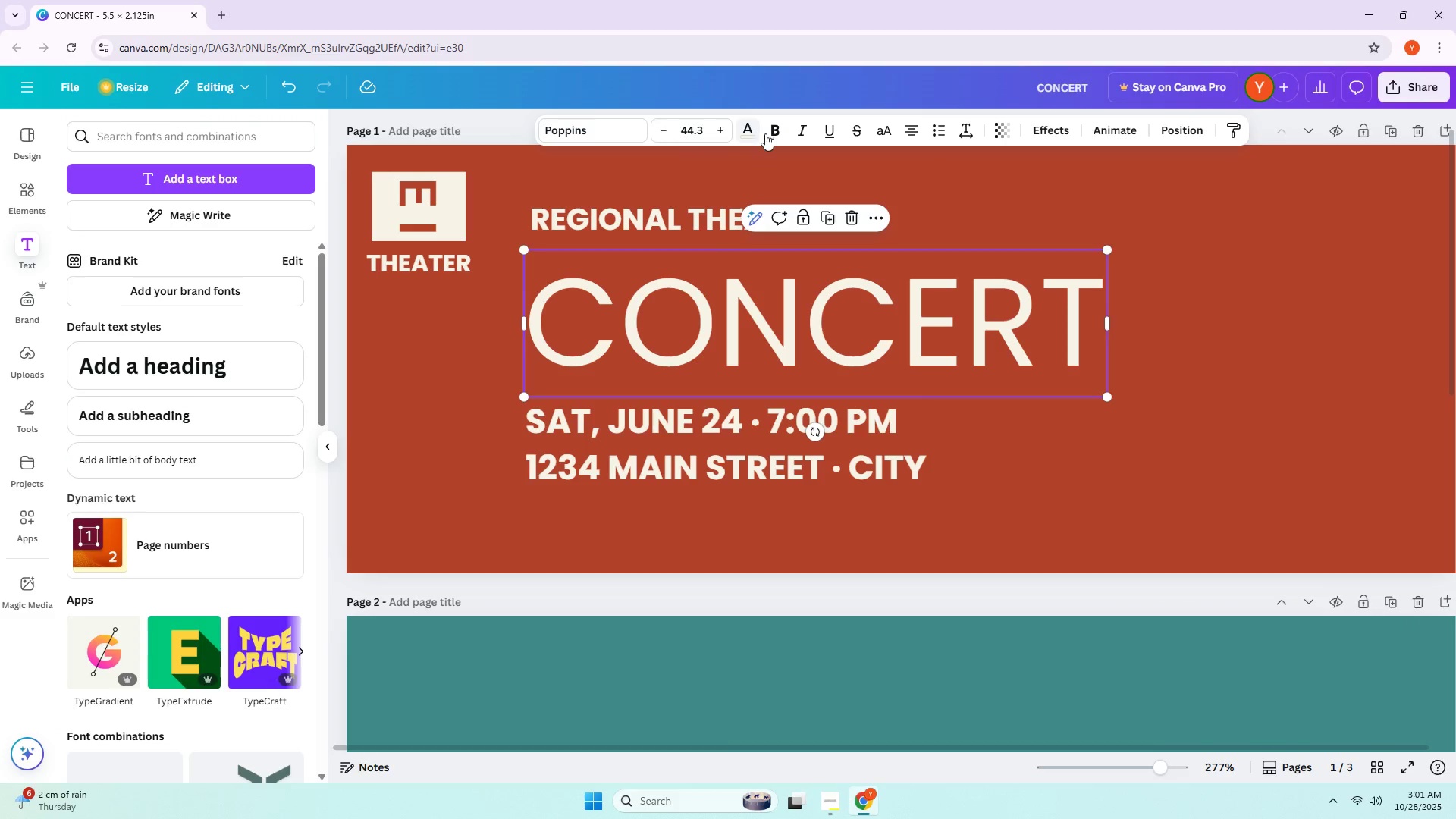 
left_click([767, 133])
 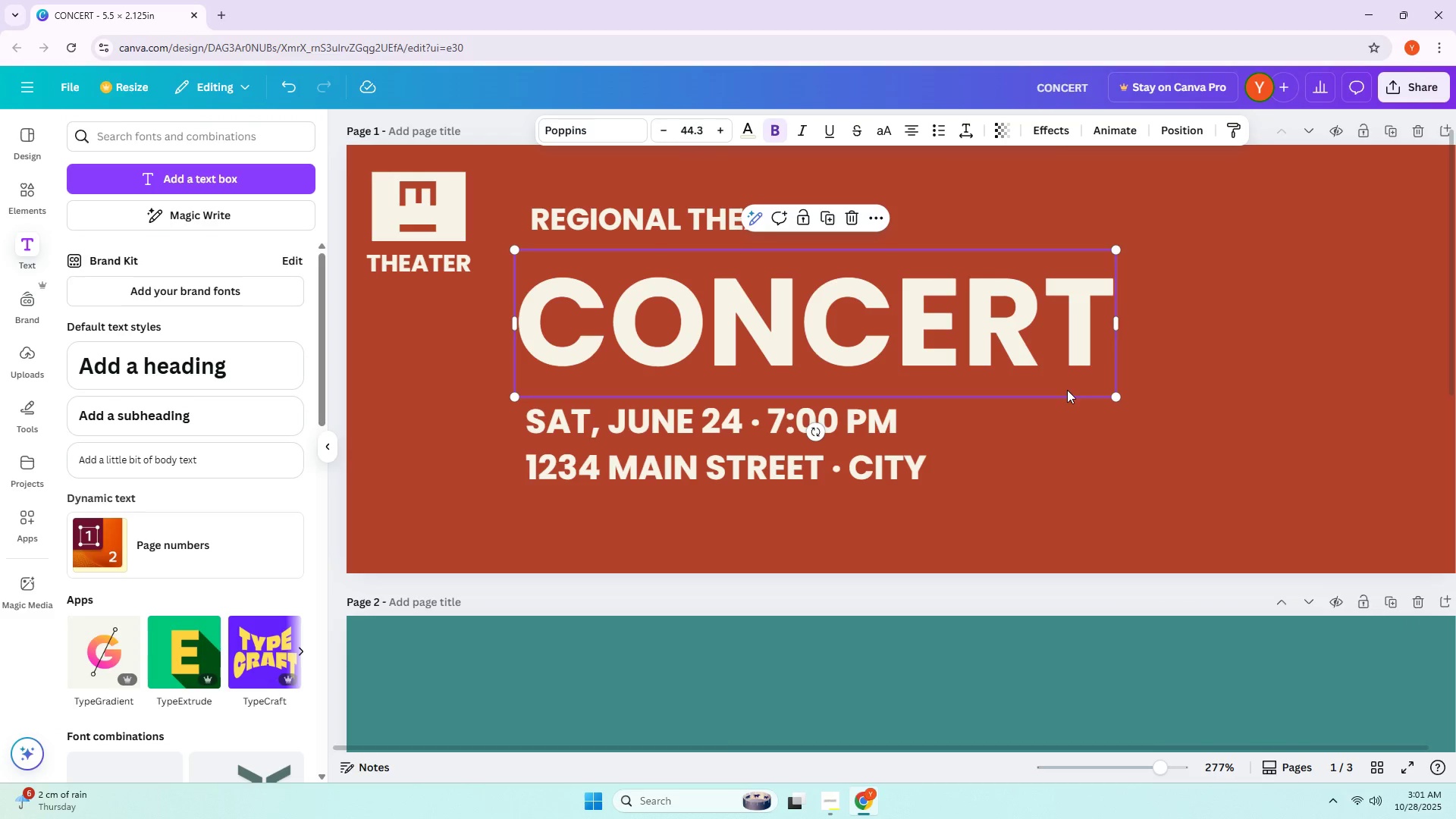 
left_click([1063, 431])
 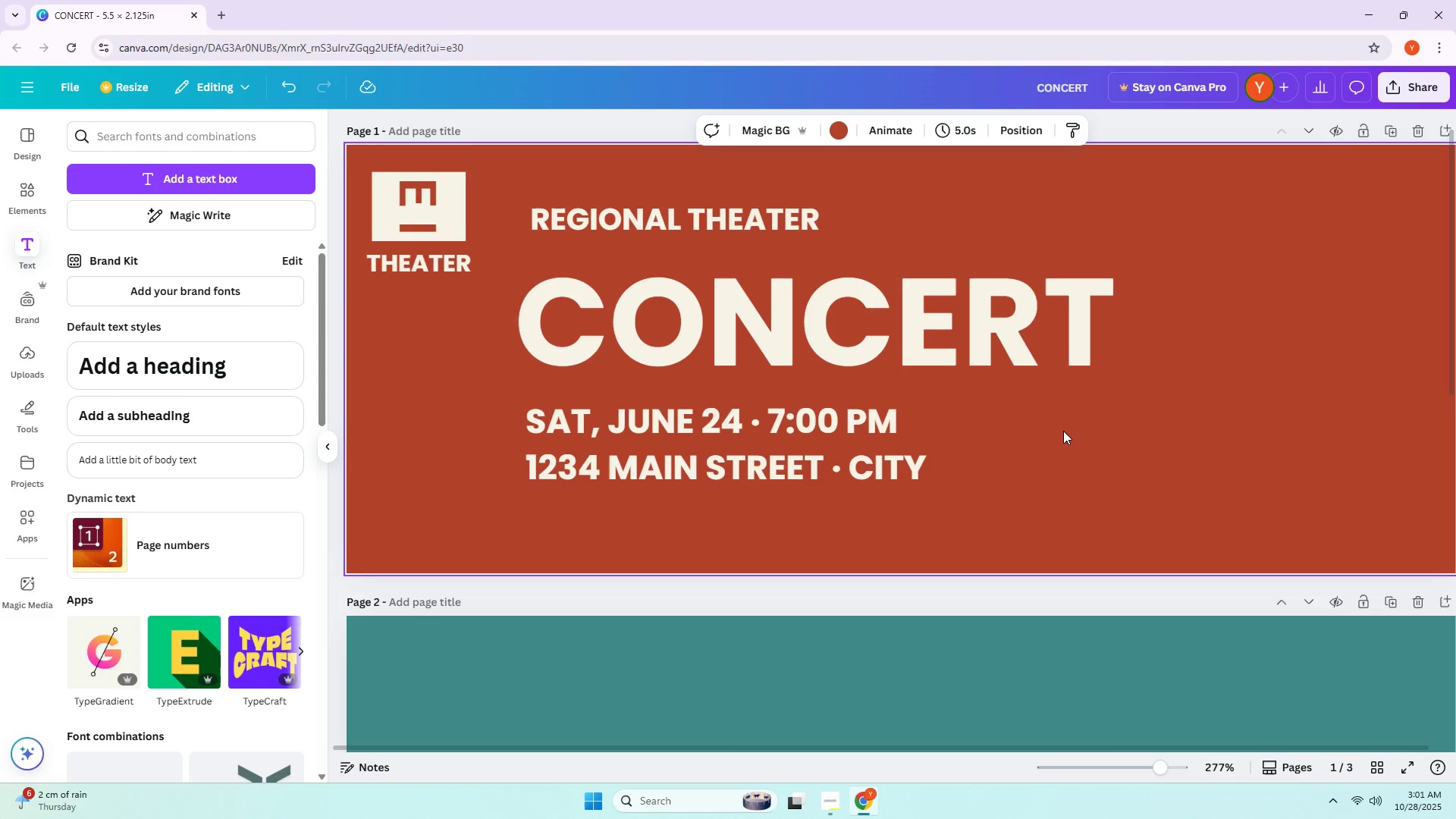 
left_click([956, 331])
 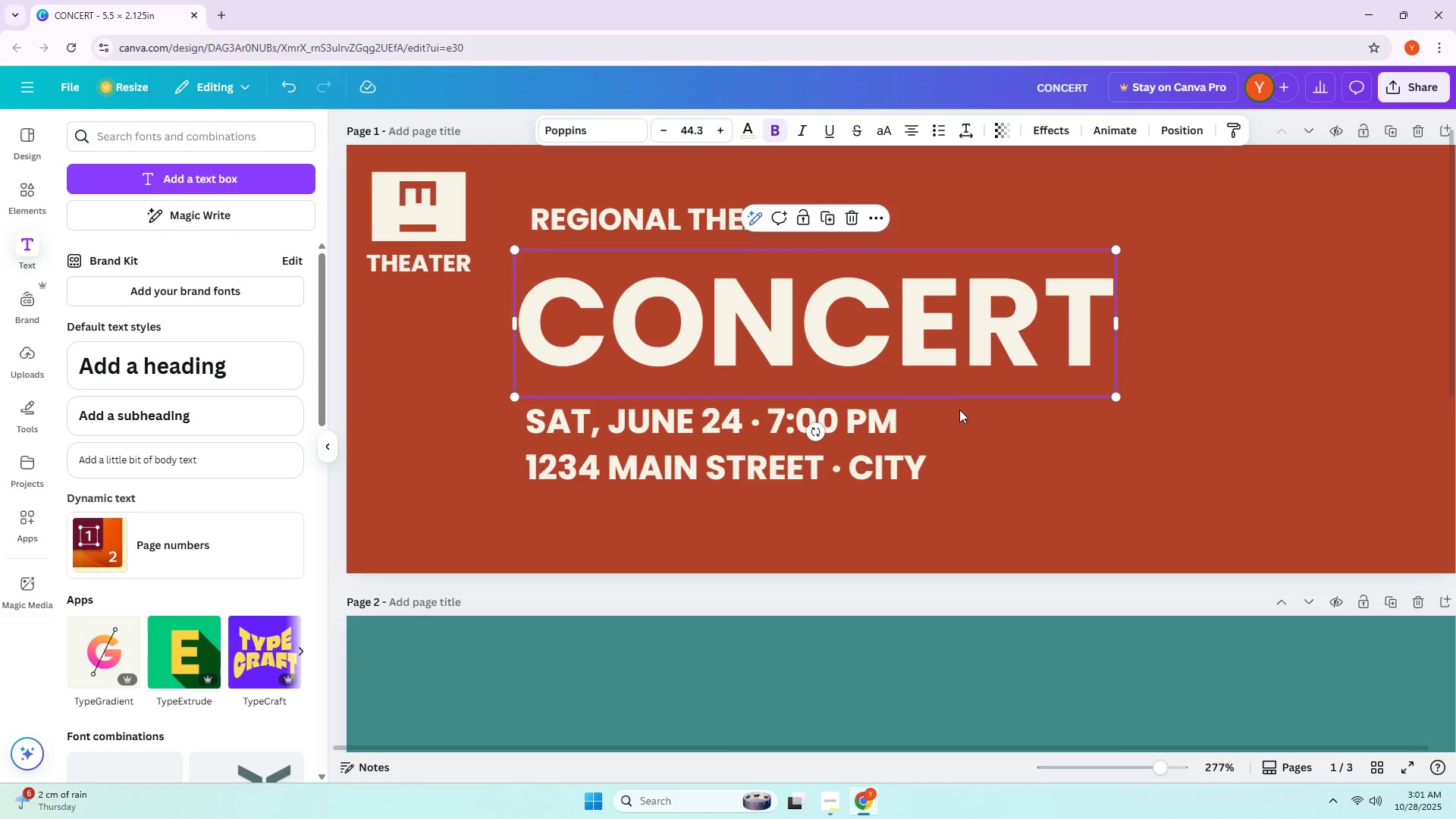 
left_click([959, 410])
 